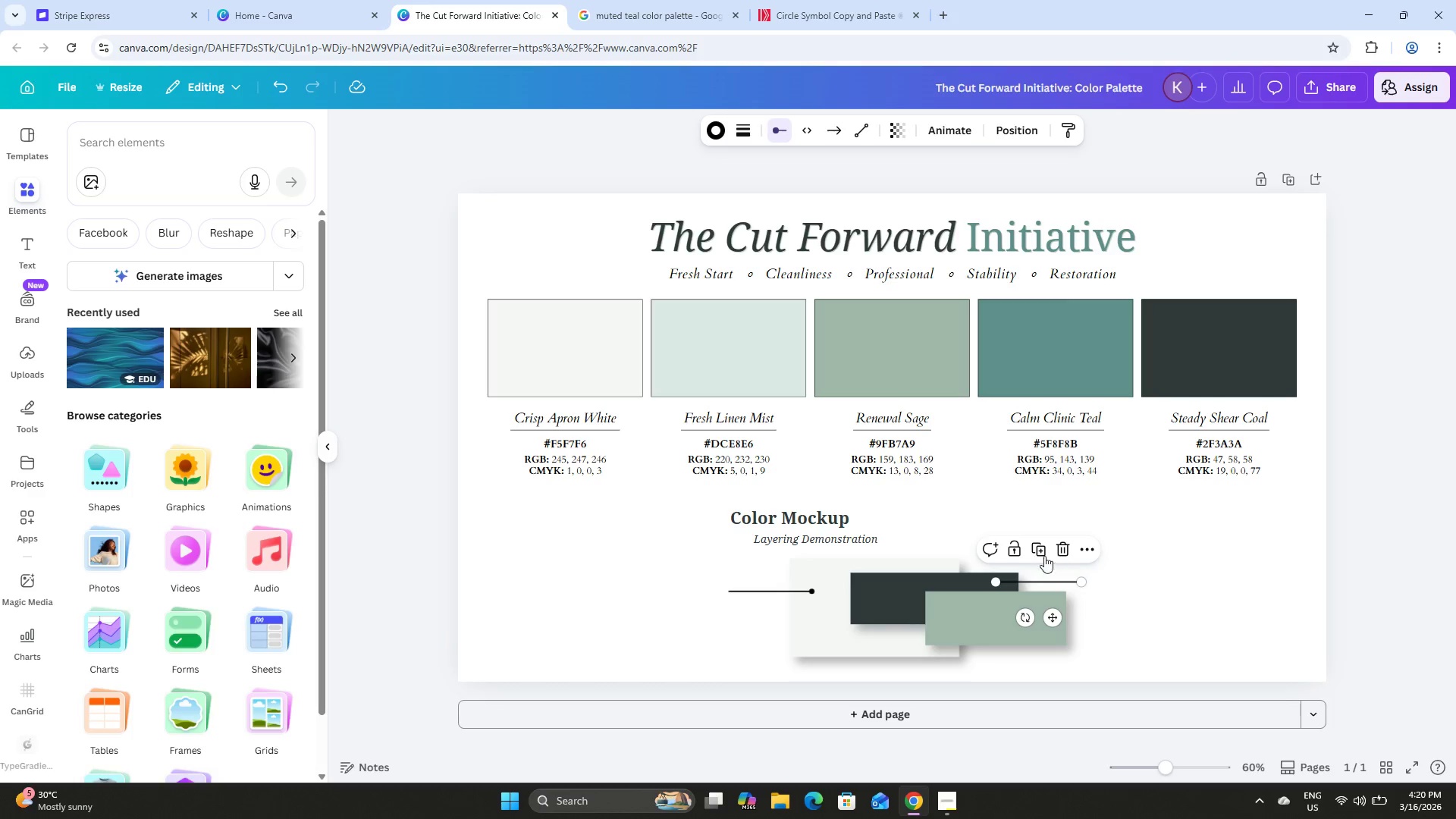 
left_click([1036, 548])
 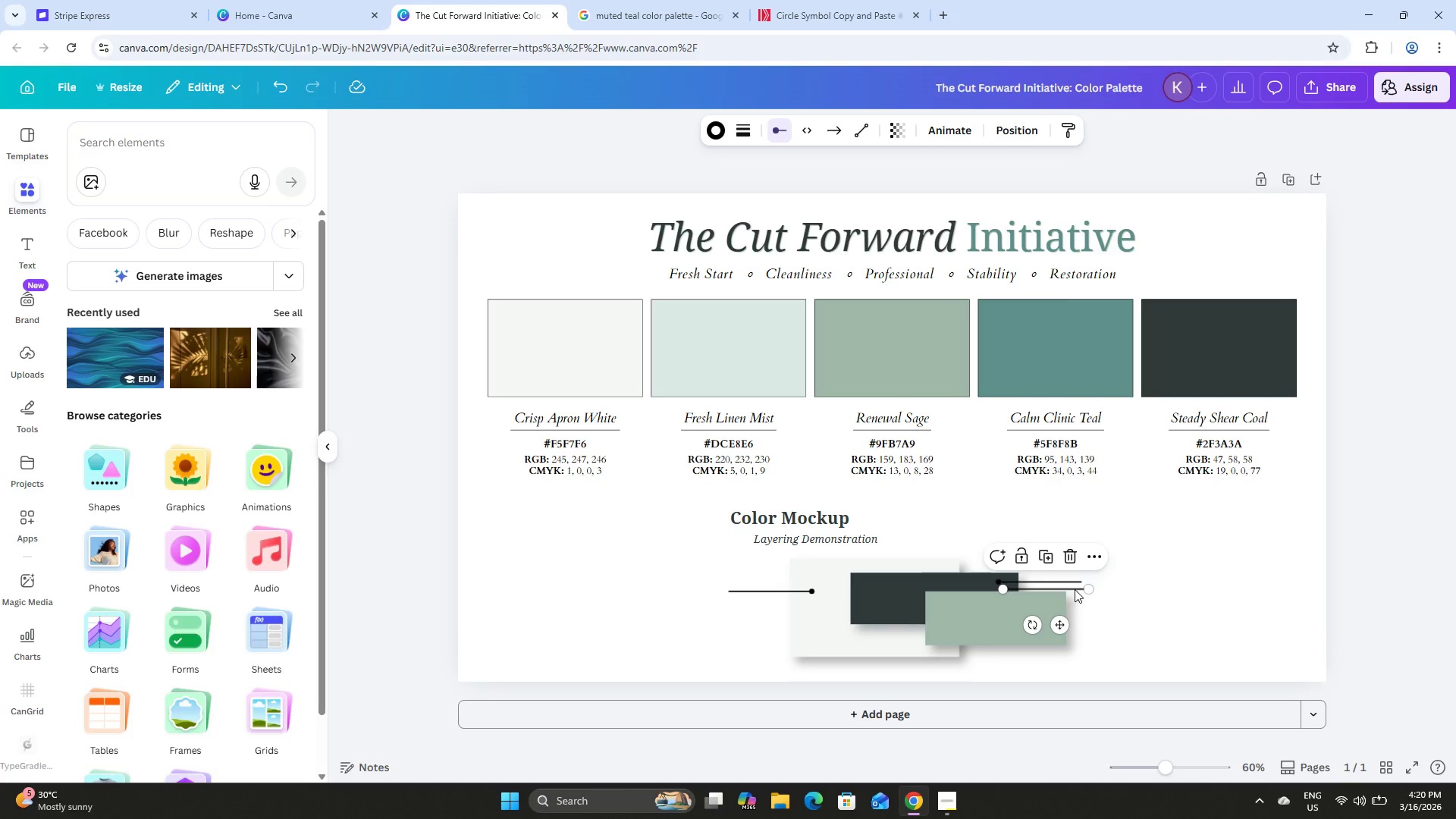 
left_click_drag(start_coordinate=[1075, 588], to_coordinate=[1118, 616])
 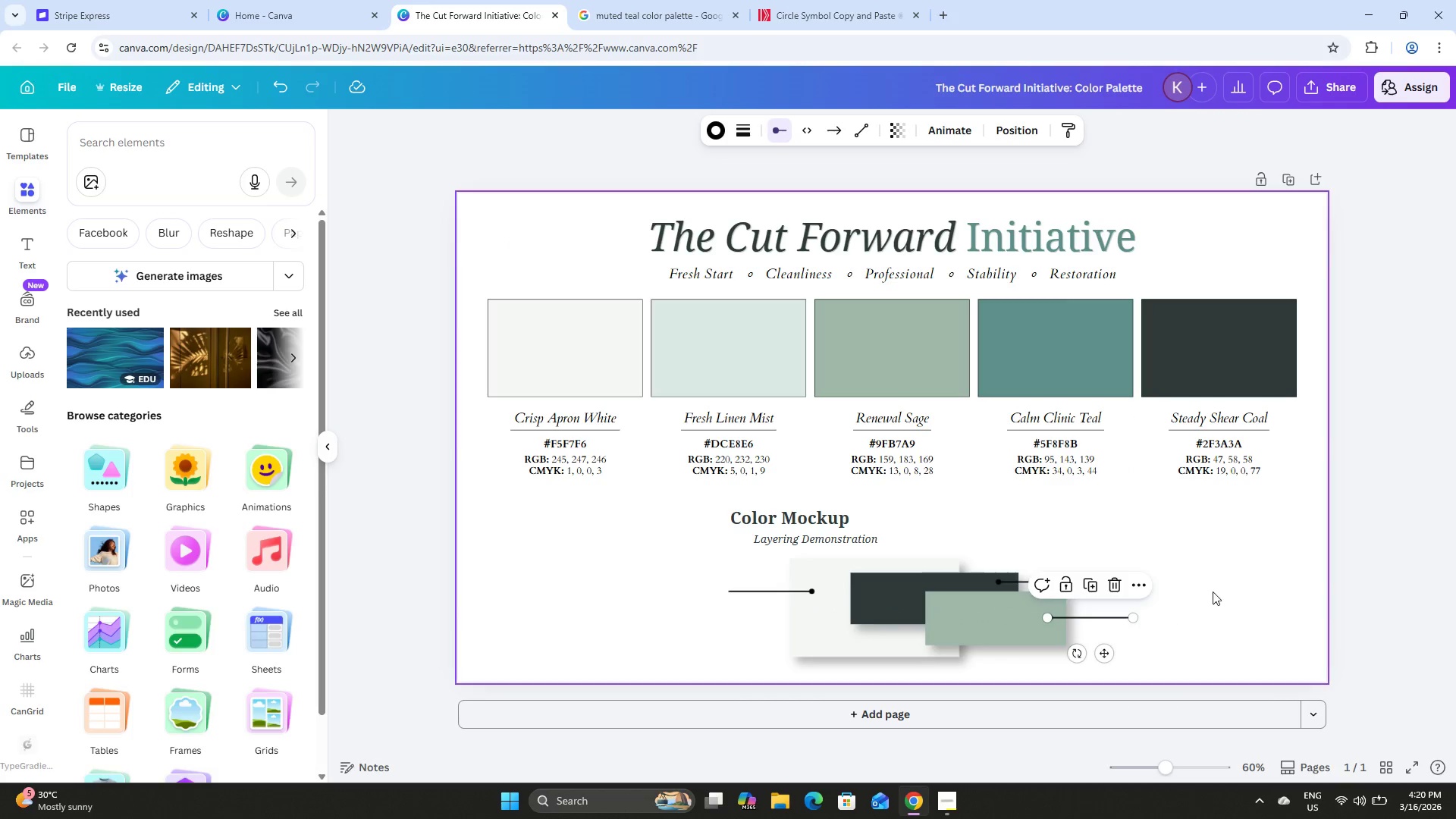 
left_click([1213, 592])
 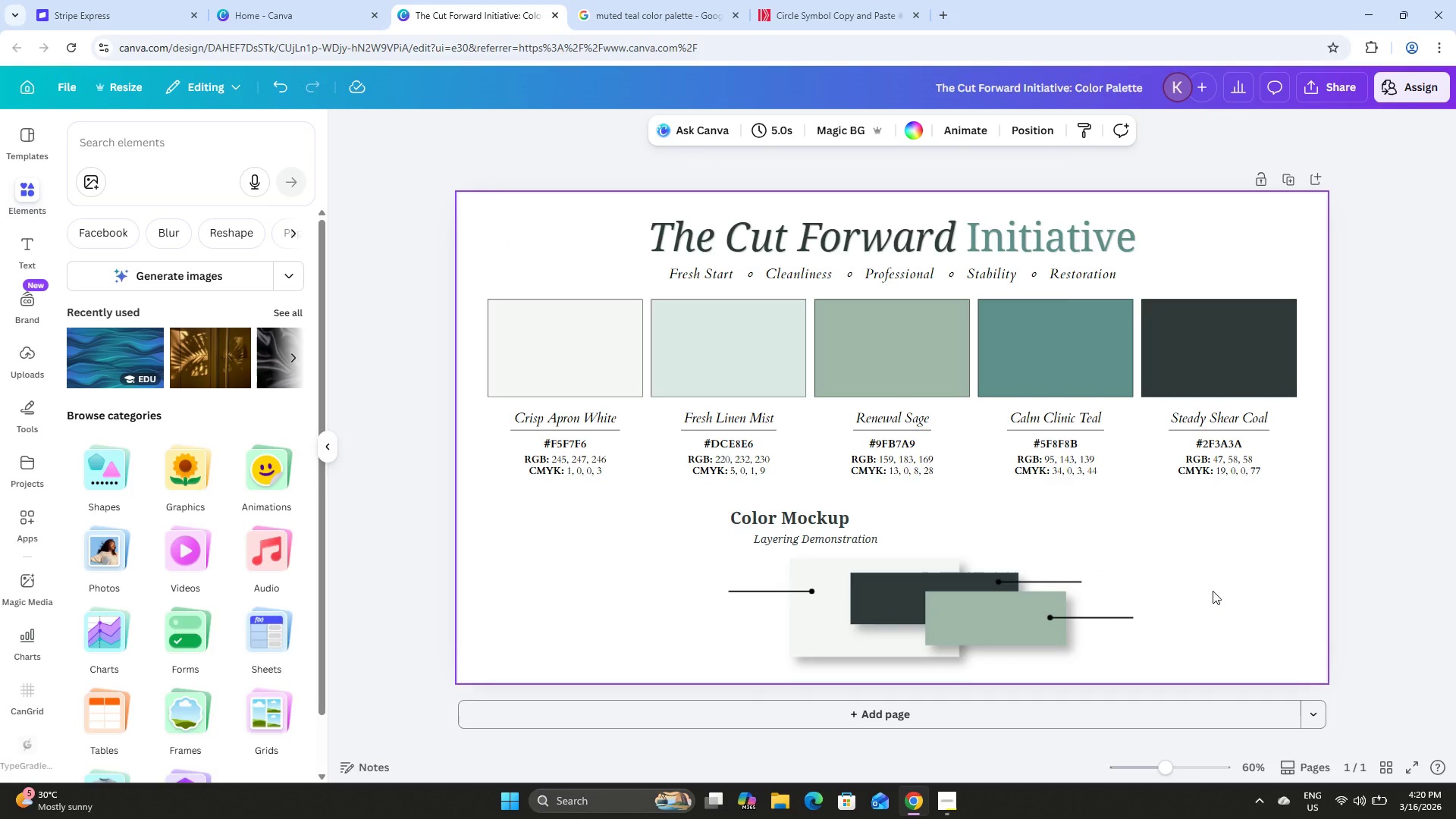 
wait(9.19)
 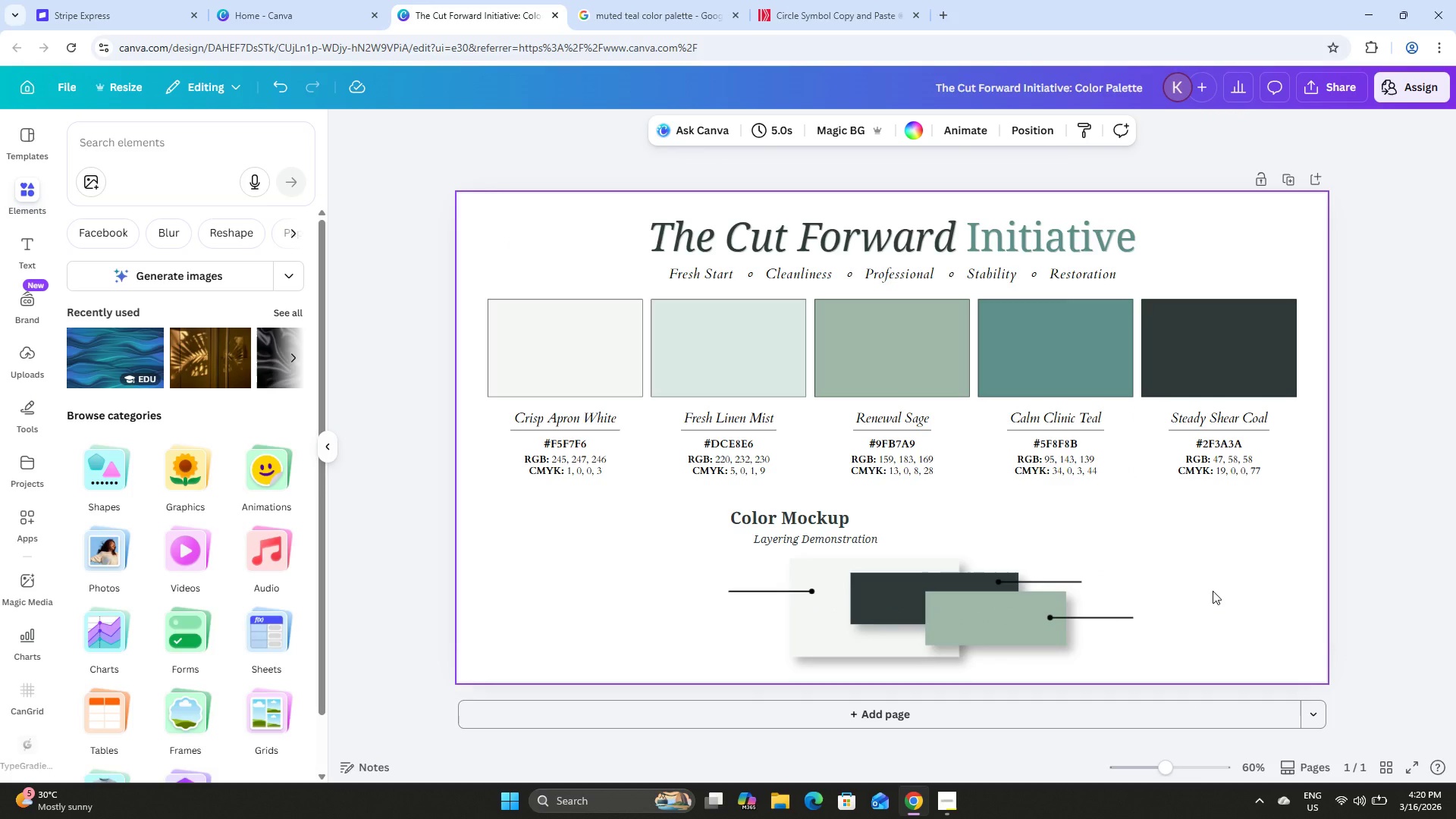 
left_click([1054, 580])
 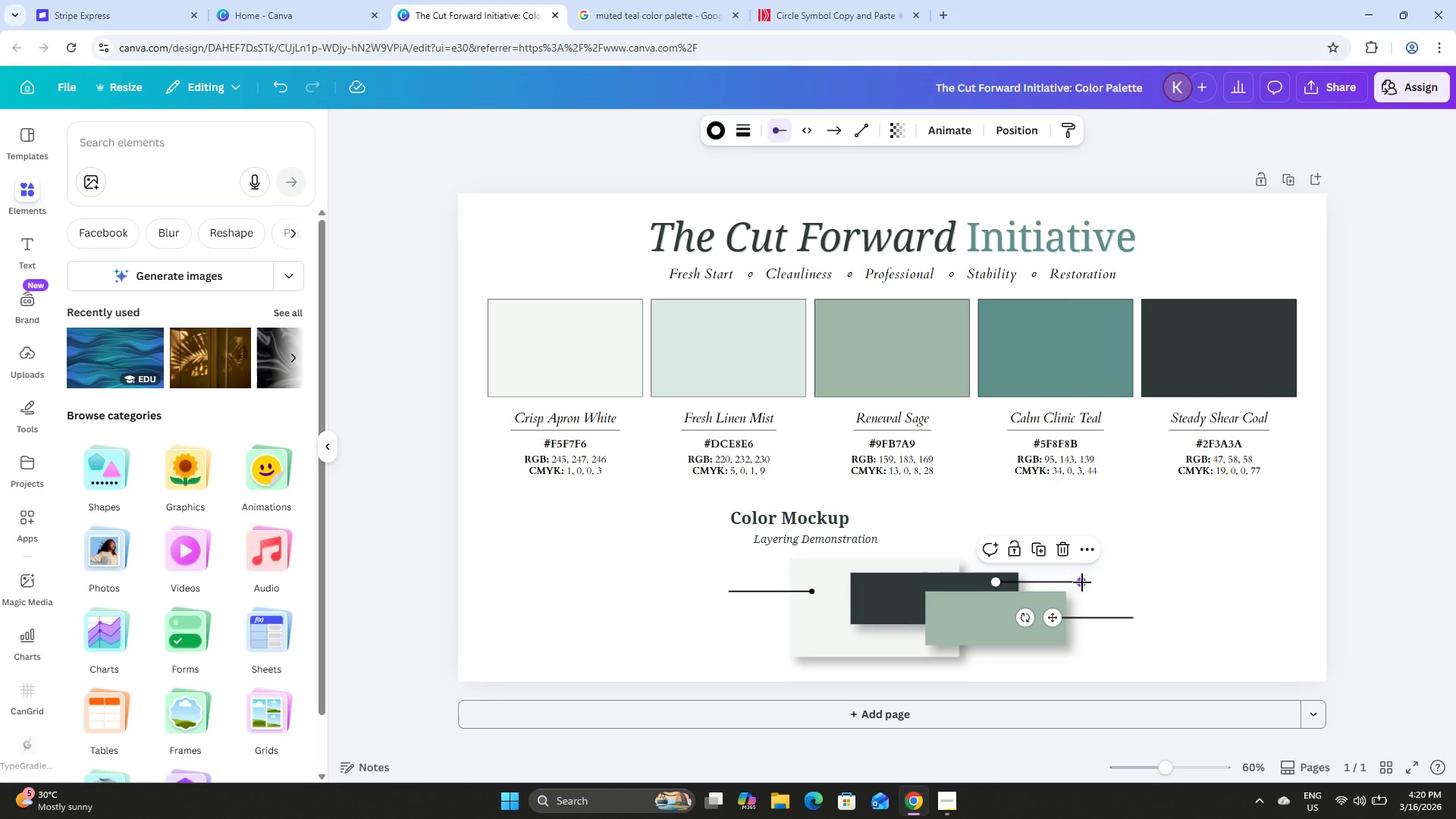 
left_click_drag(start_coordinate=[1081, 583], to_coordinate=[1102, 584])
 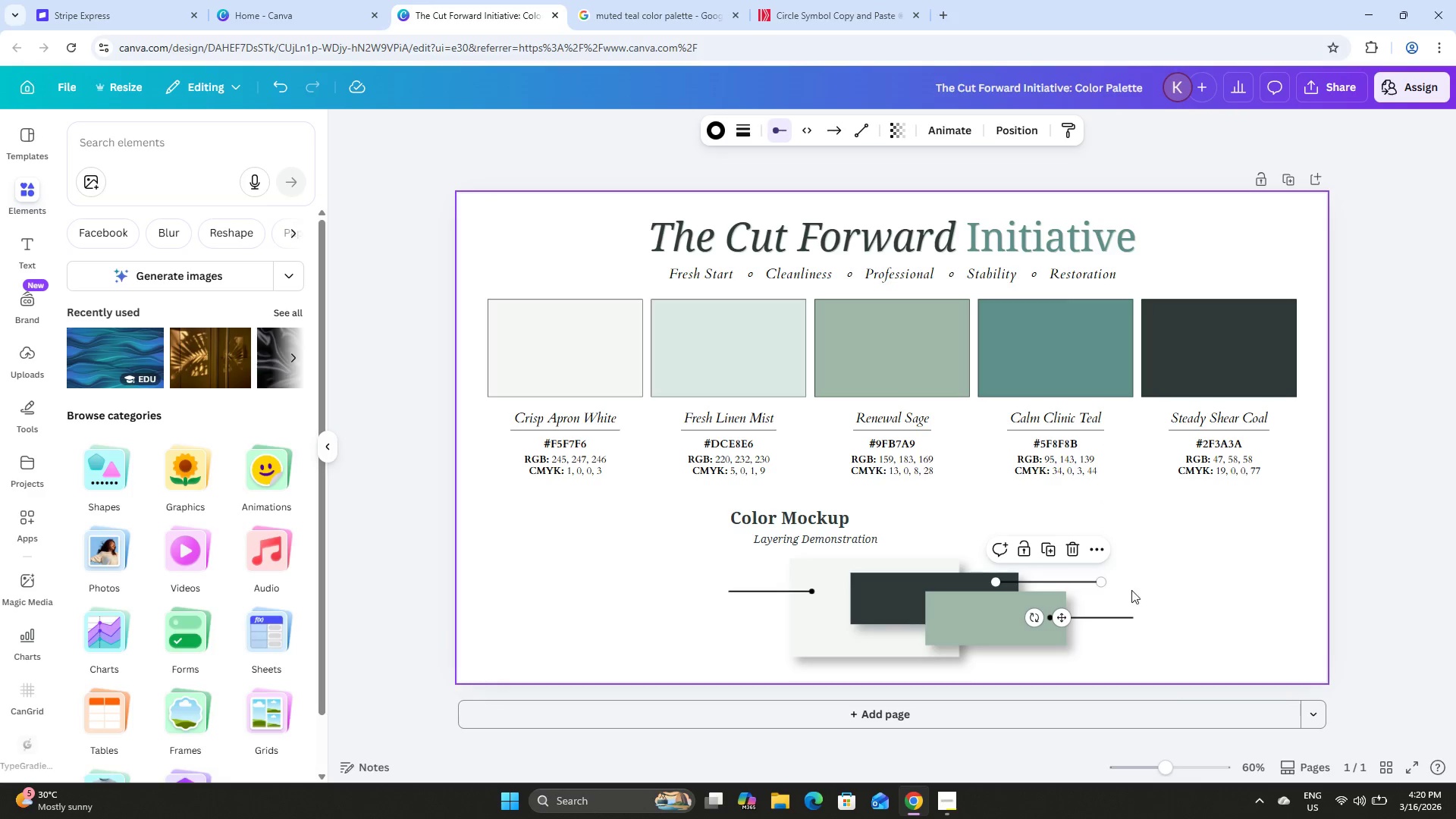 
left_click([1141, 588])
 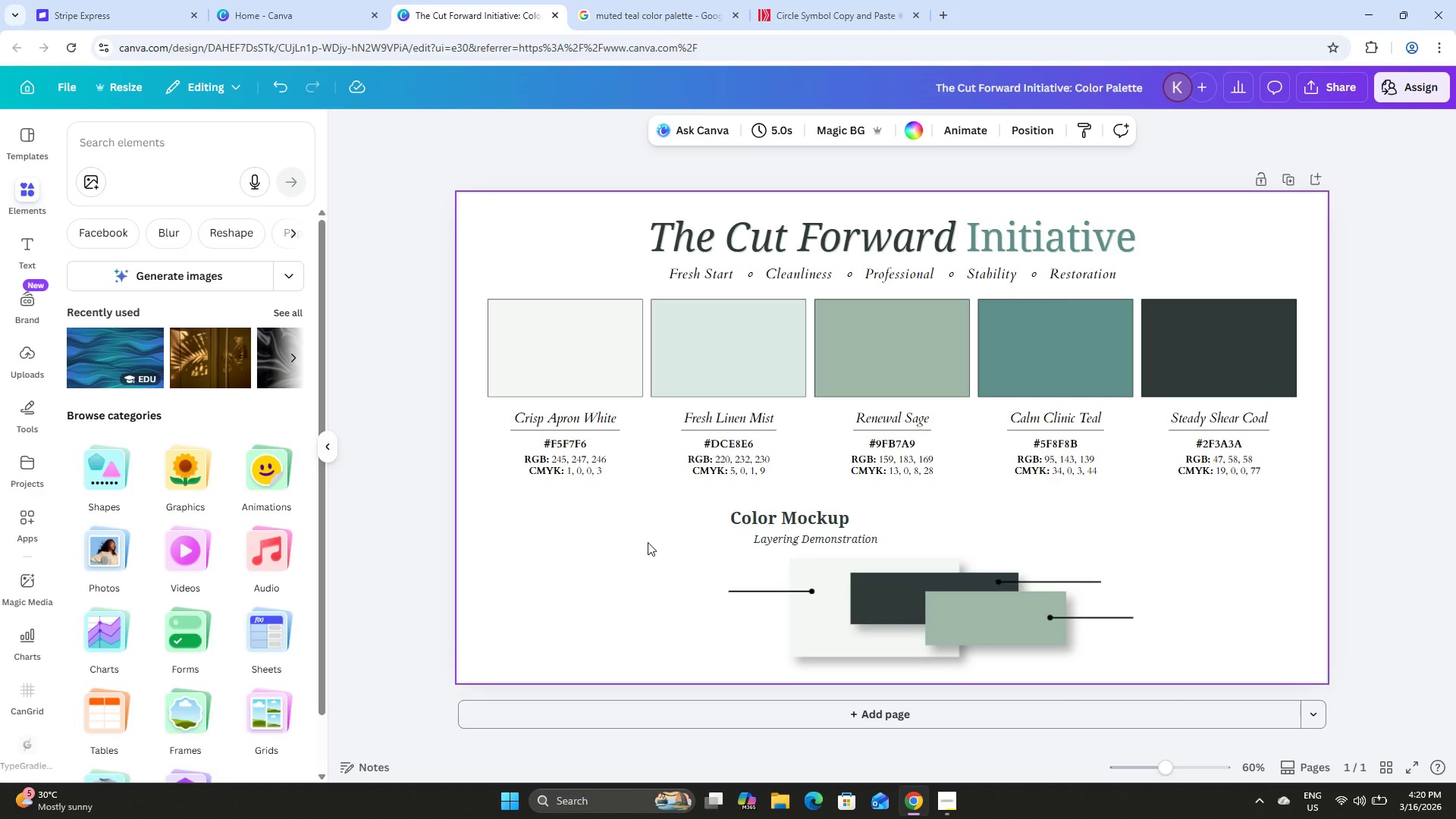 
left_click([788, 534])
 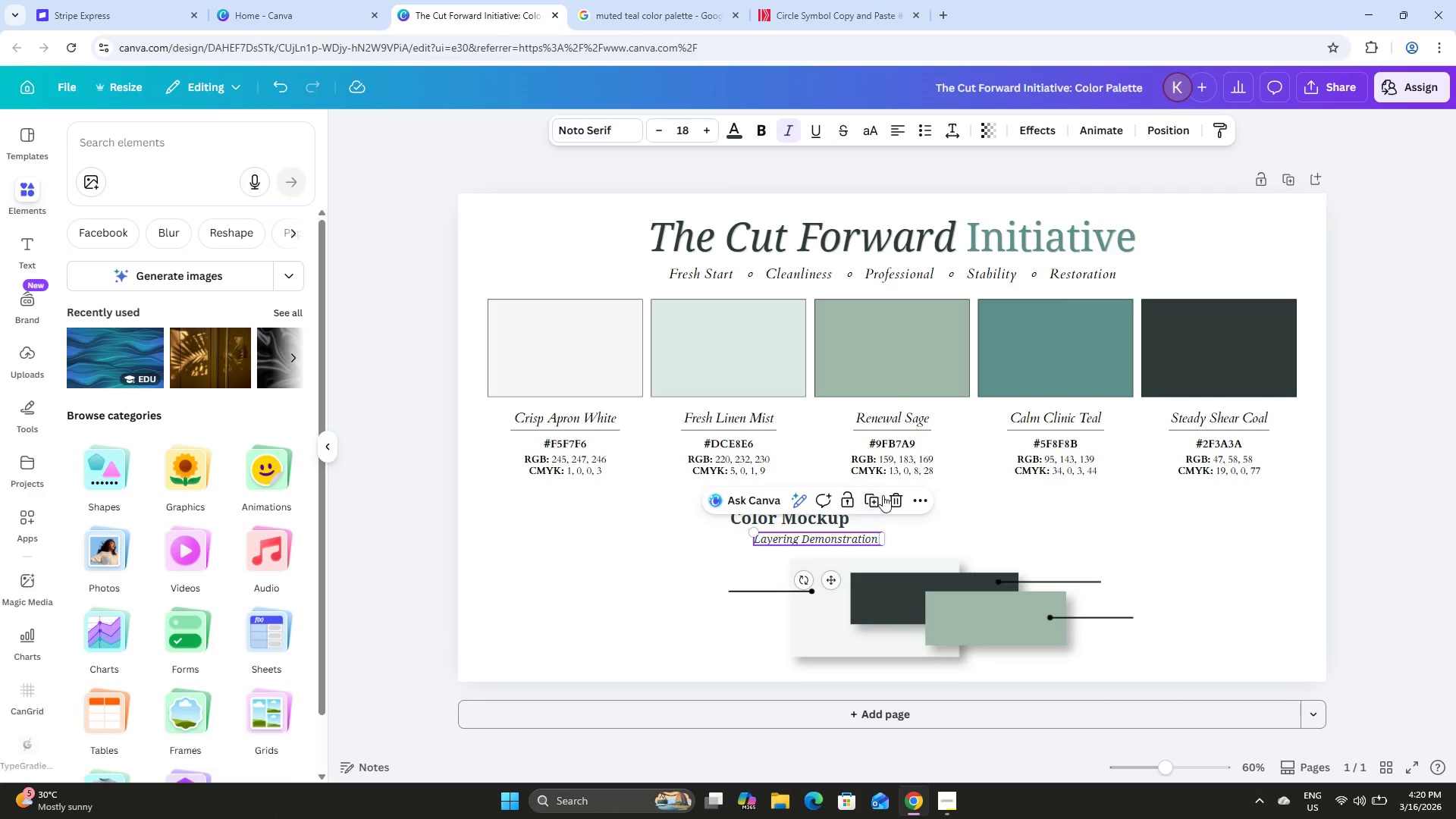 
left_click([883, 495])
 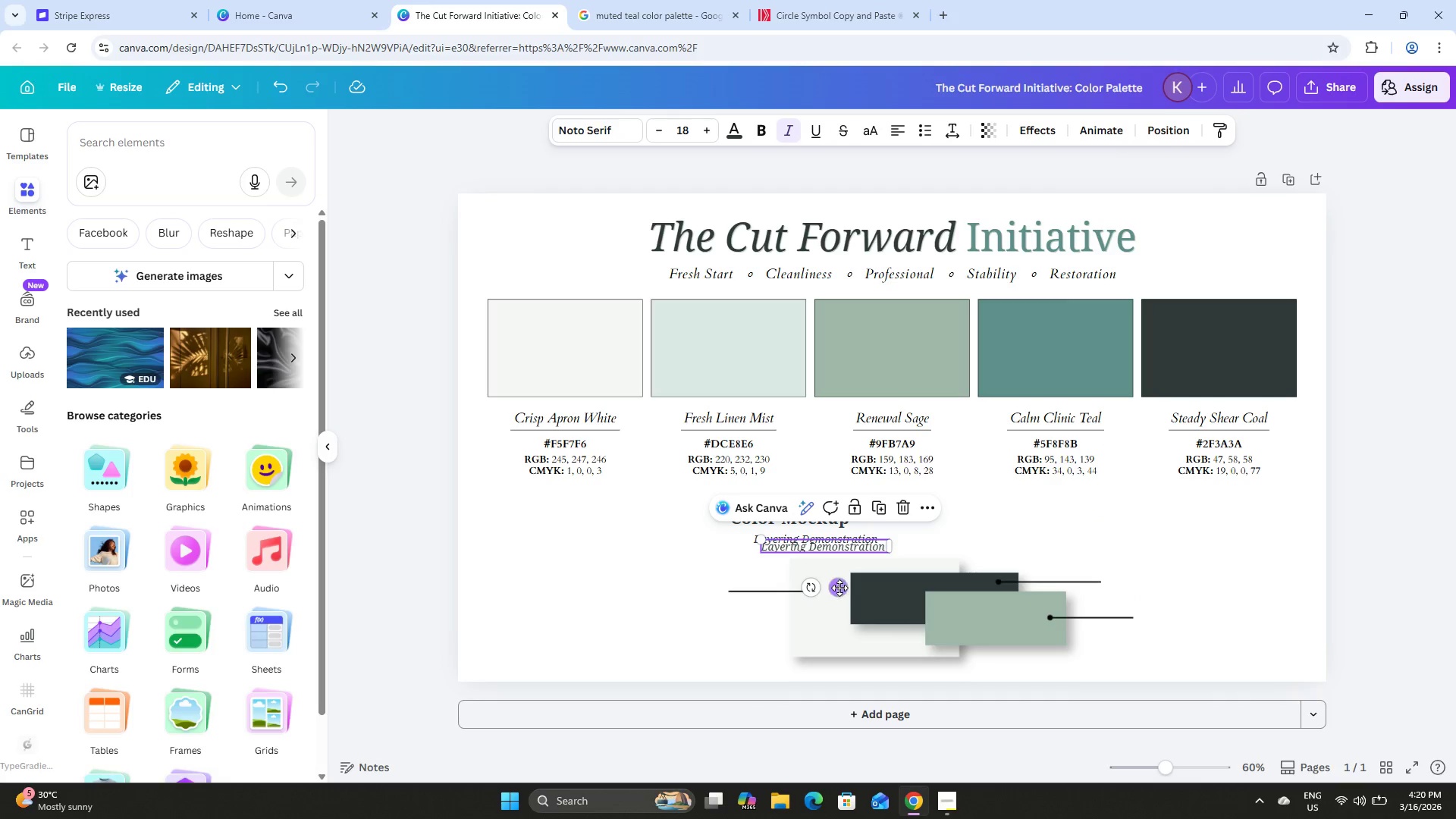 
left_click_drag(start_coordinate=[839, 590], to_coordinate=[676, 635])
 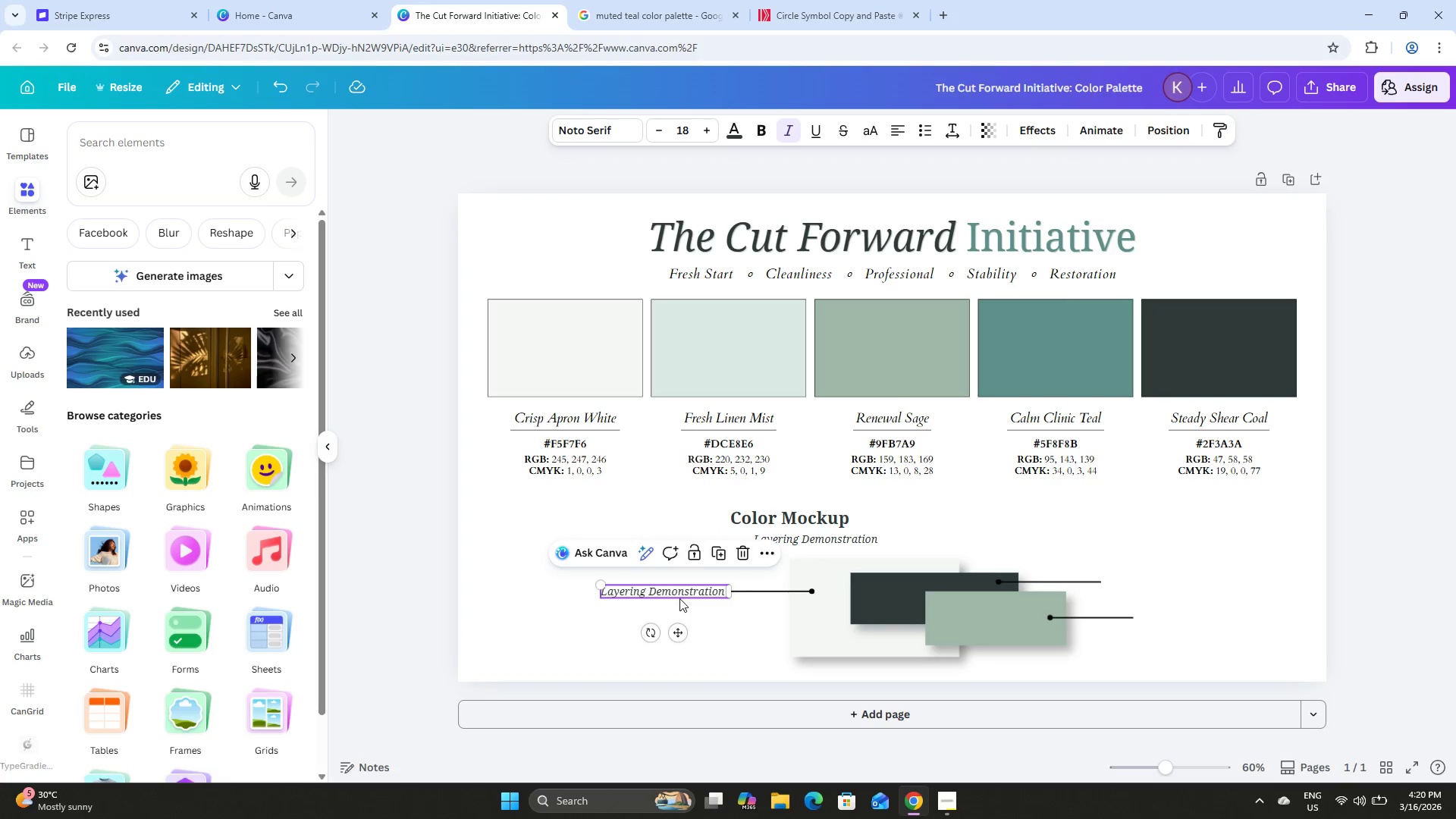 
left_click([680, 595])
 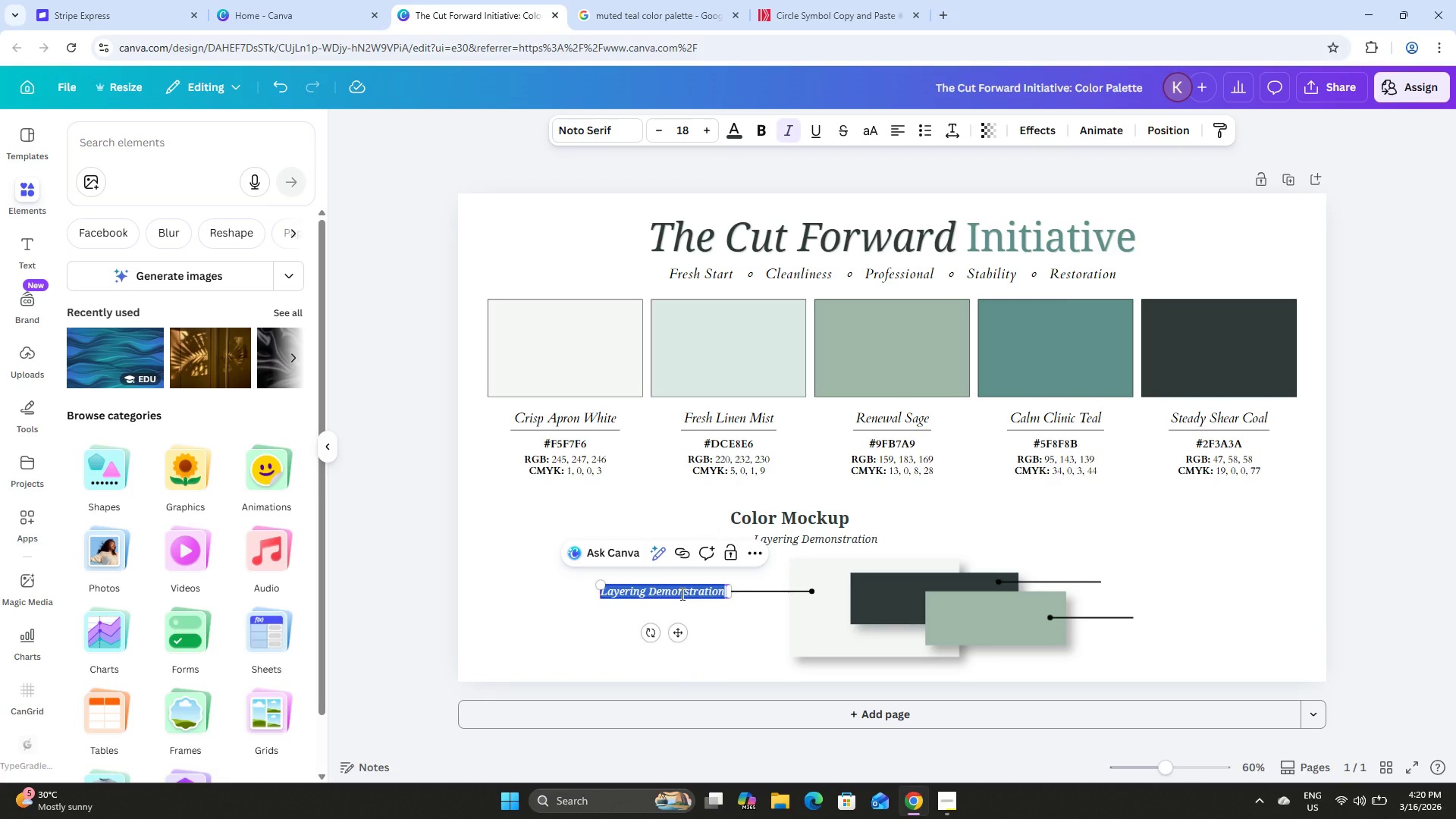 
type(Crisp Apron White)
 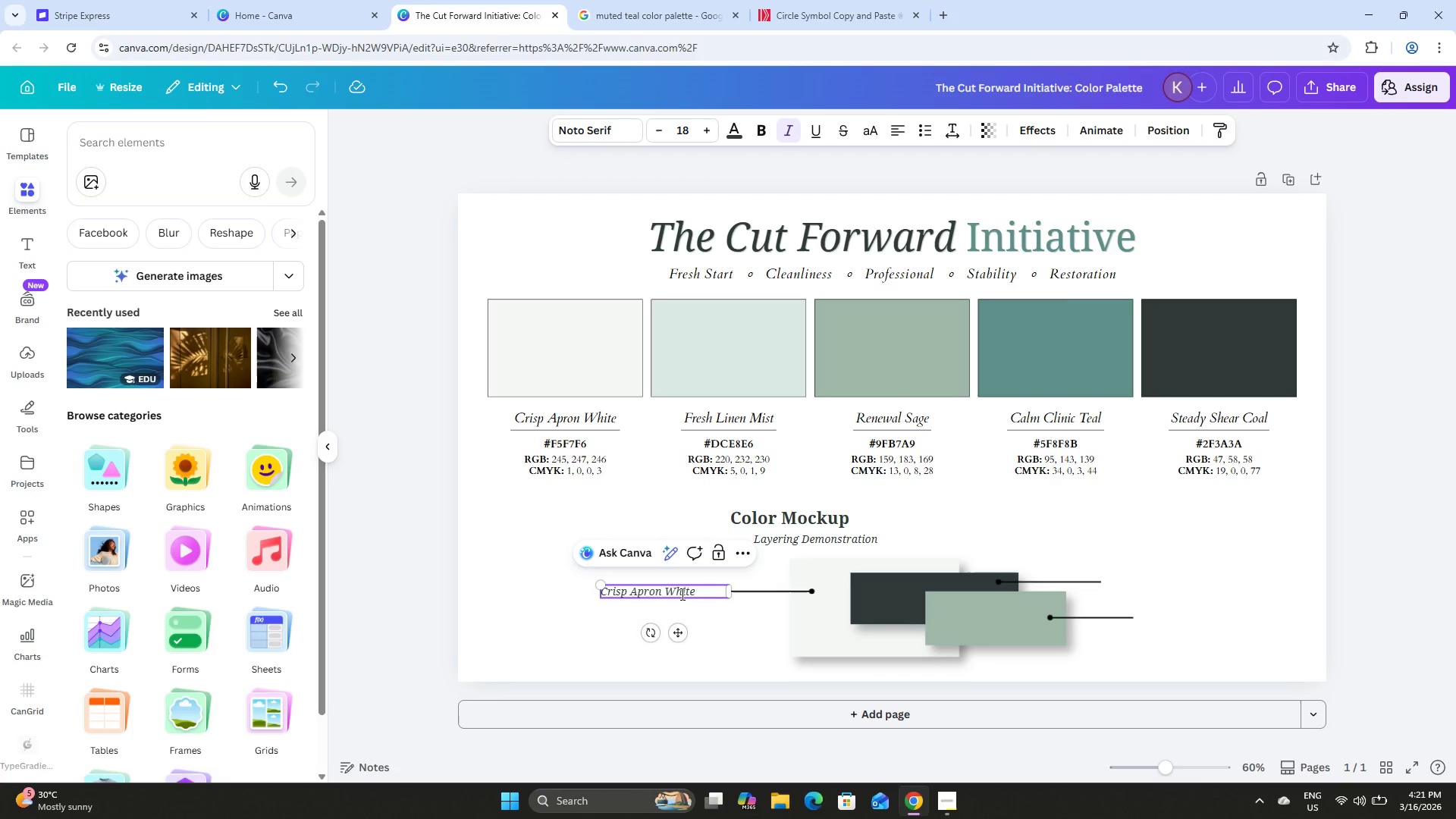 
double_click([679, 592])
 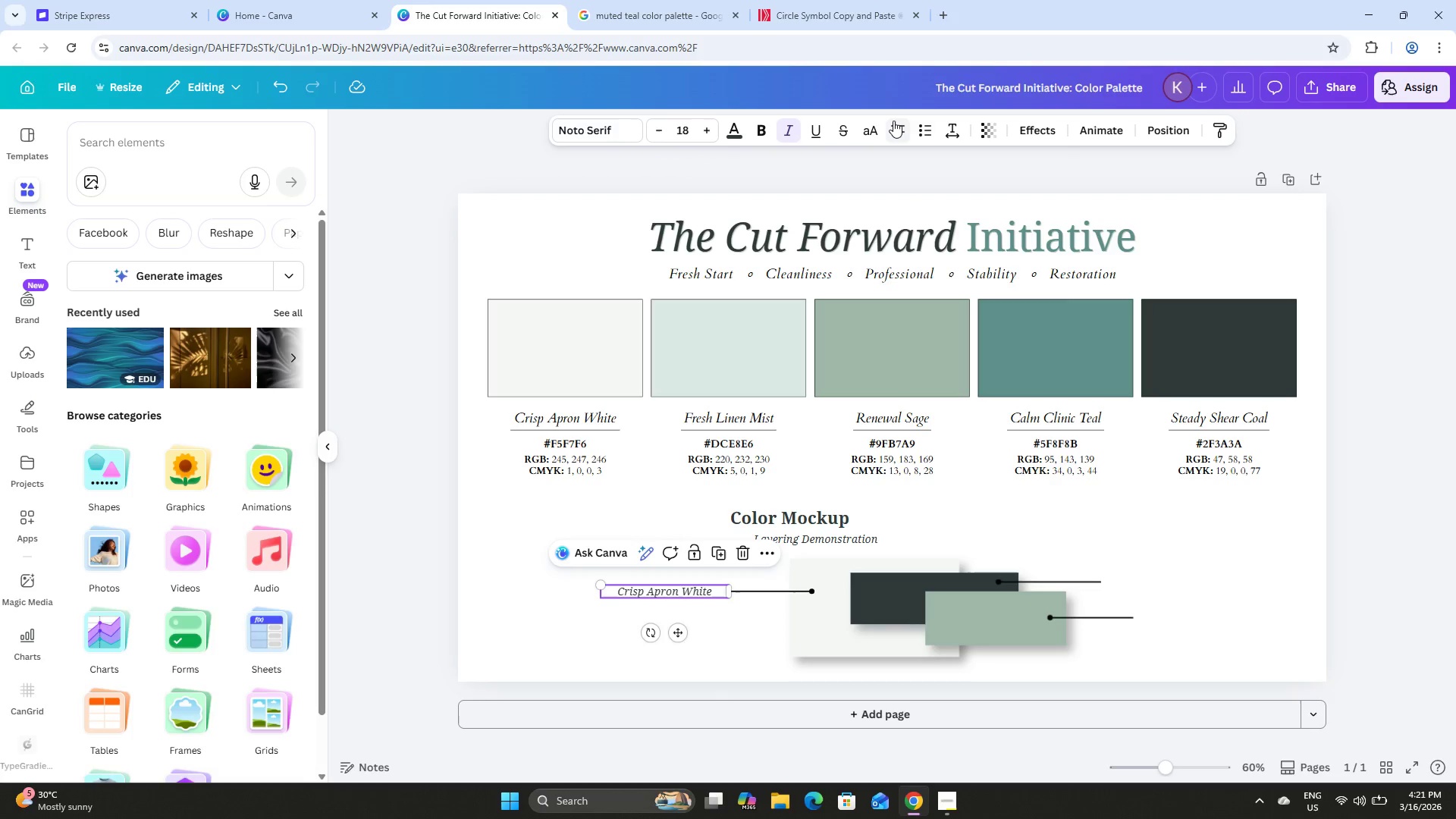 
left_click([895, 121])
 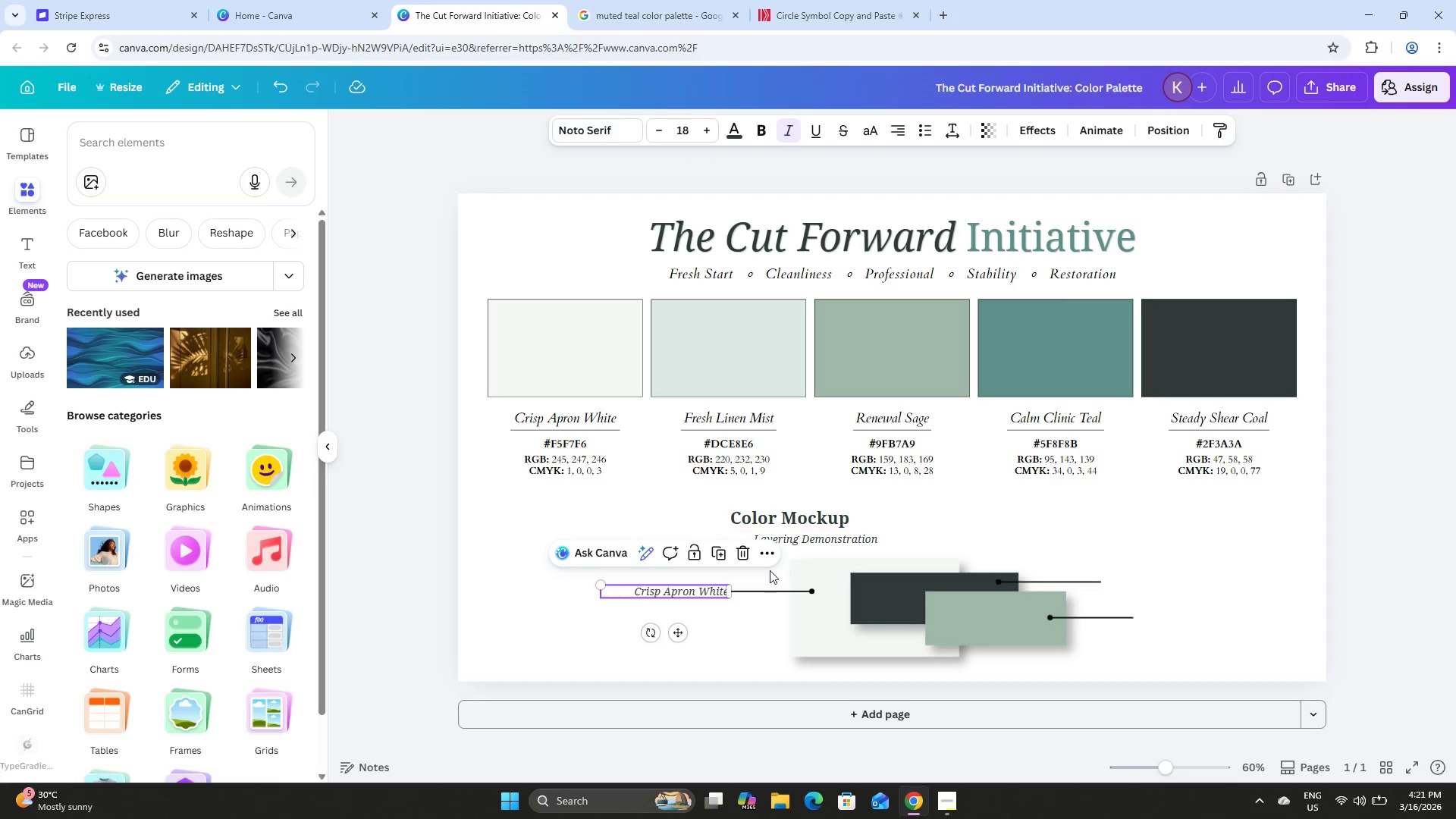 
left_click([733, 626])
 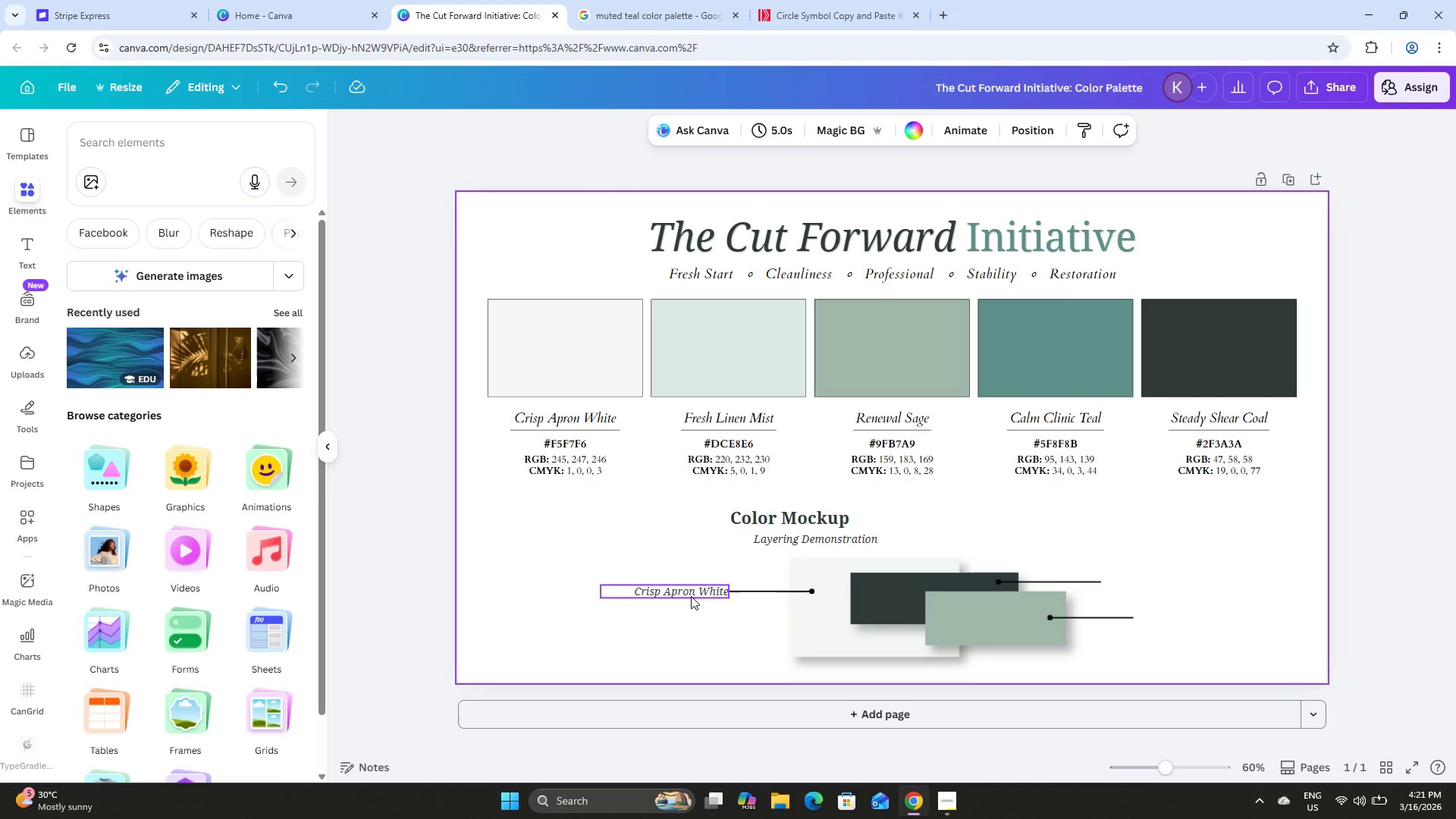 
left_click([689, 592])
 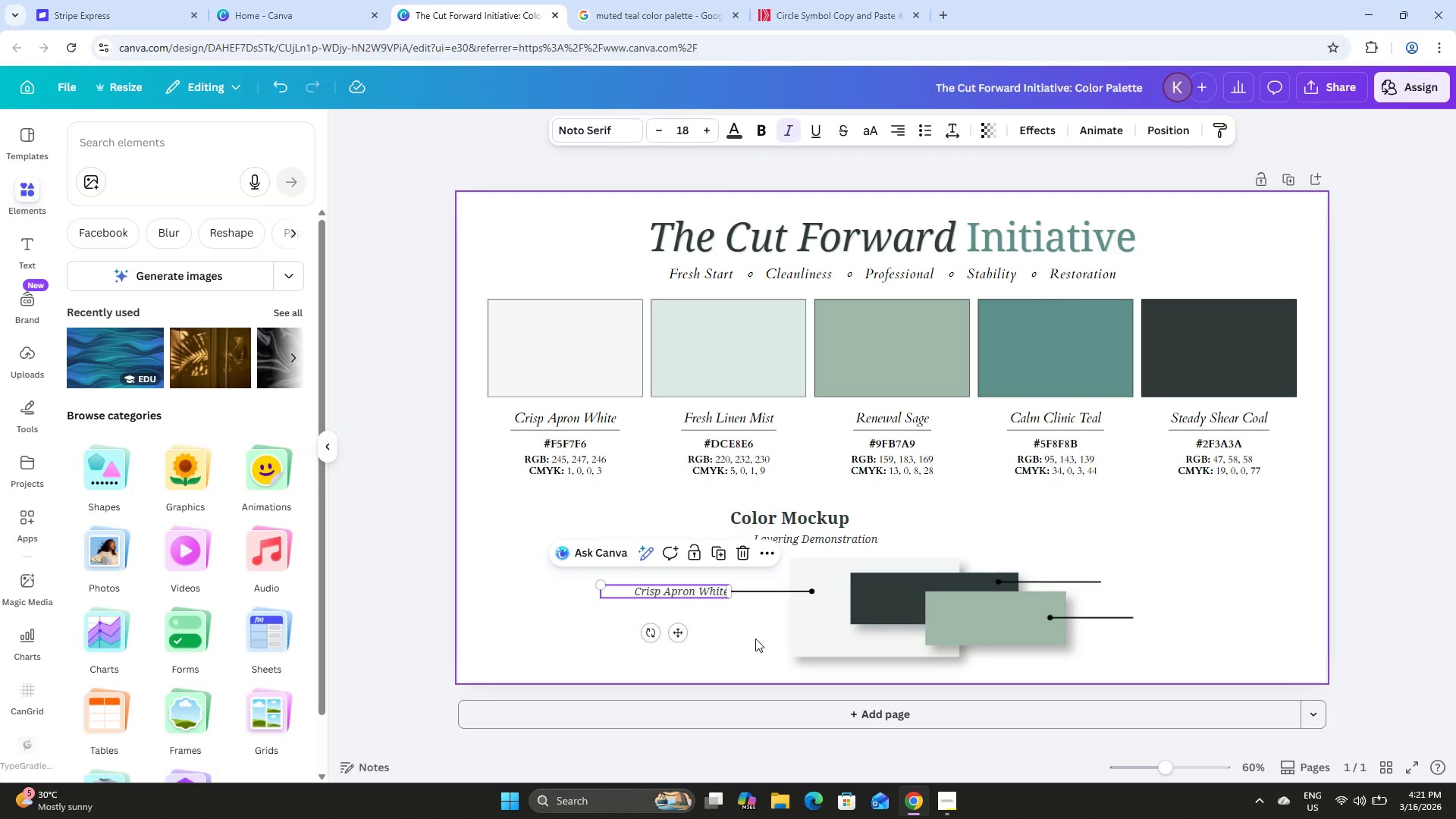 
key(ArrowLeft)
 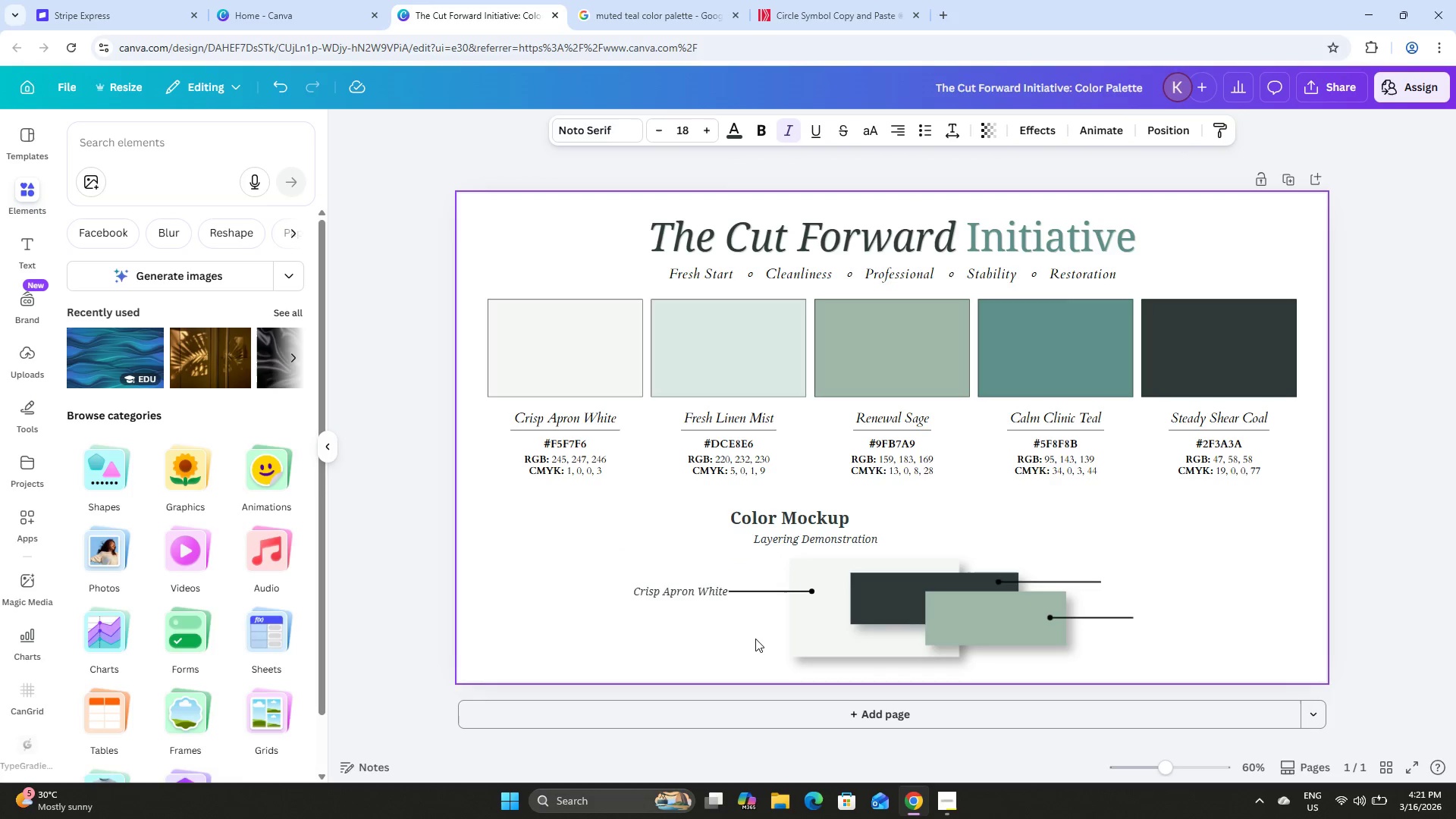 
key(ArrowLeft)
 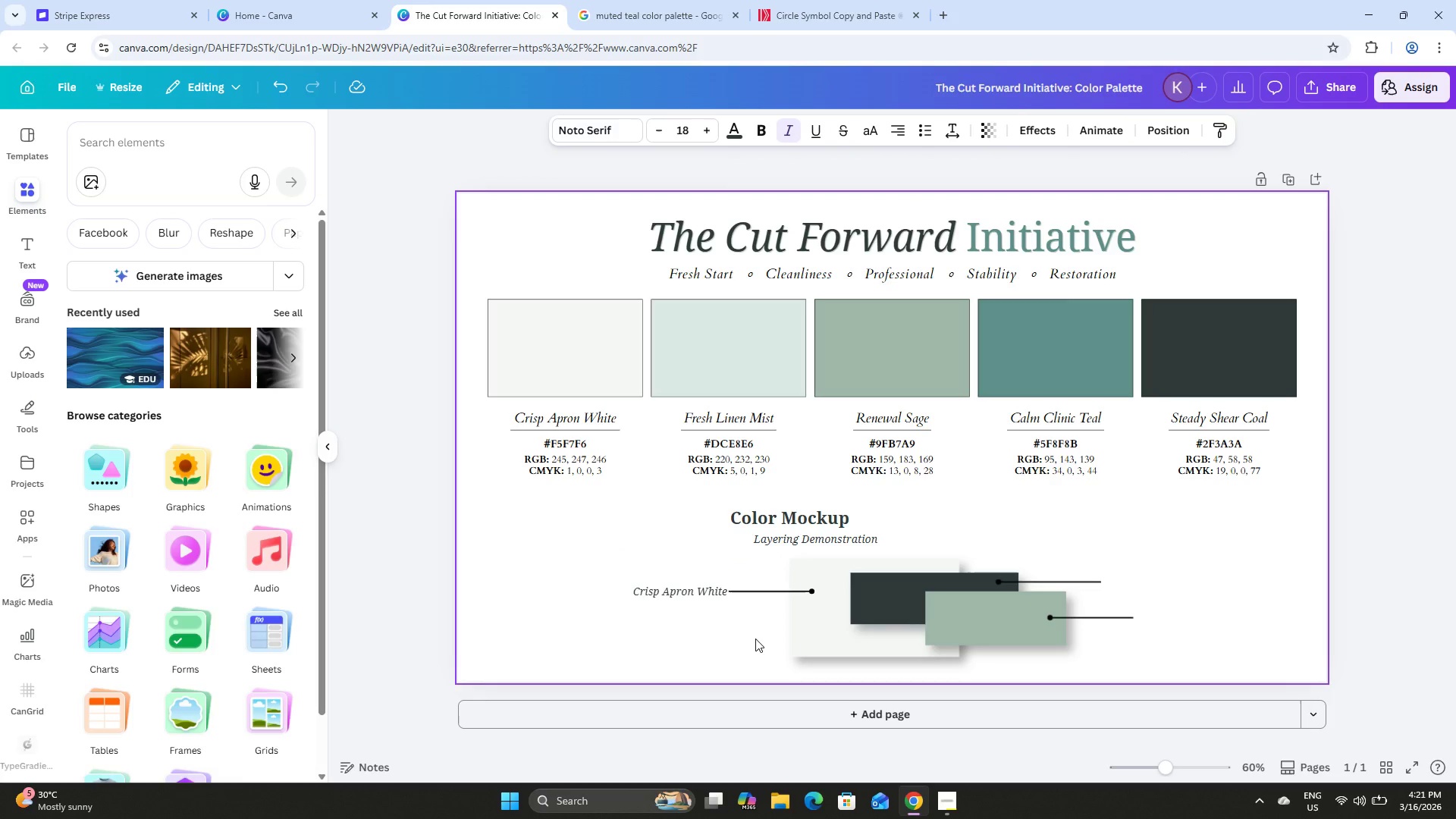 
key(ArrowLeft)
 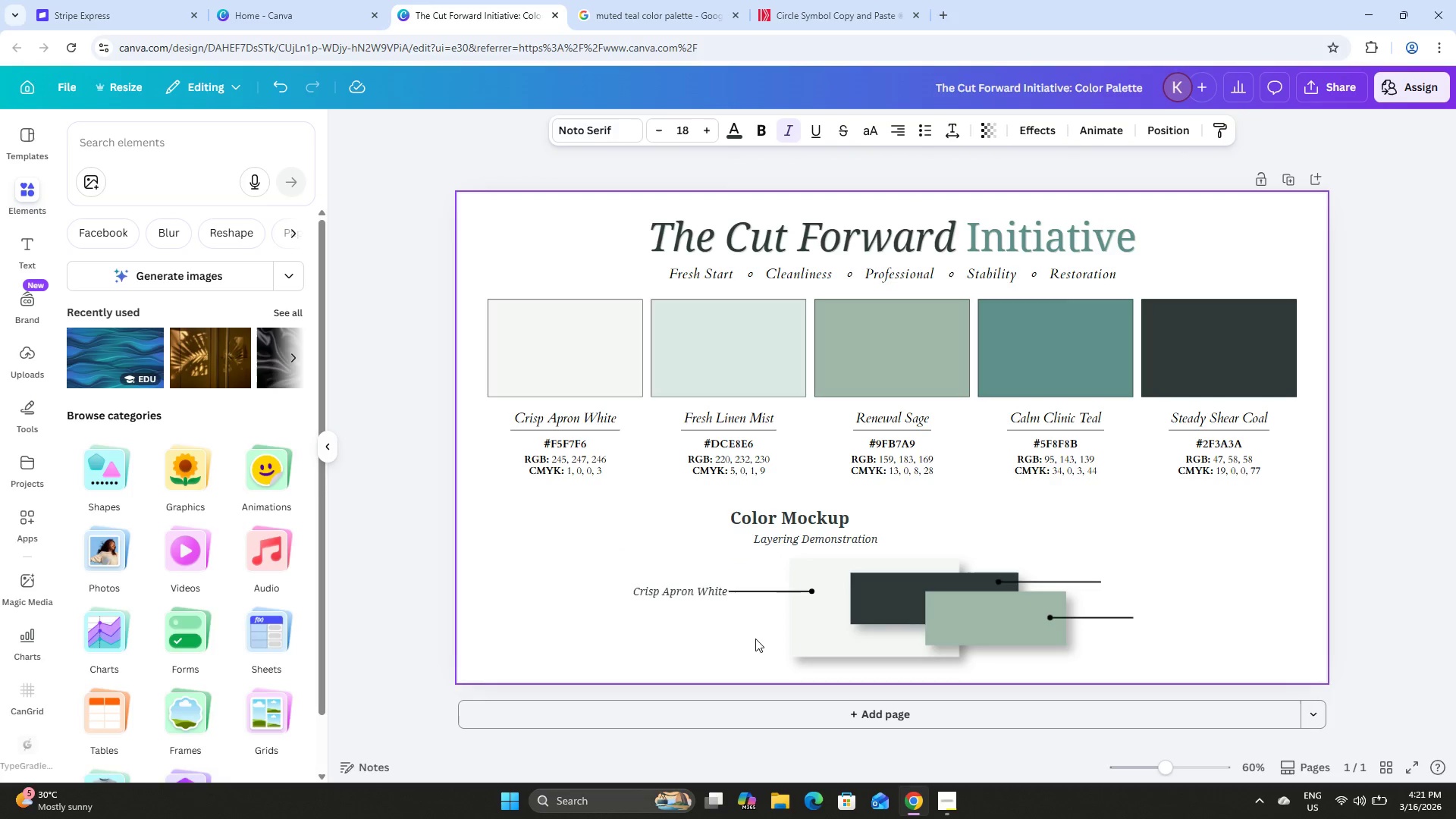 
key(ArrowLeft)
 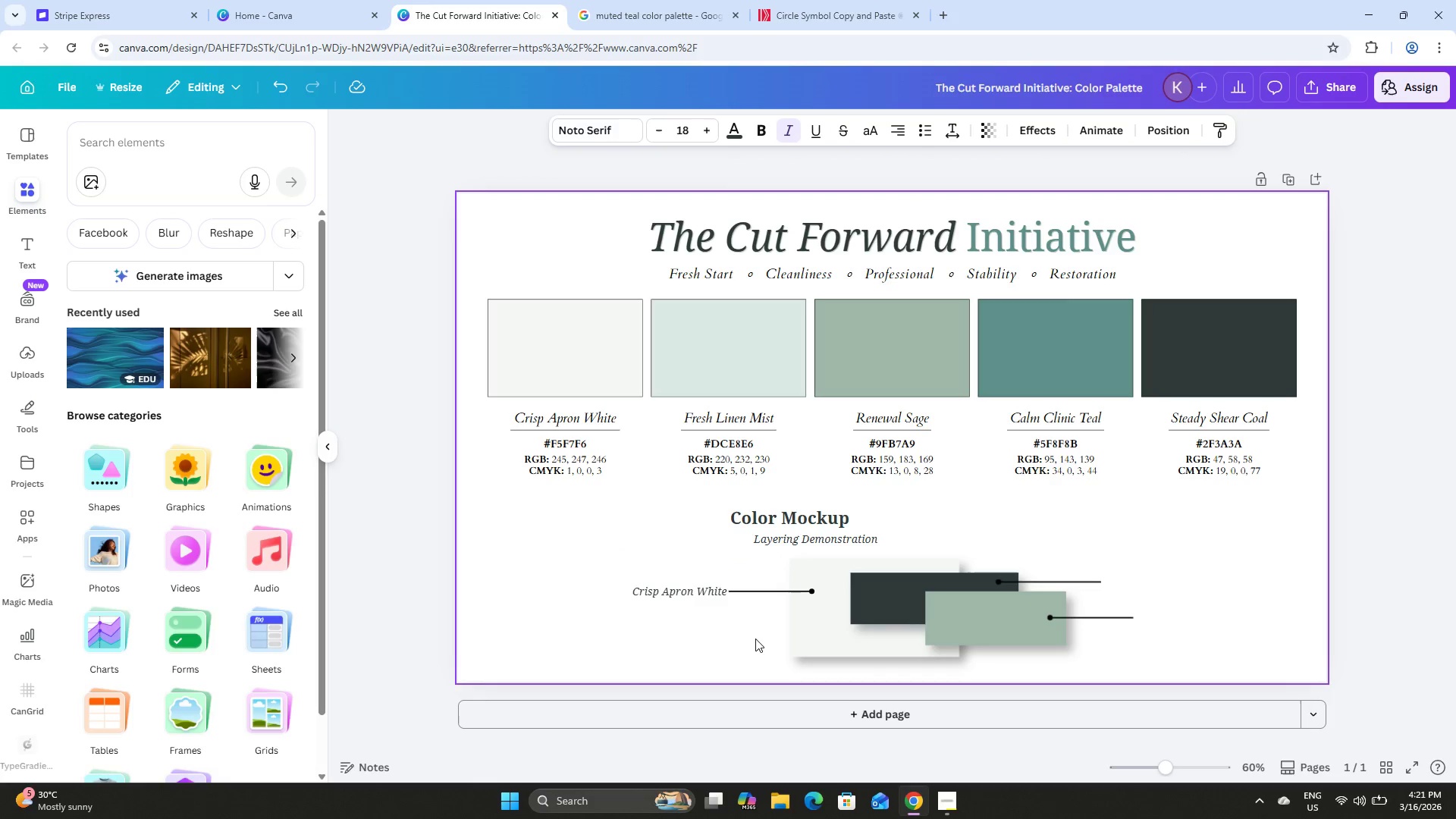 
key(ArrowLeft)
 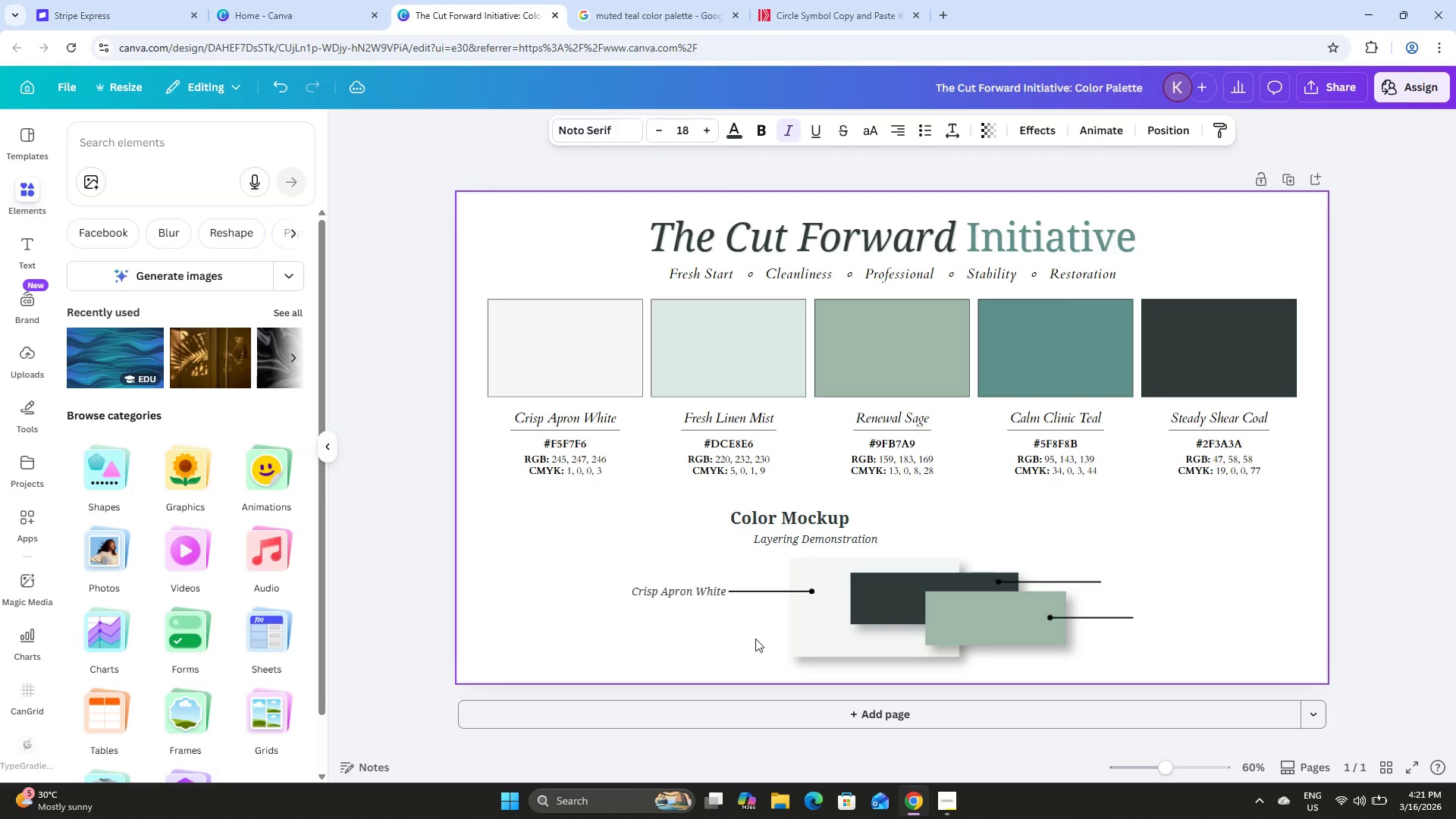 
key(ArrowLeft)
 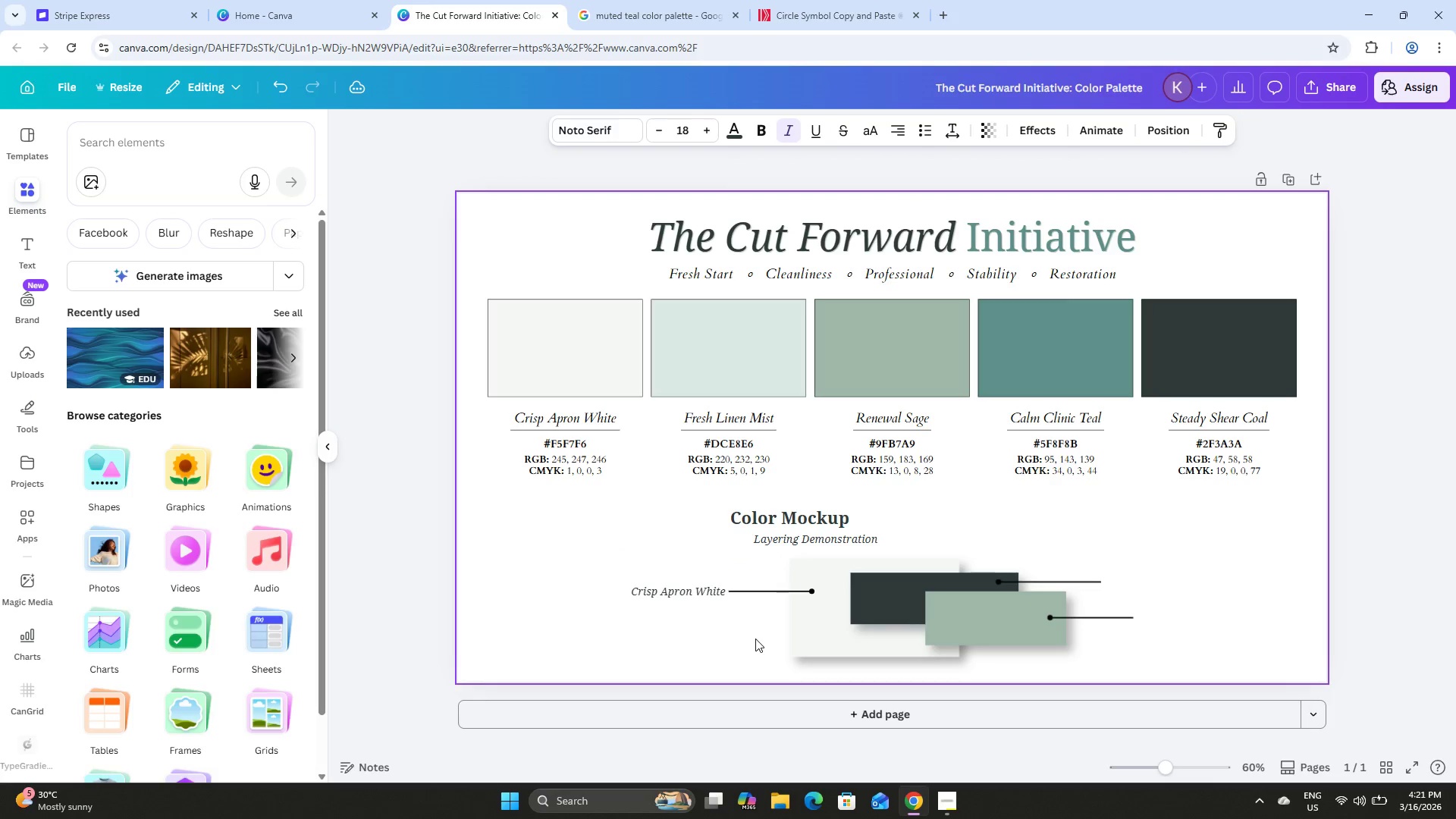 
key(ArrowLeft)
 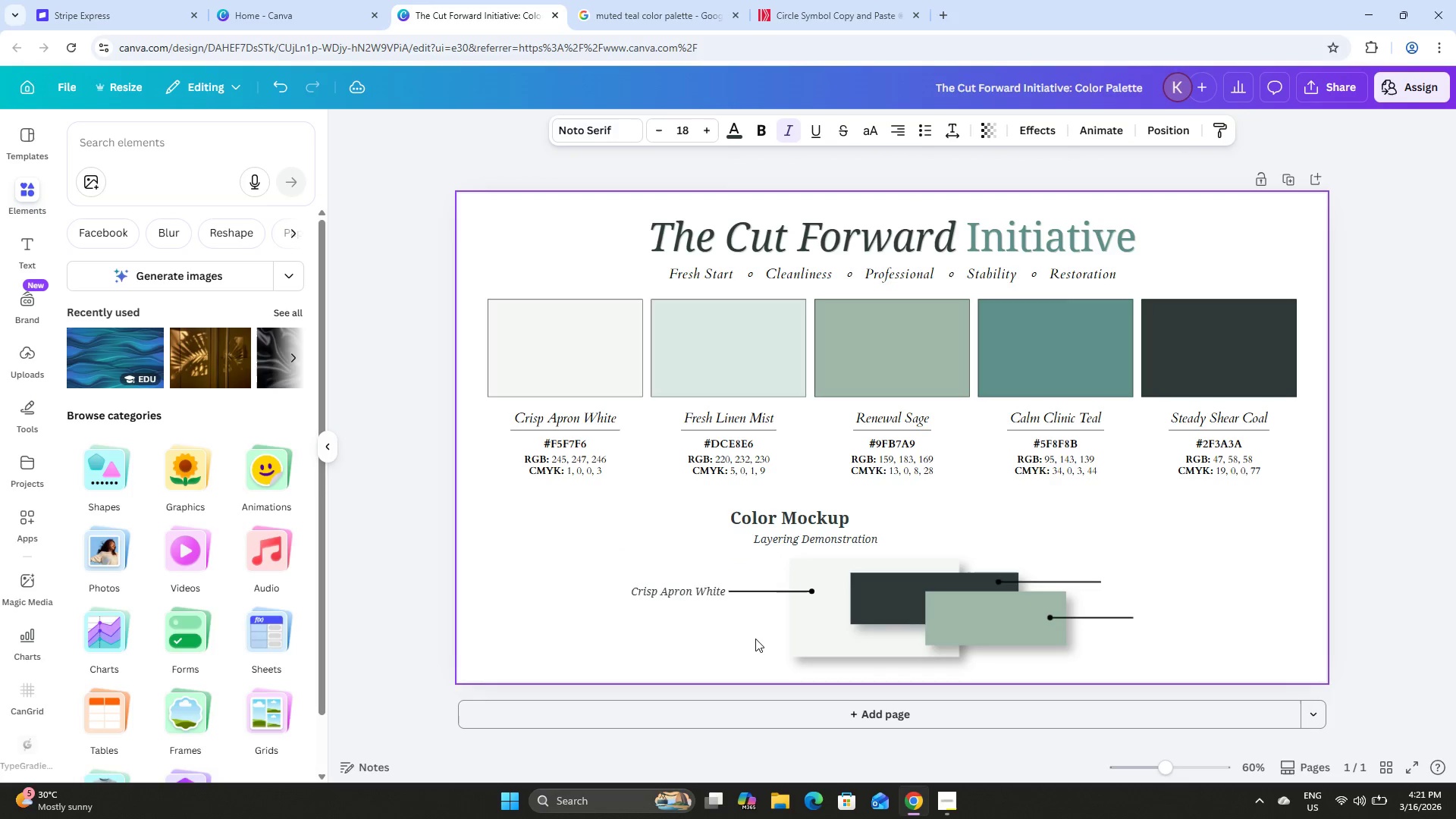 
key(ArrowLeft)
 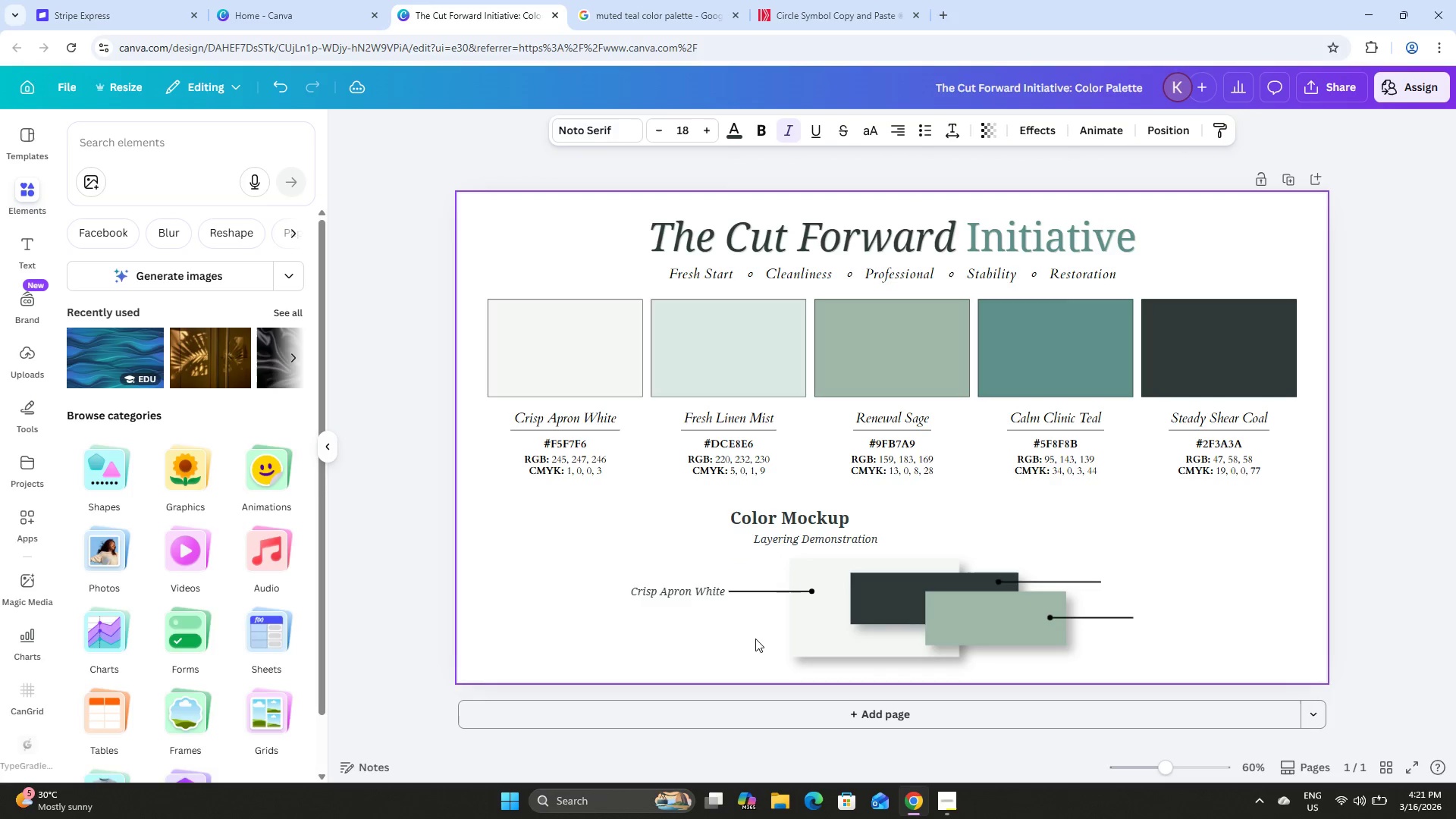 
key(ArrowLeft)
 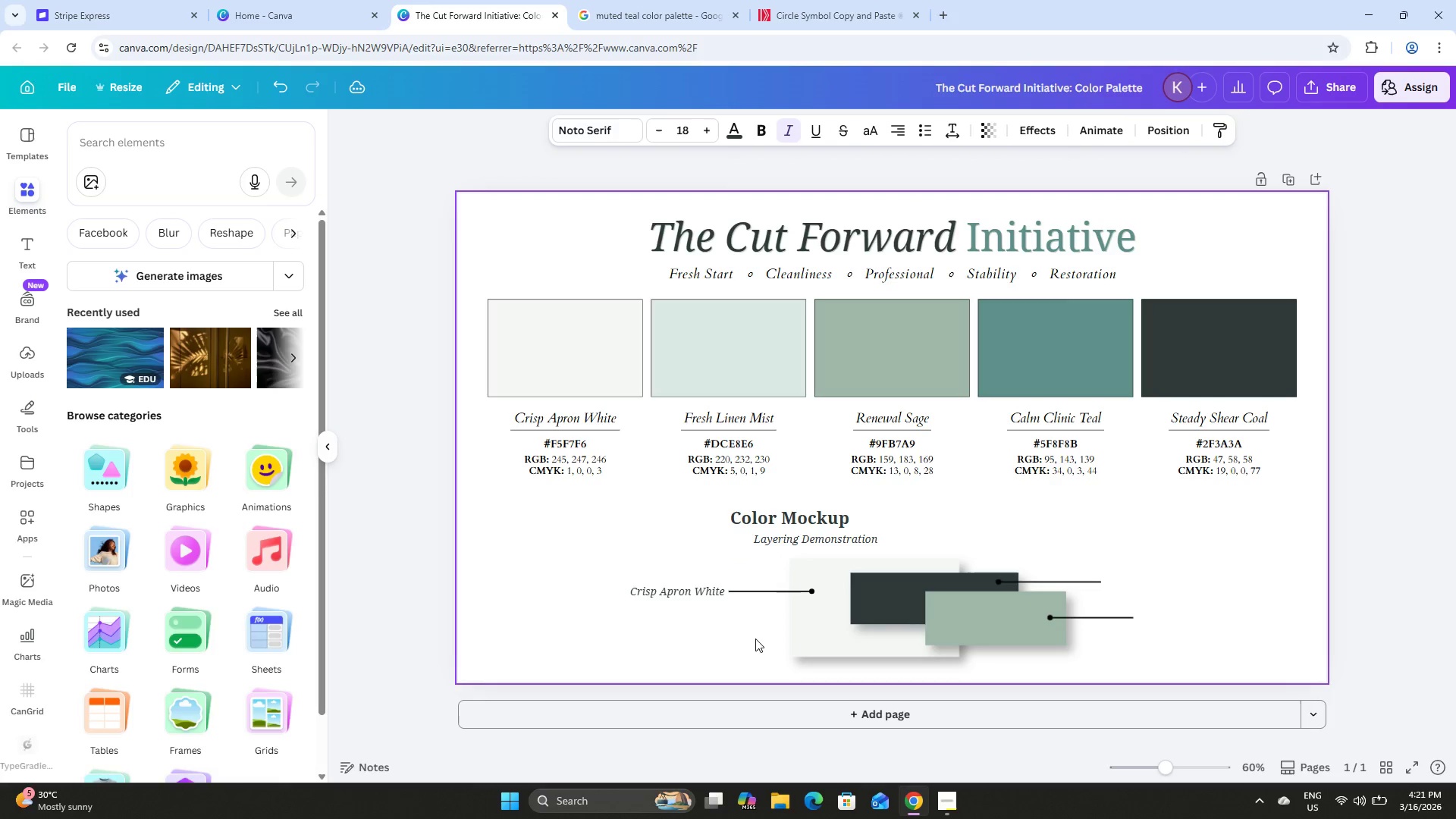 
key(ArrowLeft)
 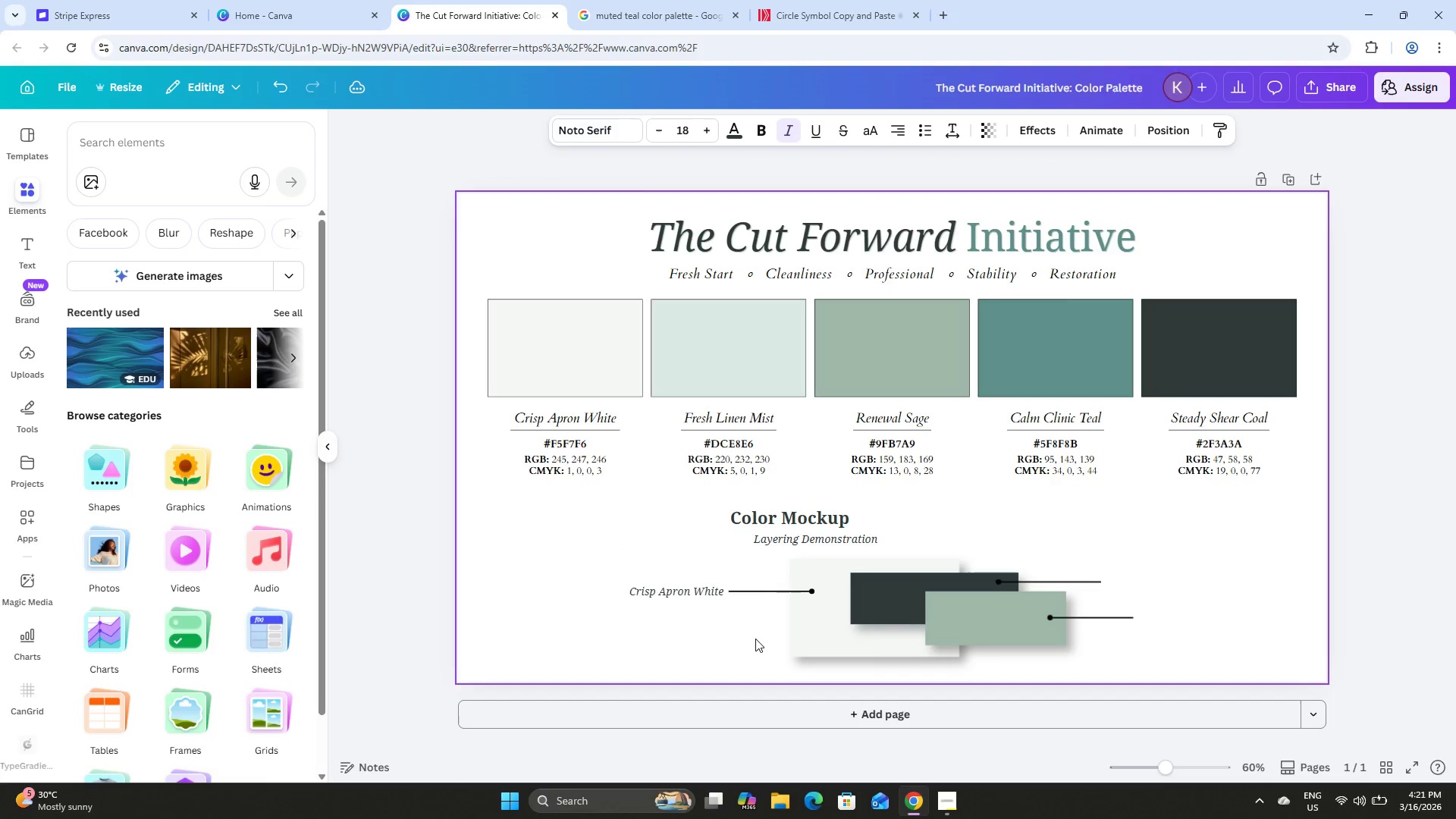 
key(ArrowLeft)
 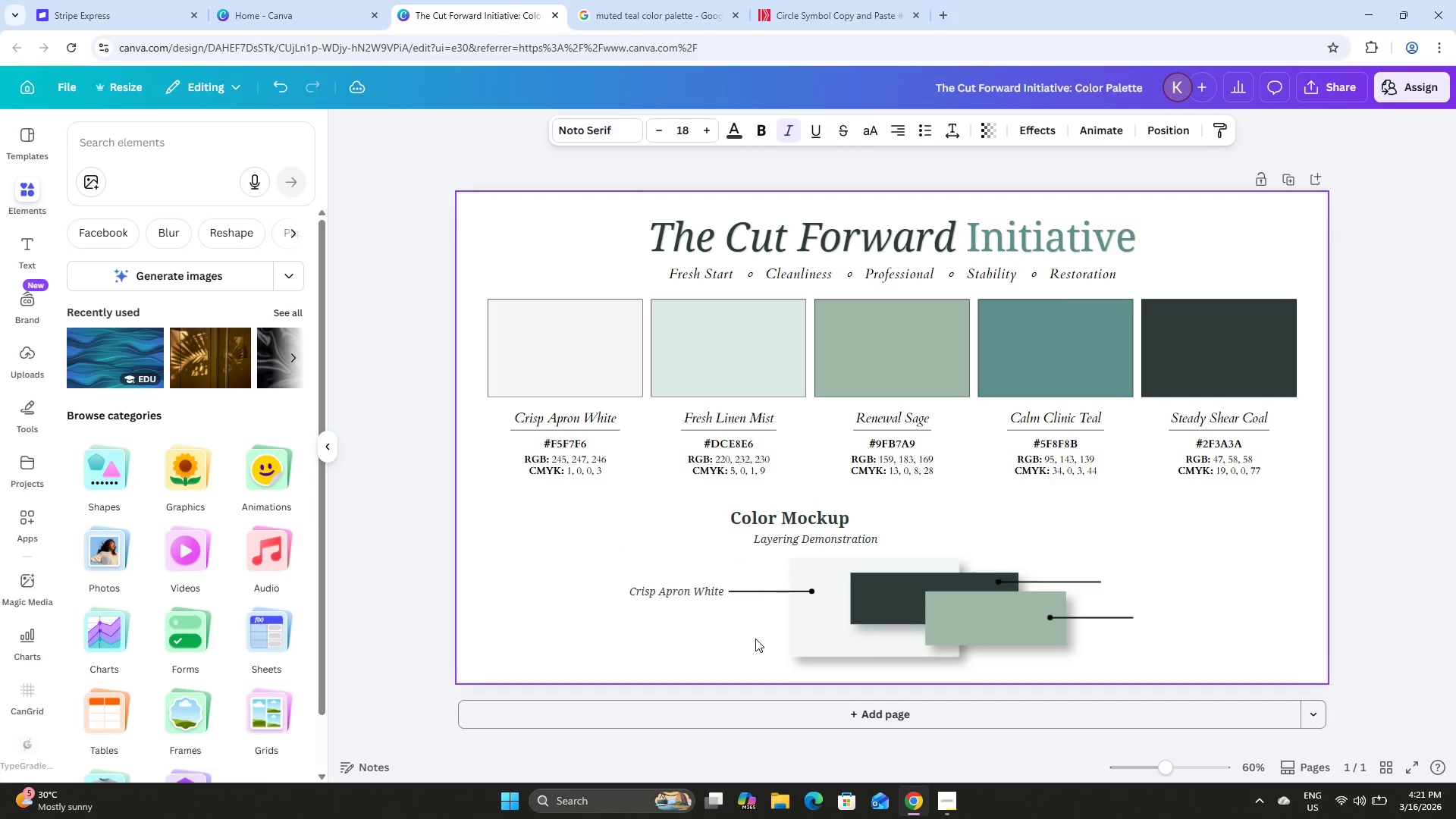 
key(ArrowLeft)
 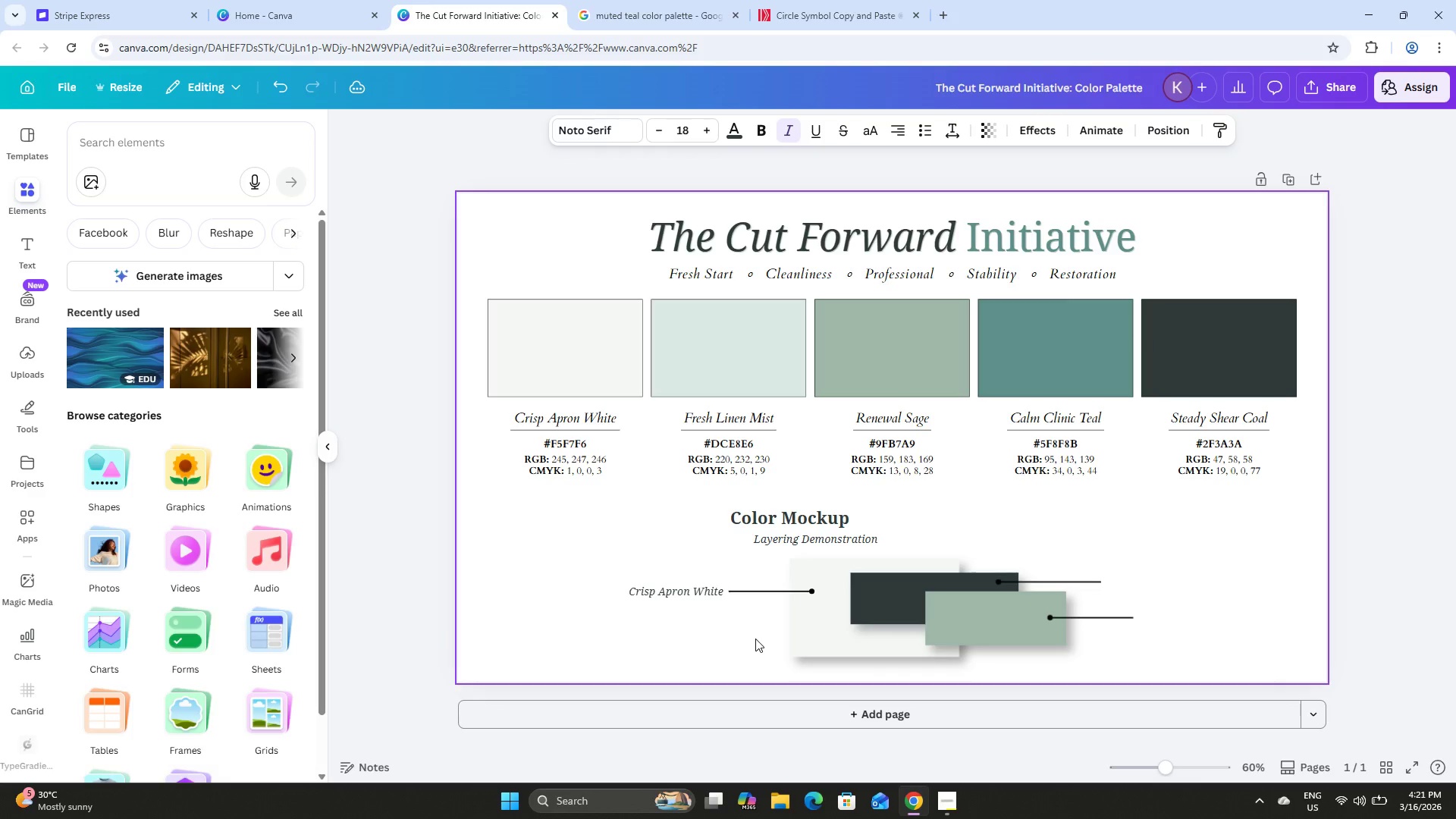 
key(ArrowLeft)
 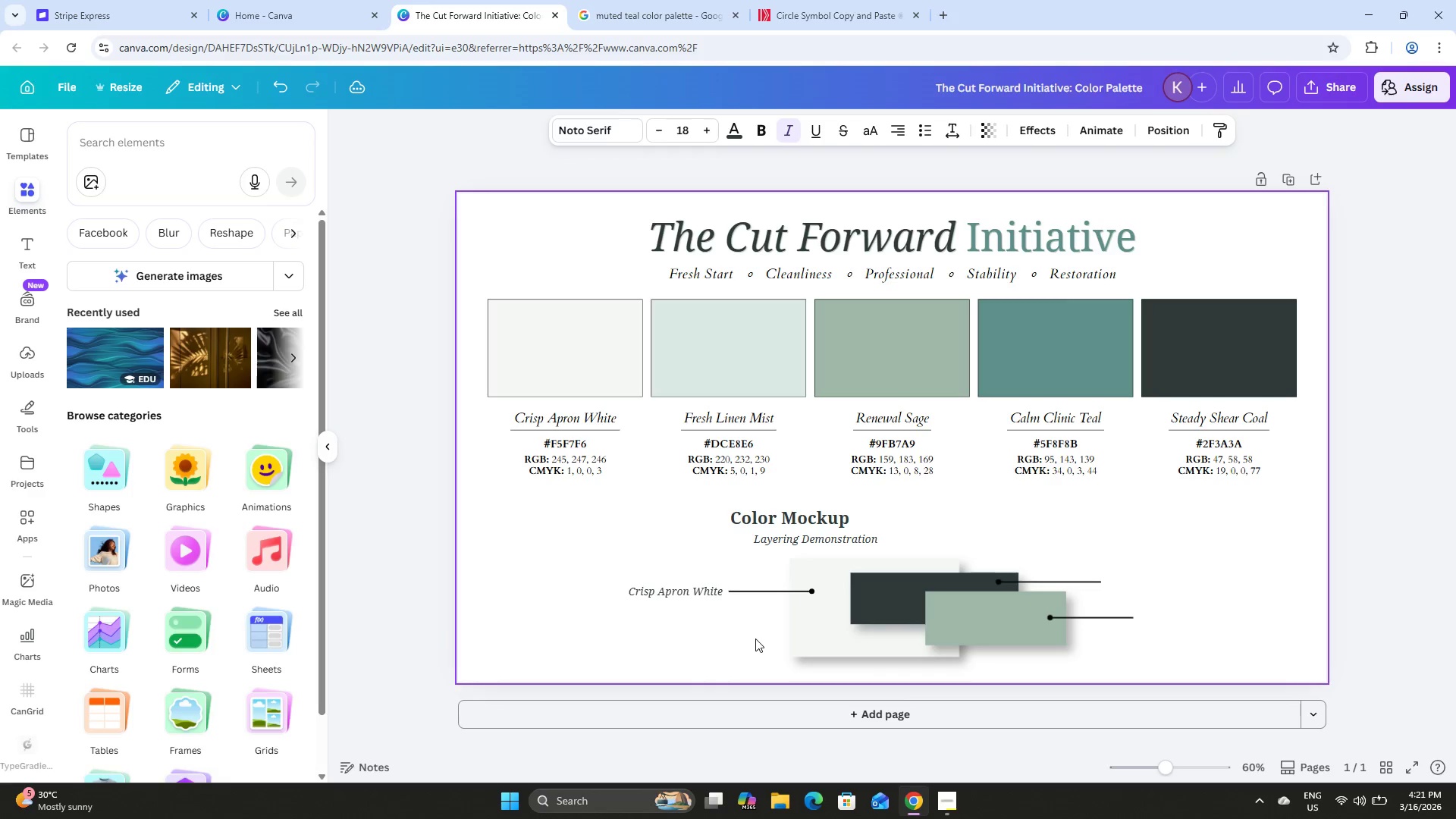 
key(ArrowLeft)
 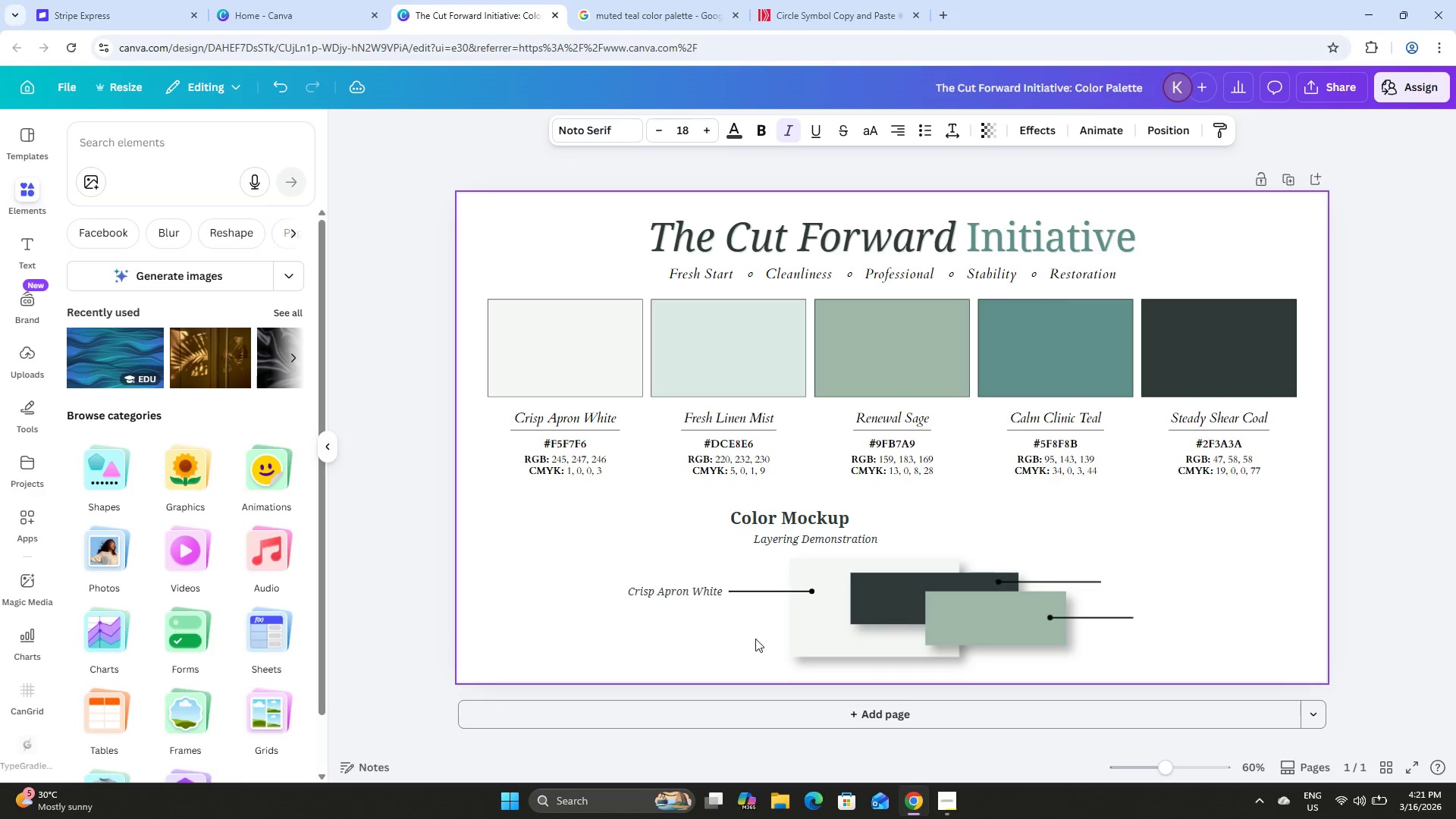 
key(ArrowLeft)
 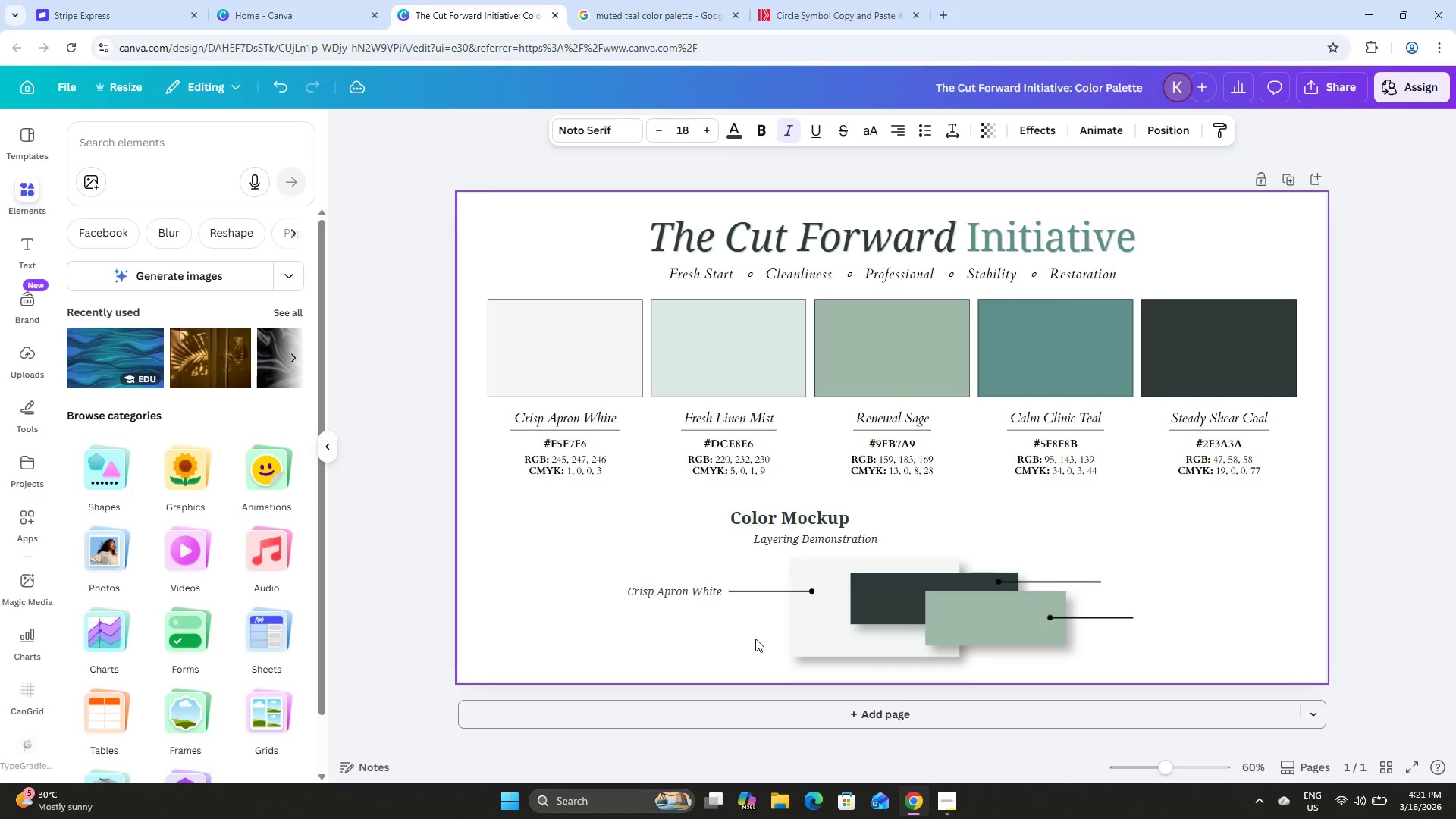 
key(ArrowLeft)
 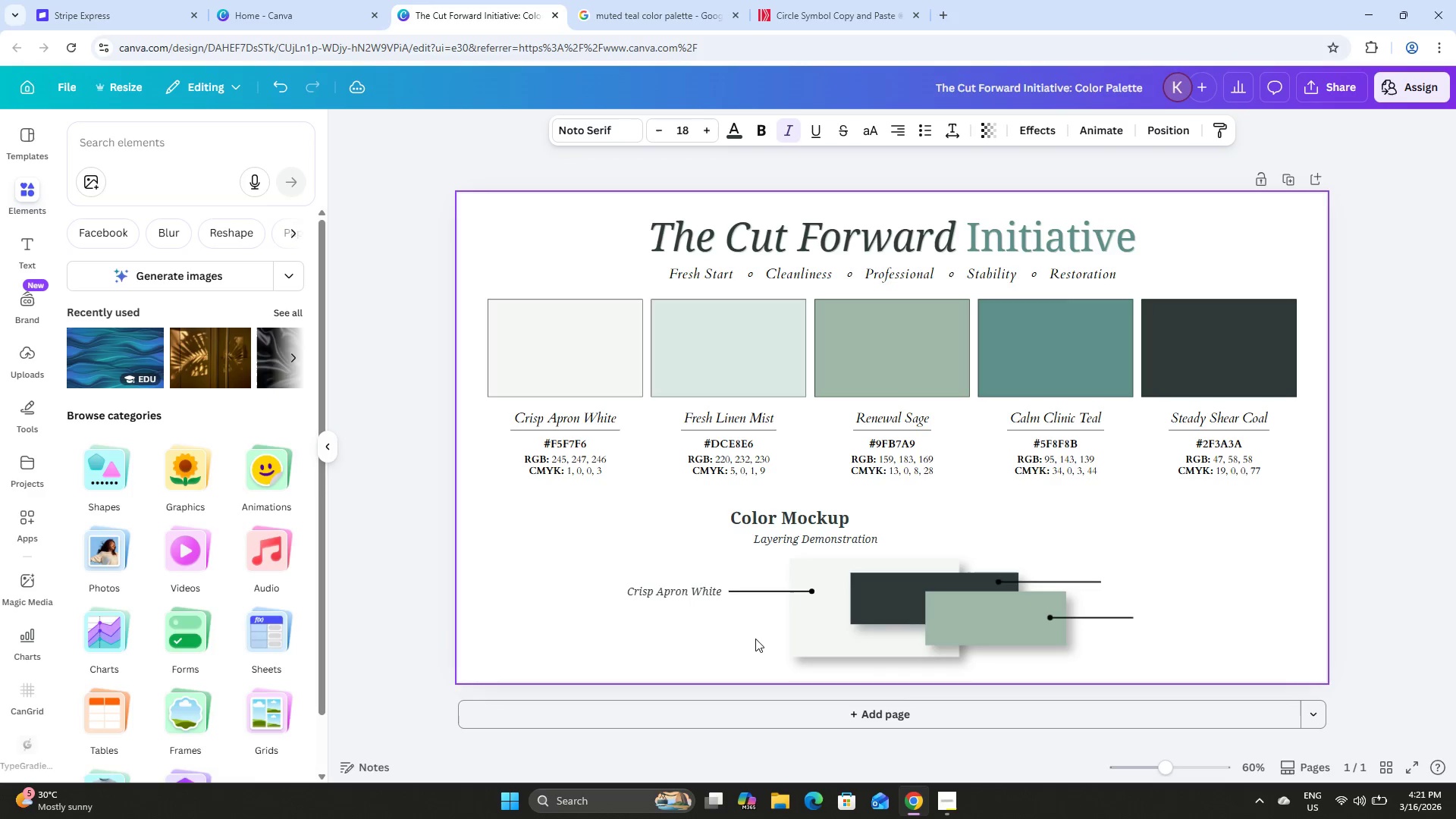 
key(ArrowLeft)
 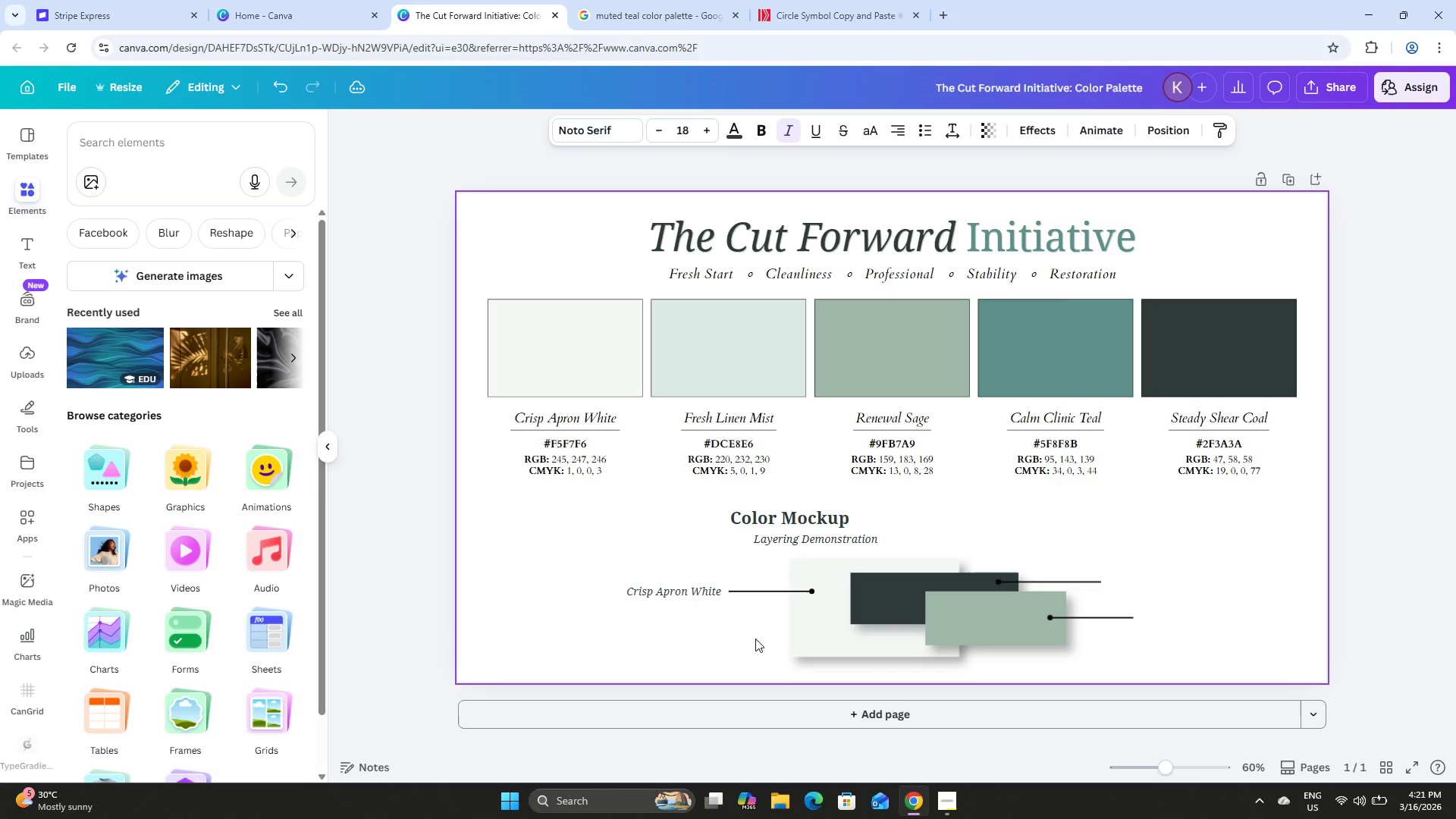 
key(ArrowLeft)
 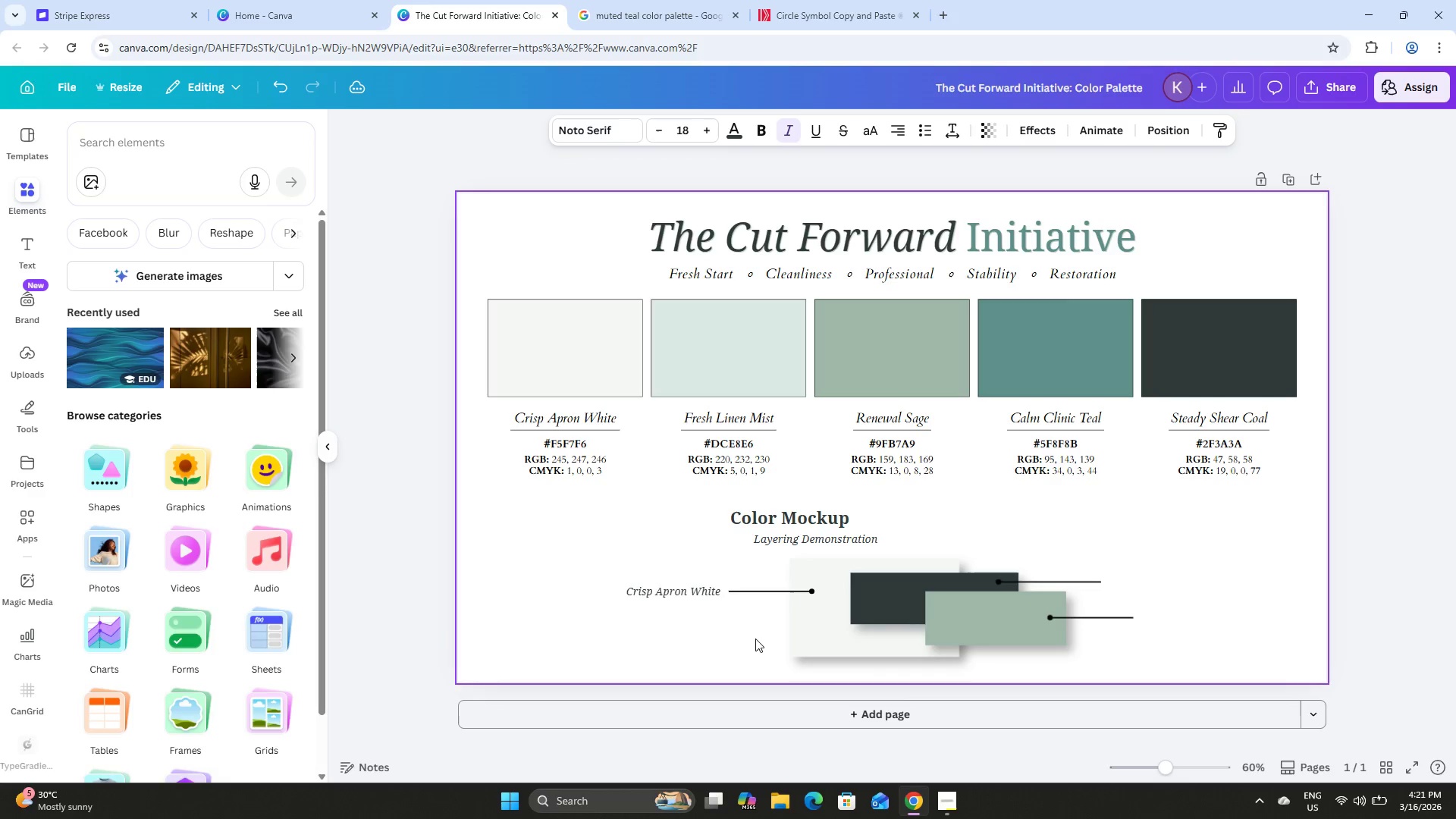 
key(ArrowLeft)
 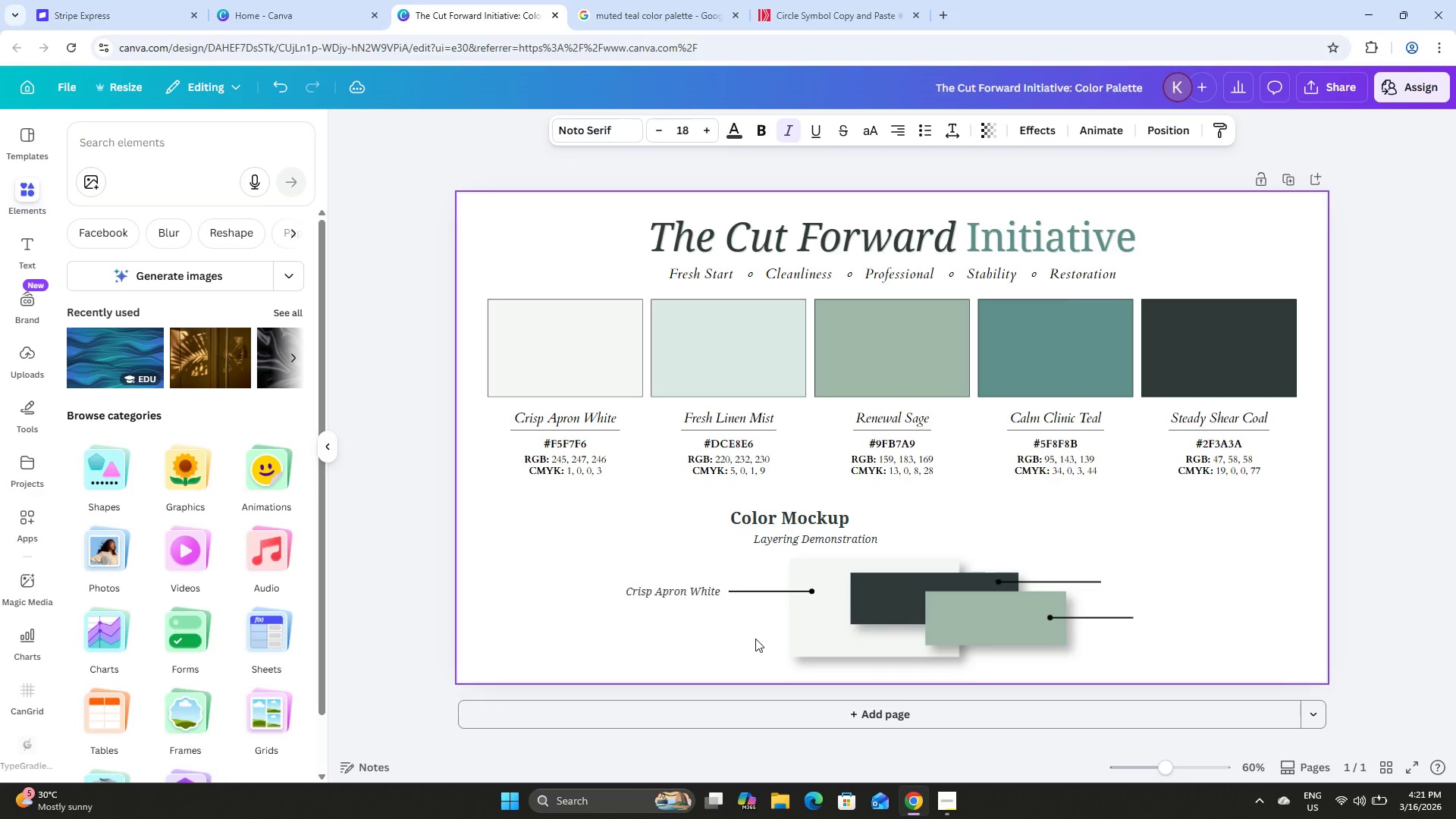 
key(ArrowLeft)
 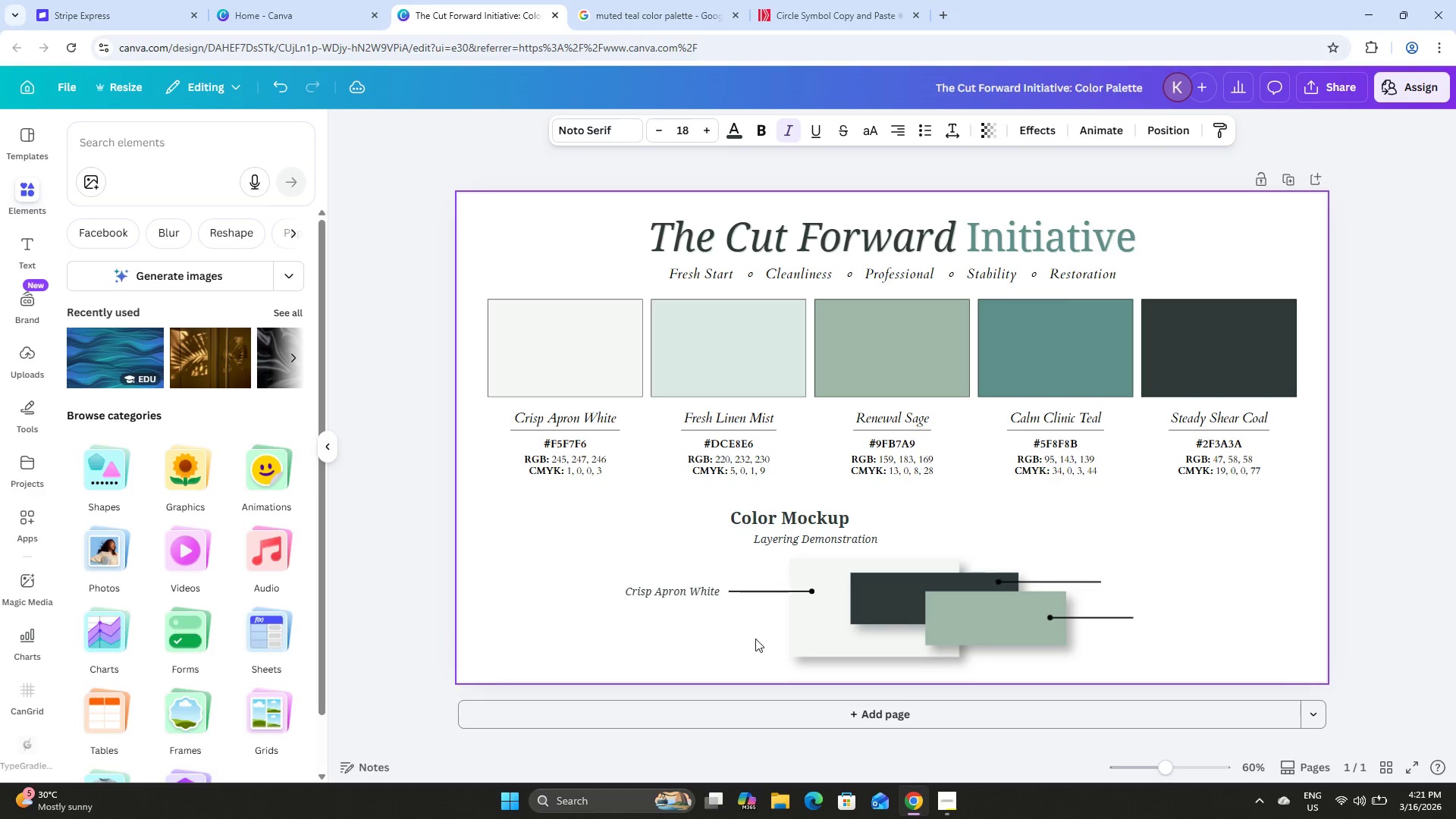 
key(ArrowLeft)
 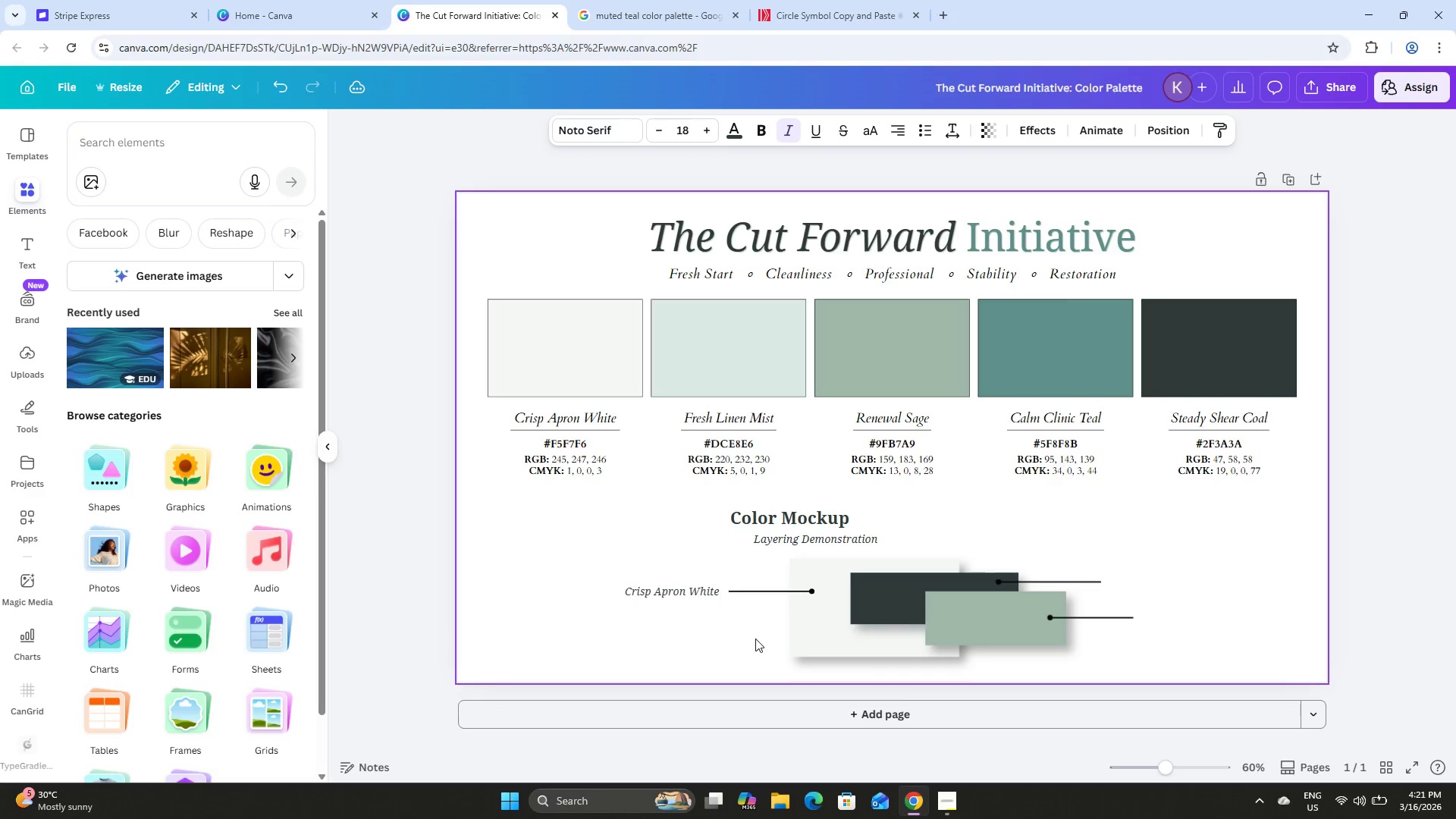 
key(ArrowLeft)
 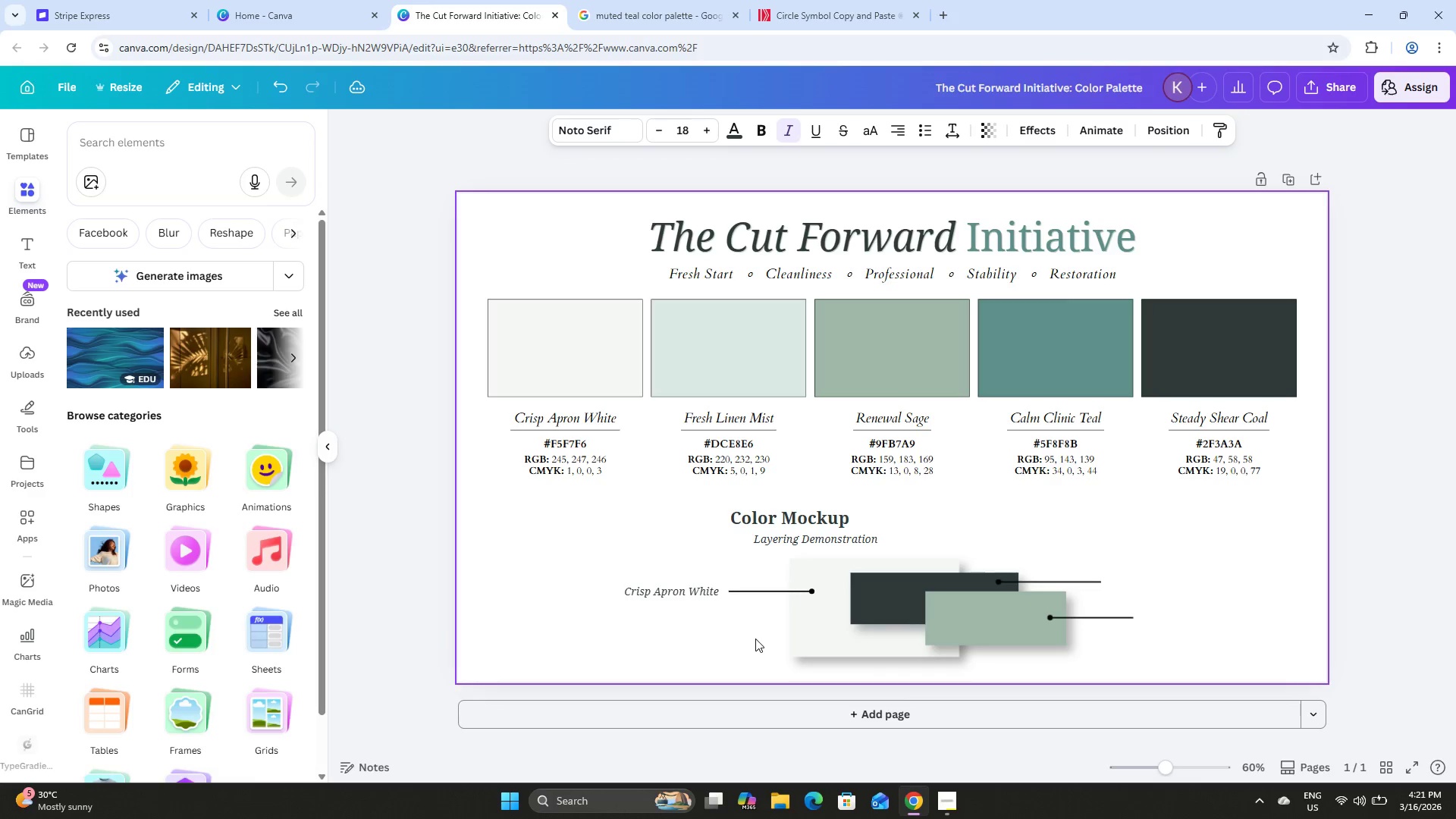 
key(ArrowLeft)
 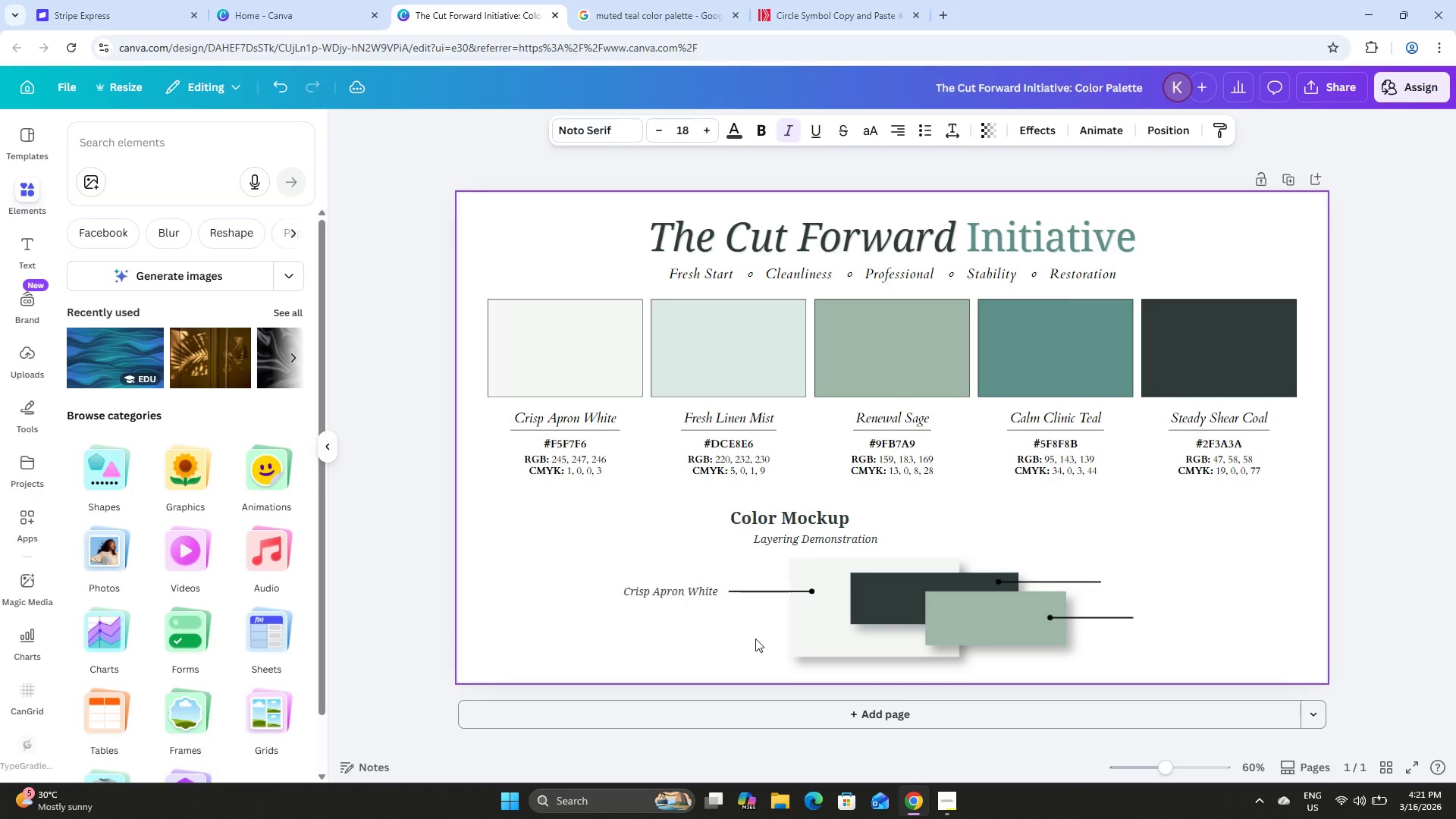 
key(ArrowLeft)
 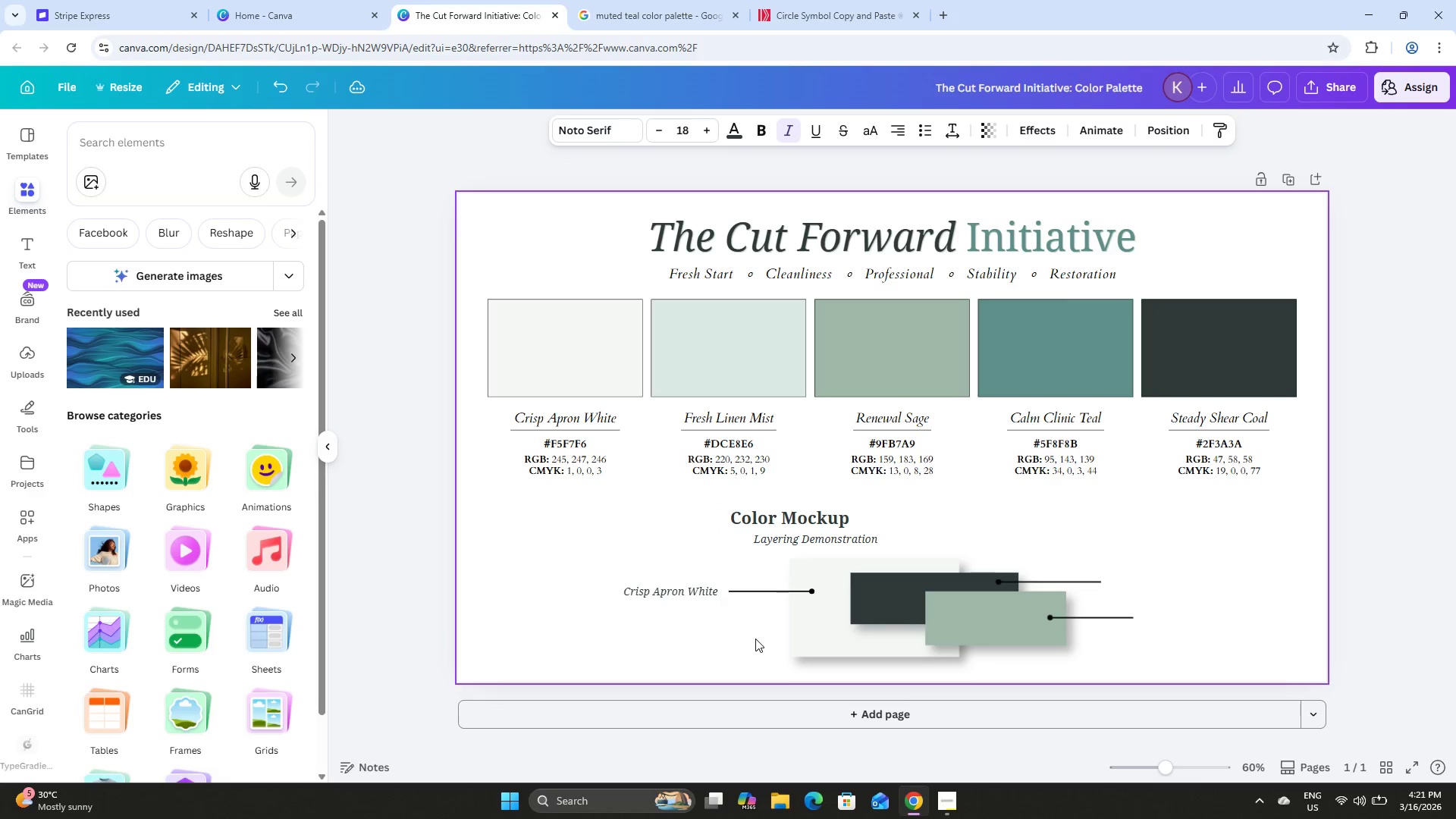 
key(ArrowLeft)
 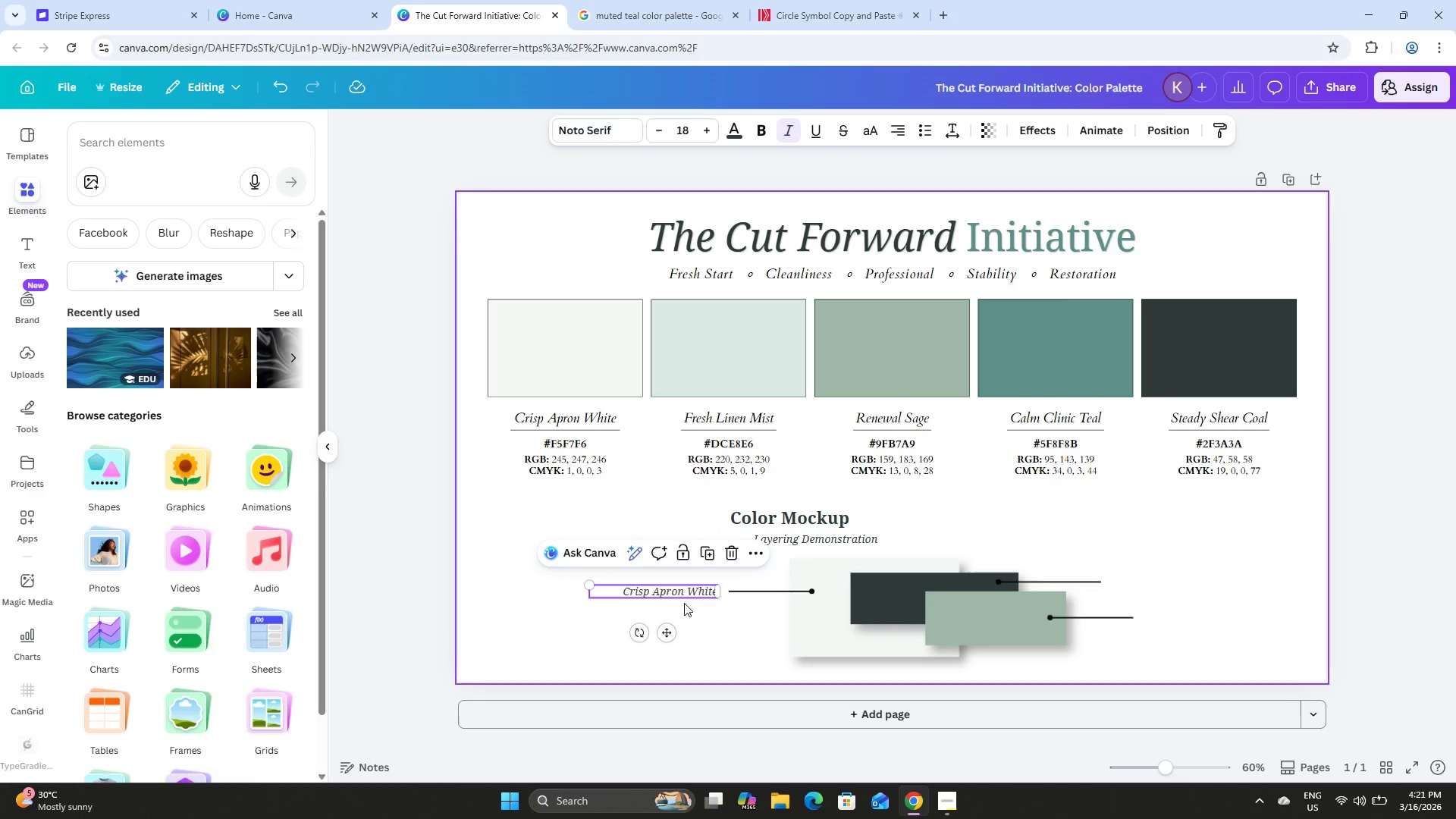 
left_click([678, 595])
 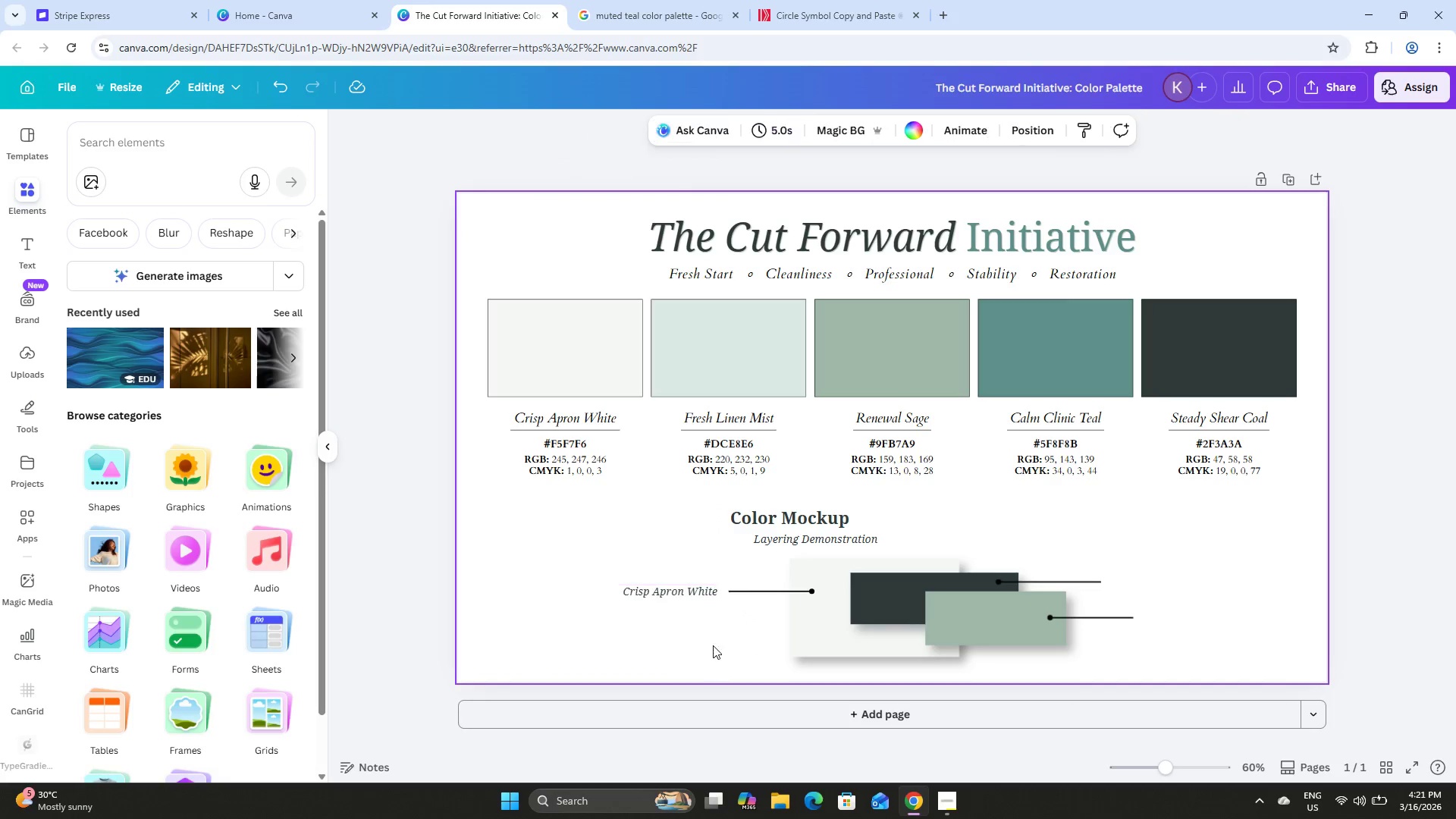 
double_click([679, 589])
 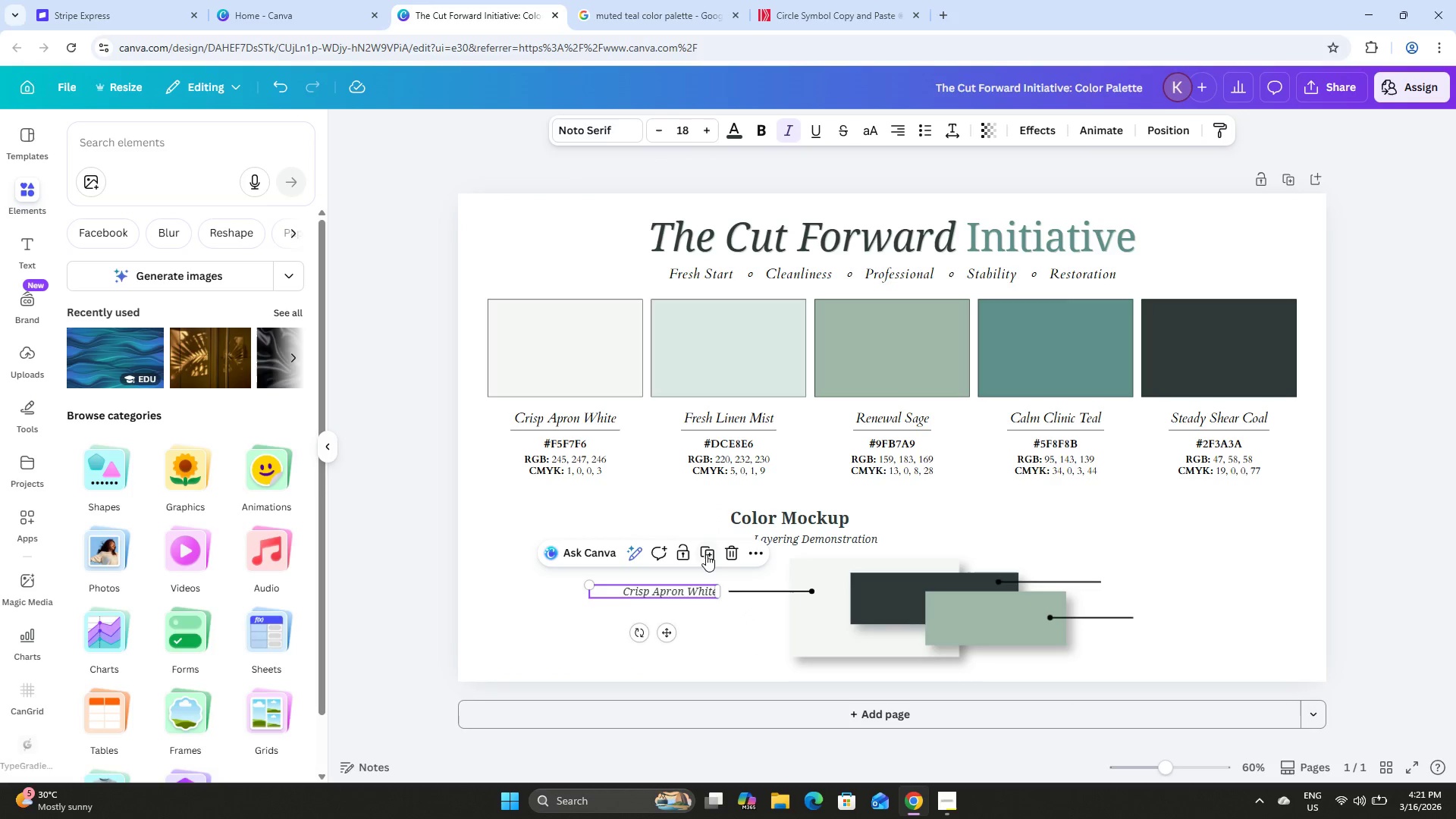 
left_click([706, 554])
 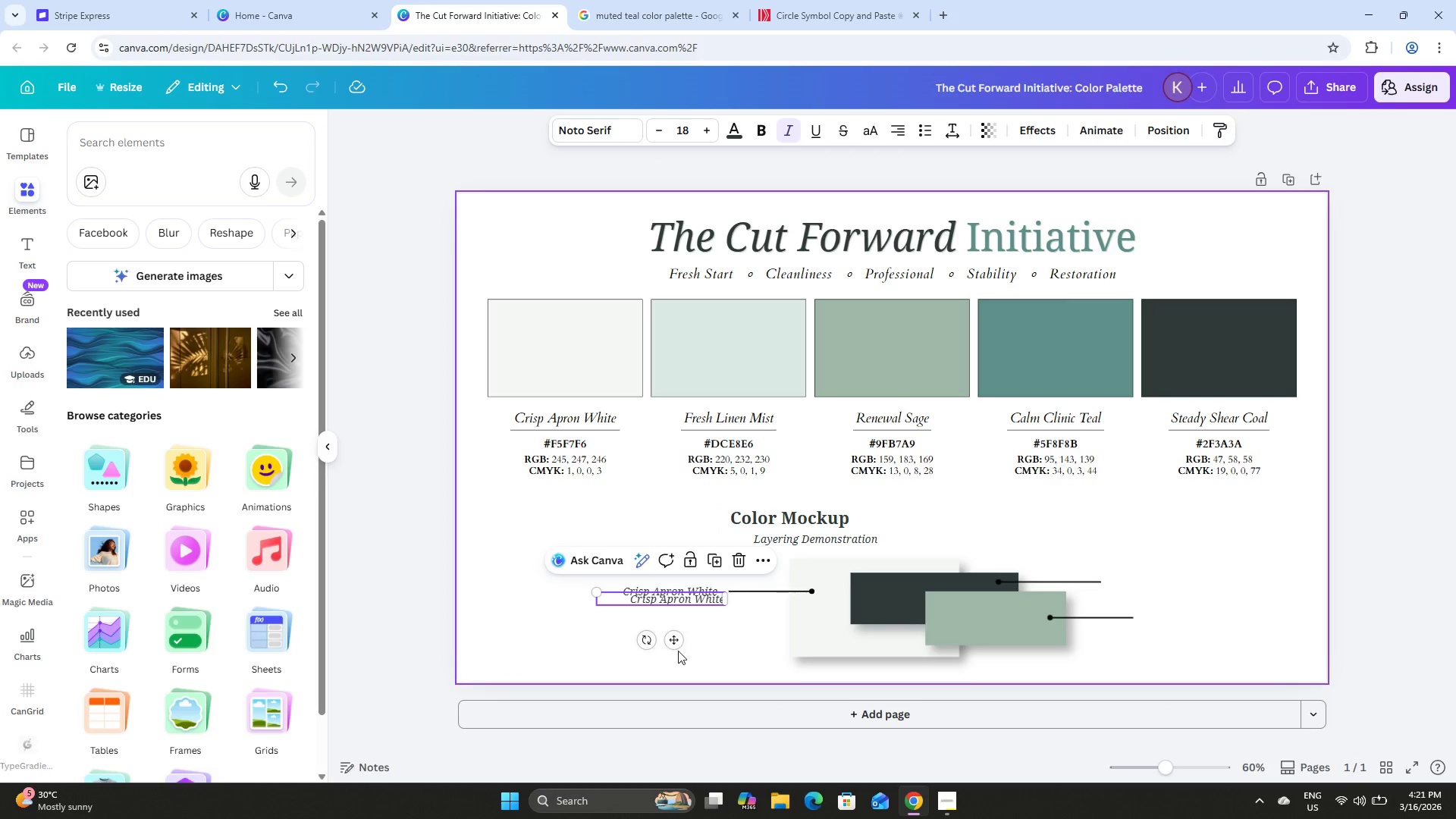 
left_click_drag(start_coordinate=[679, 645], to_coordinate=[1184, 629])
 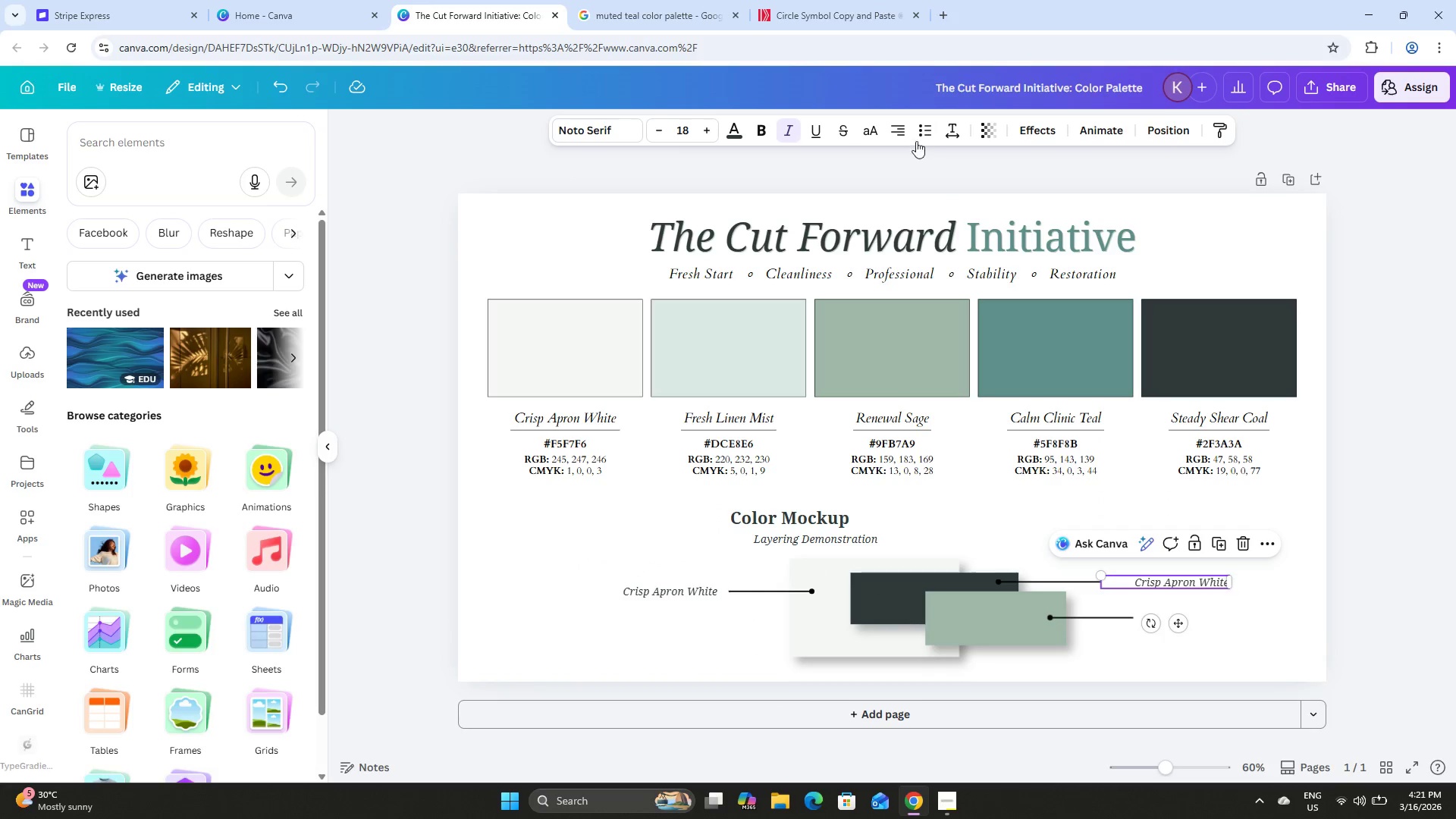 
left_click([897, 130])
 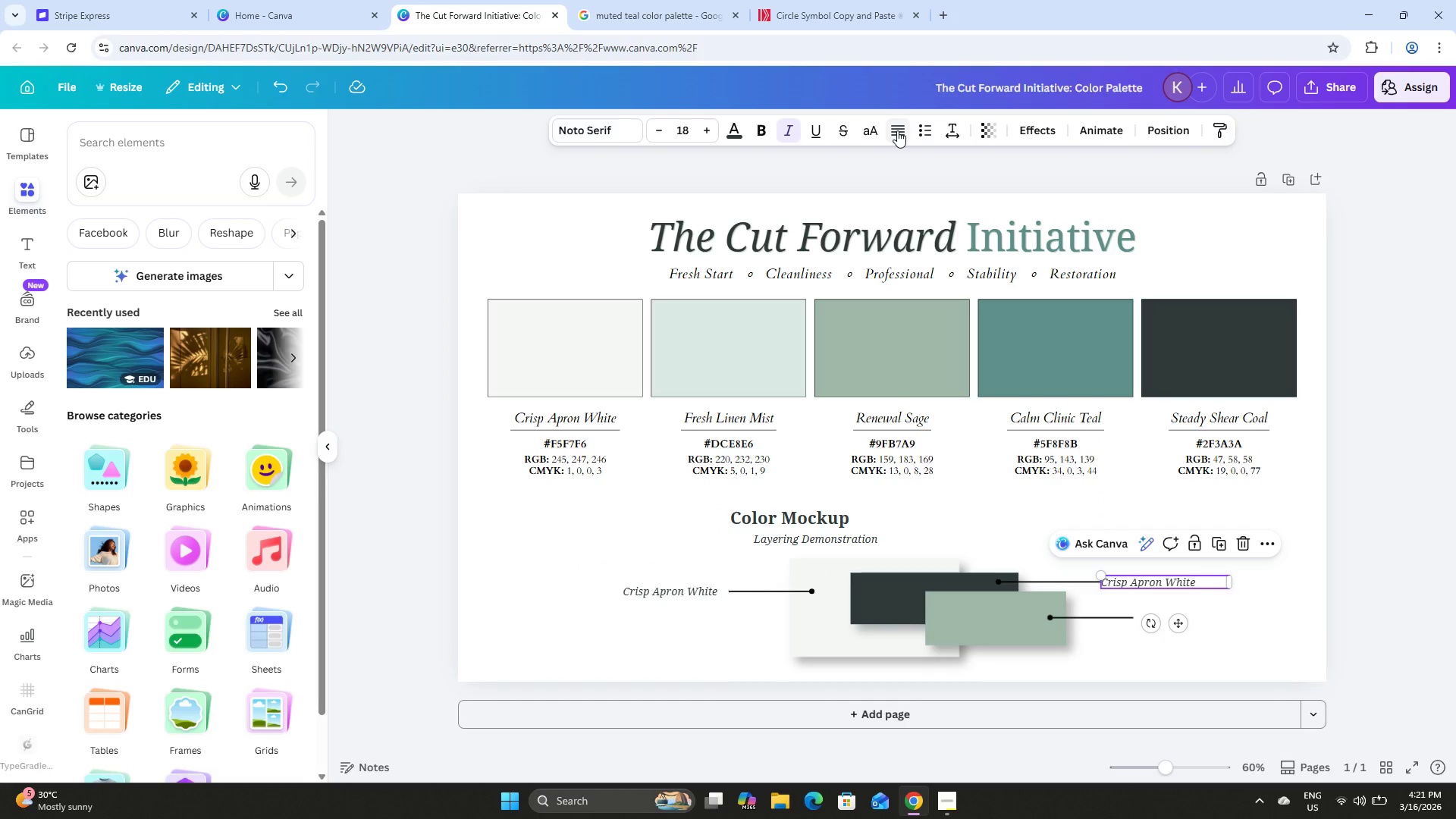 
type(Stead)
key(Backspace)
key(Backspace)
key(Backspace)
 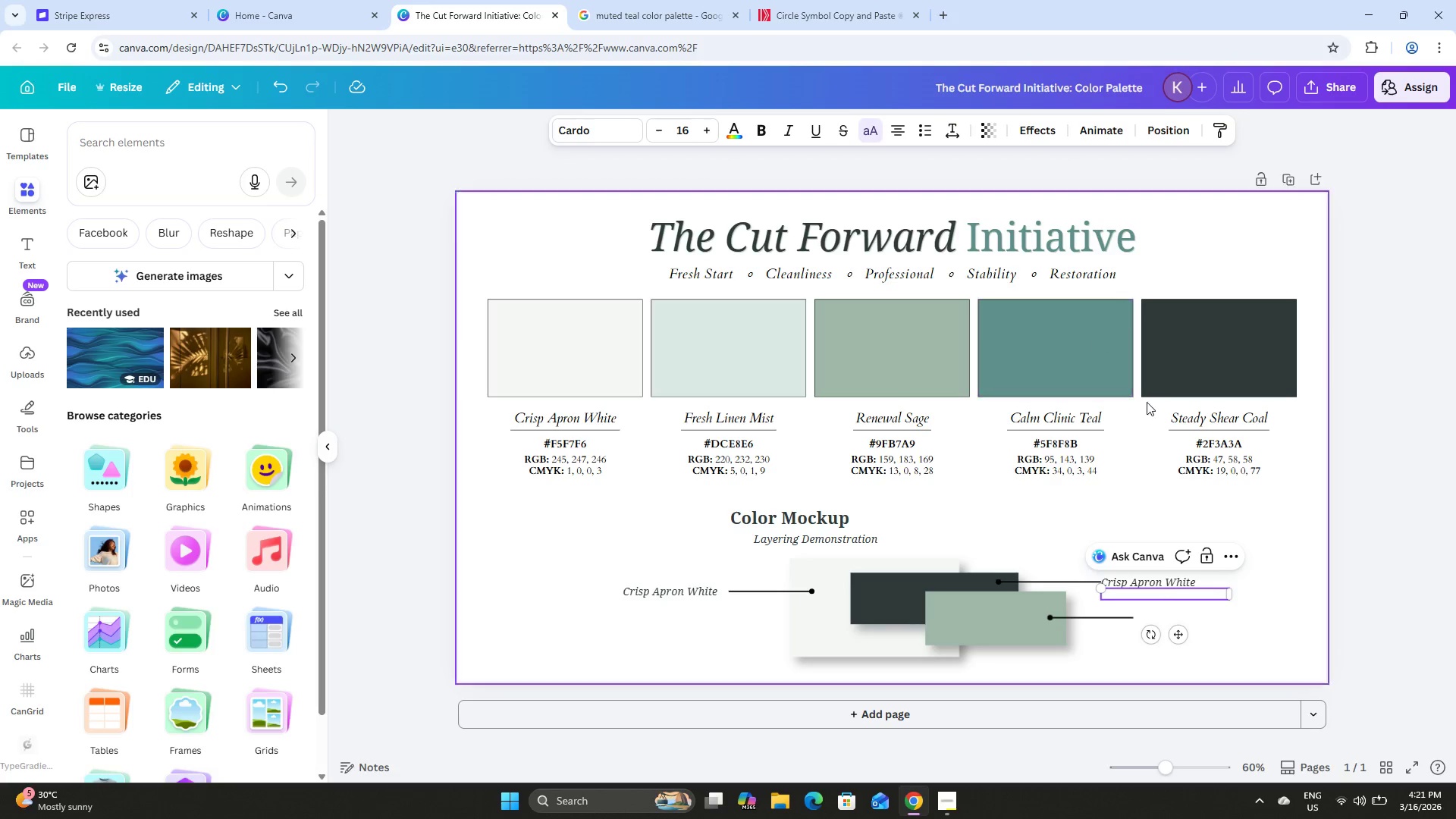 
left_click([1282, 613])
 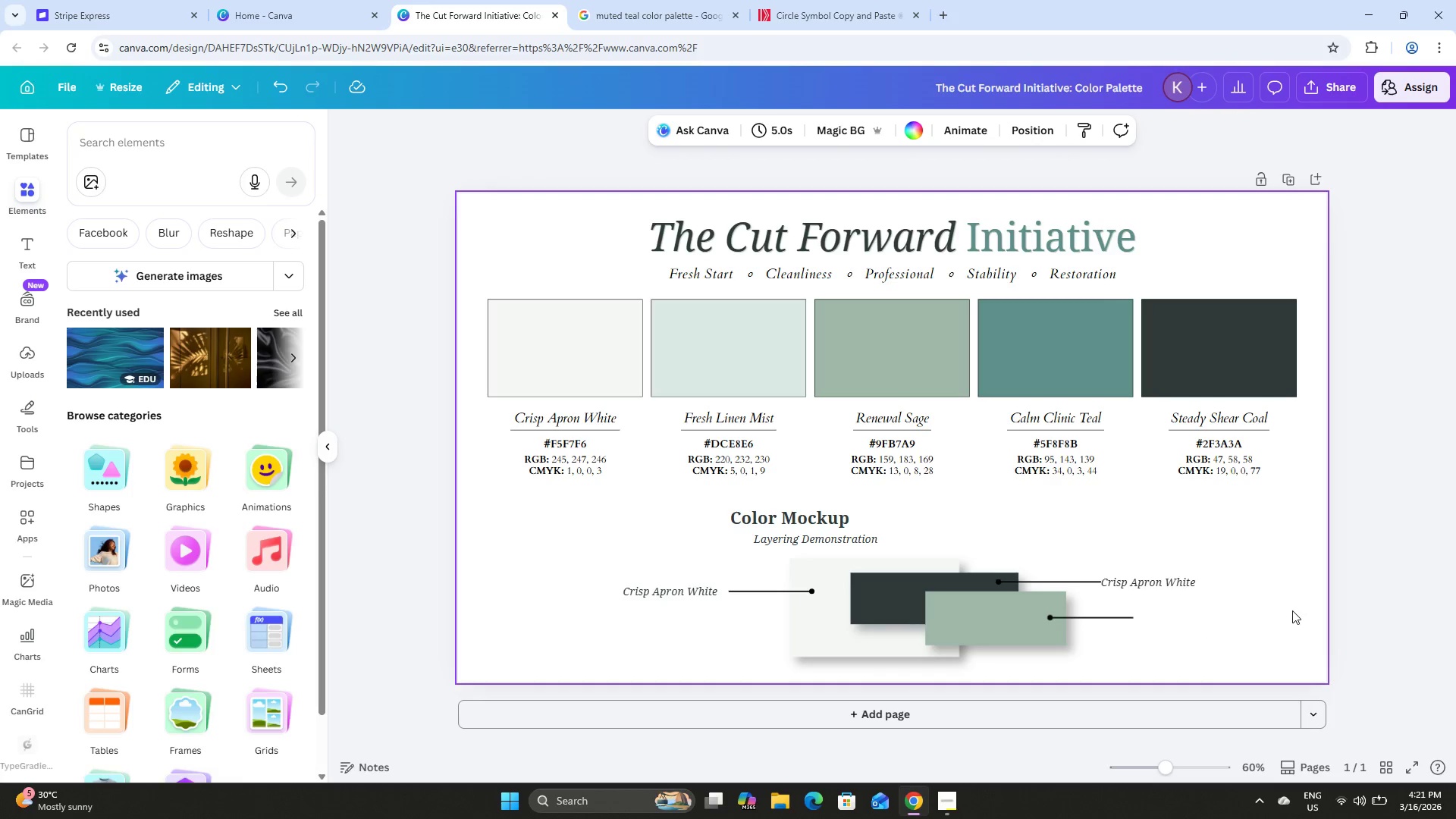 
key(Control+Z)
 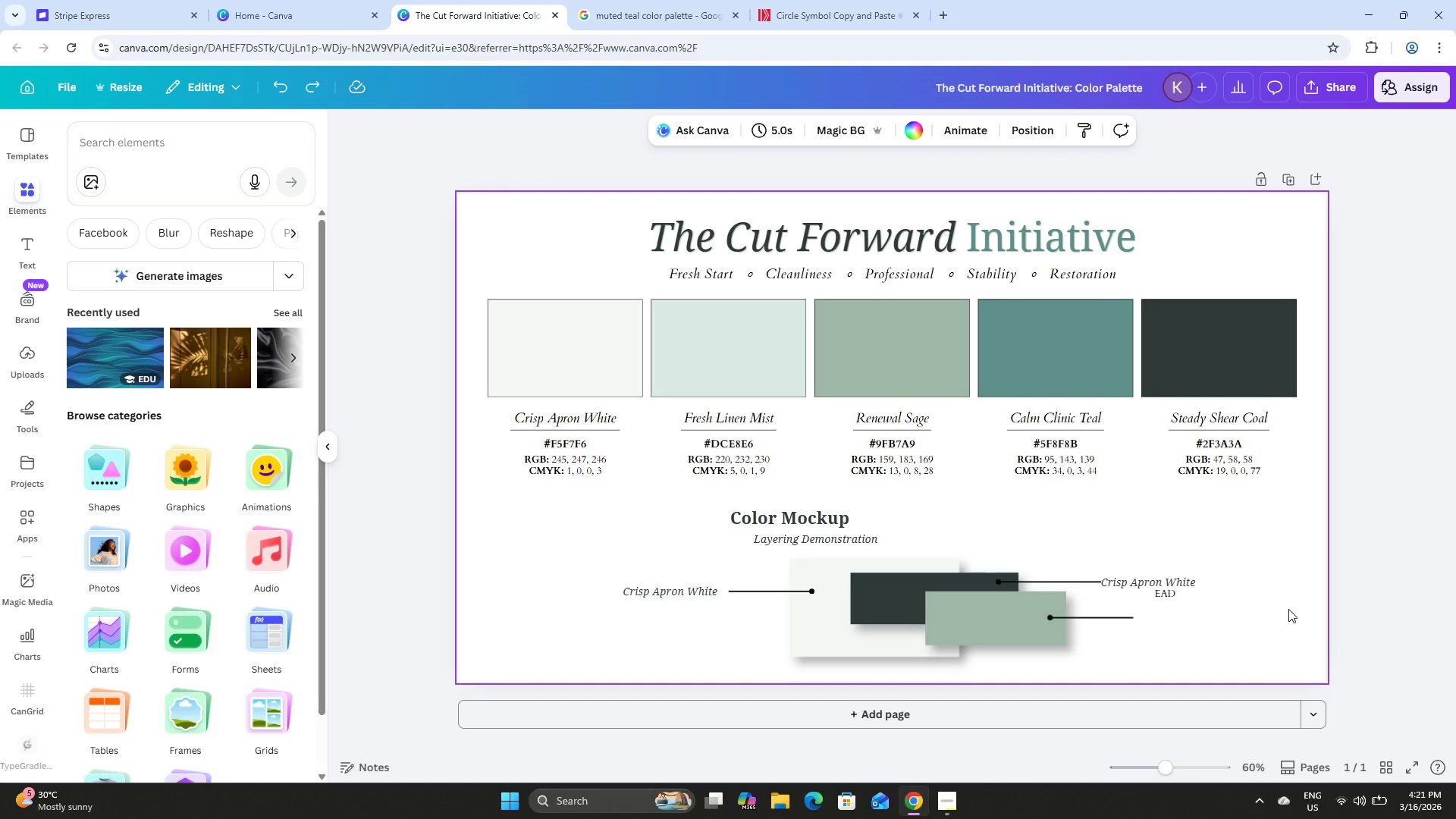 
key(Control+Z)
 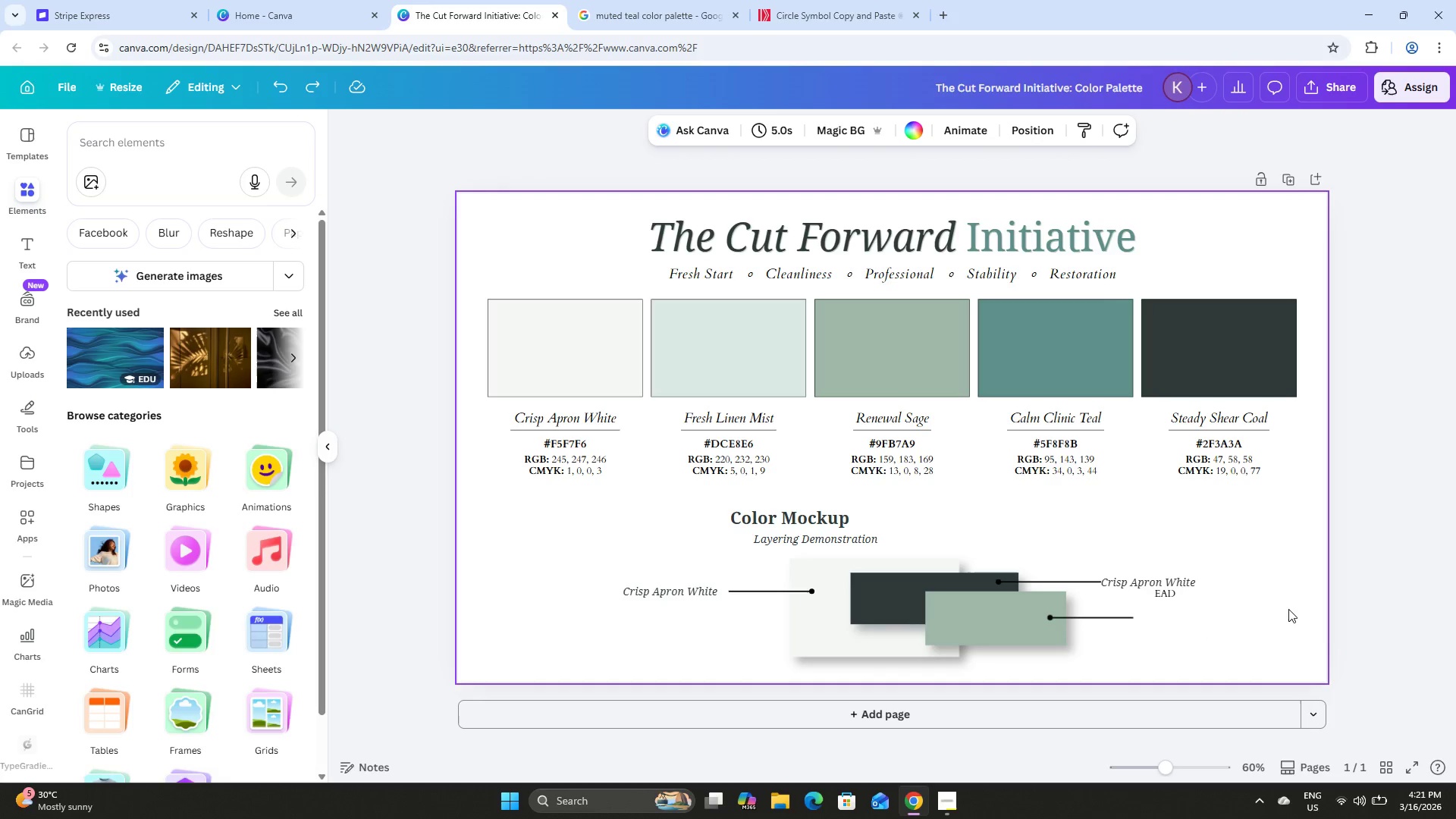 
key(Control+Z)
 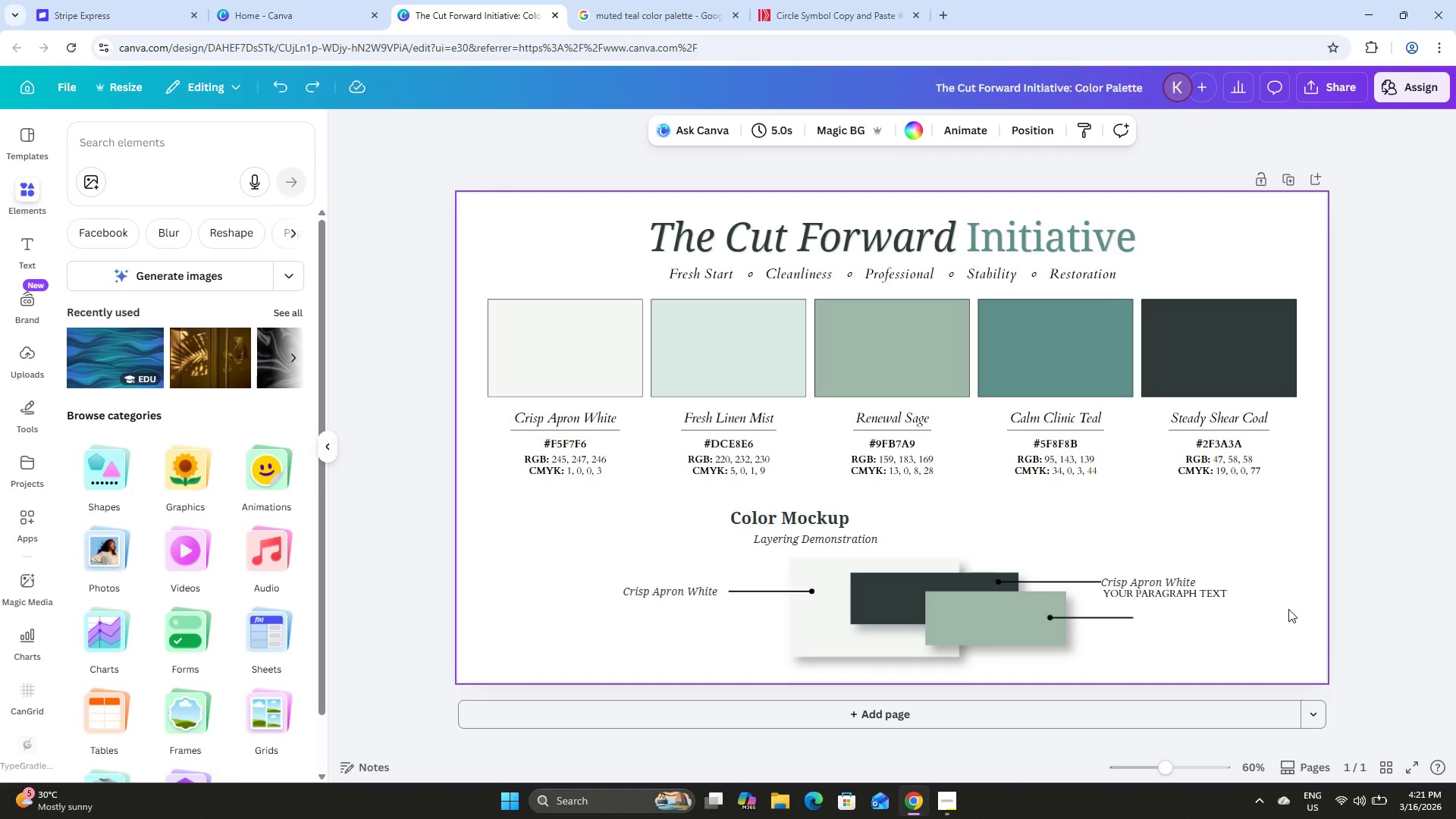 
key(Control+Z)
 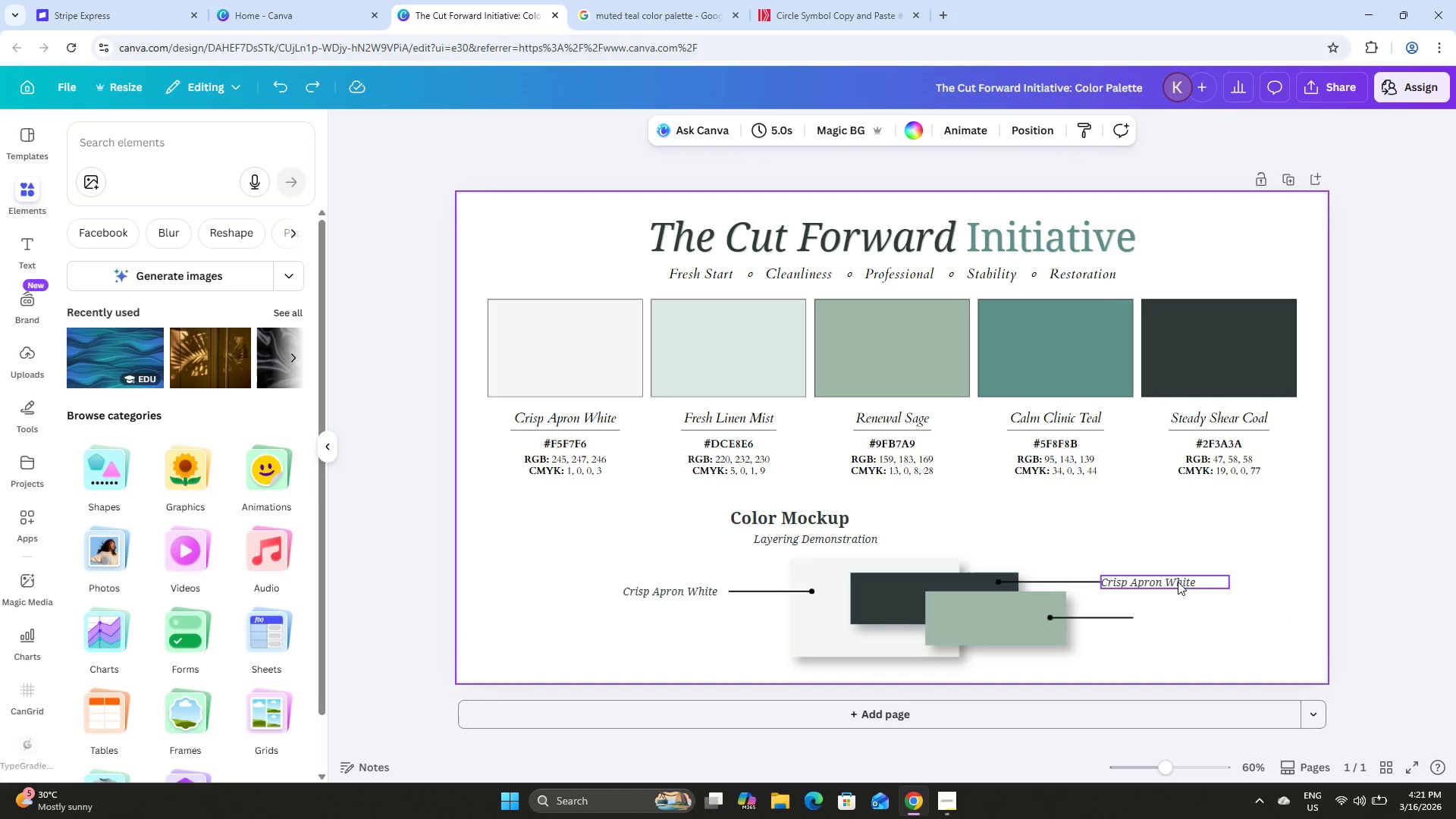 
key(Control+Z)
 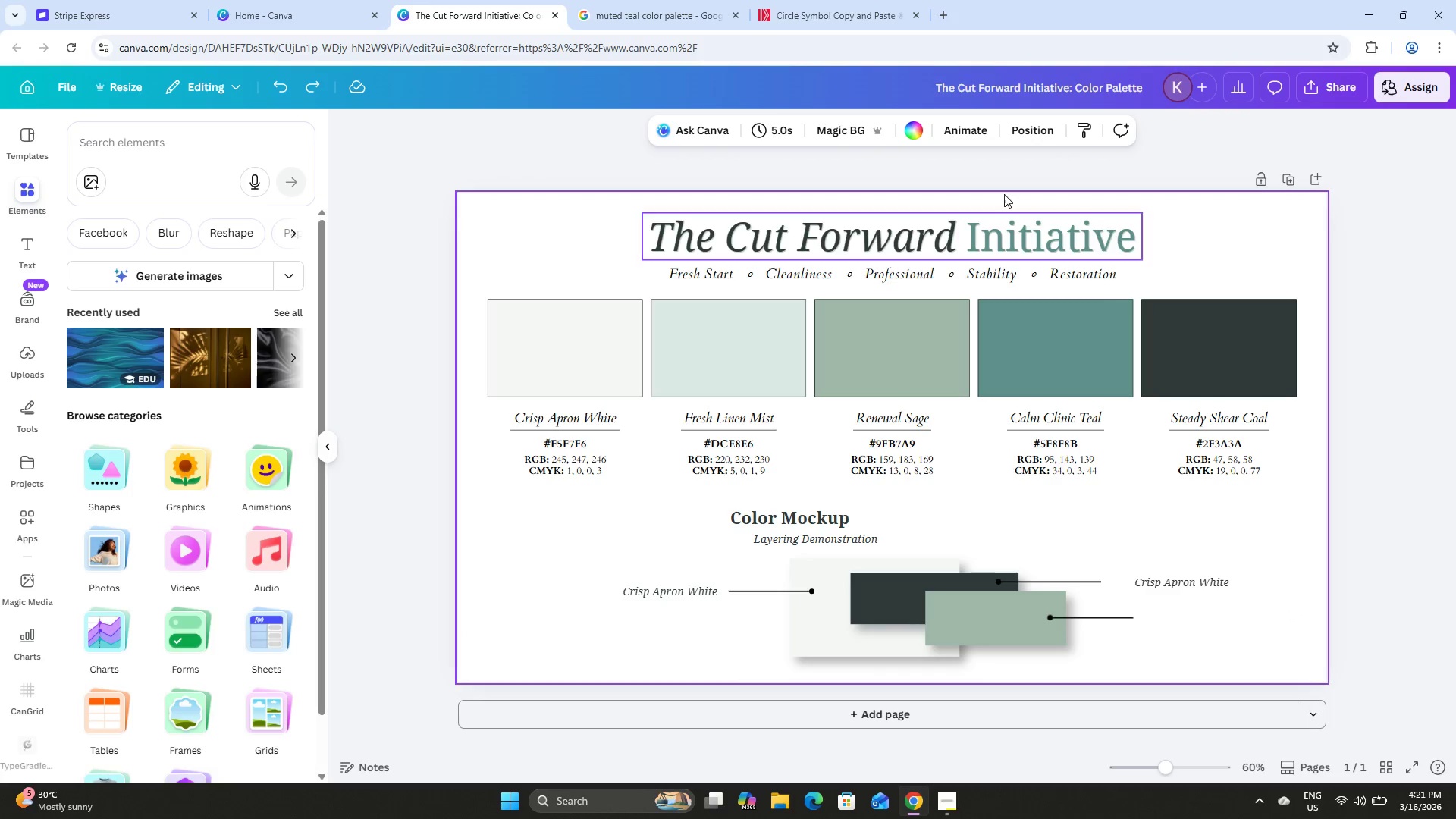 
key(Control+Y)
 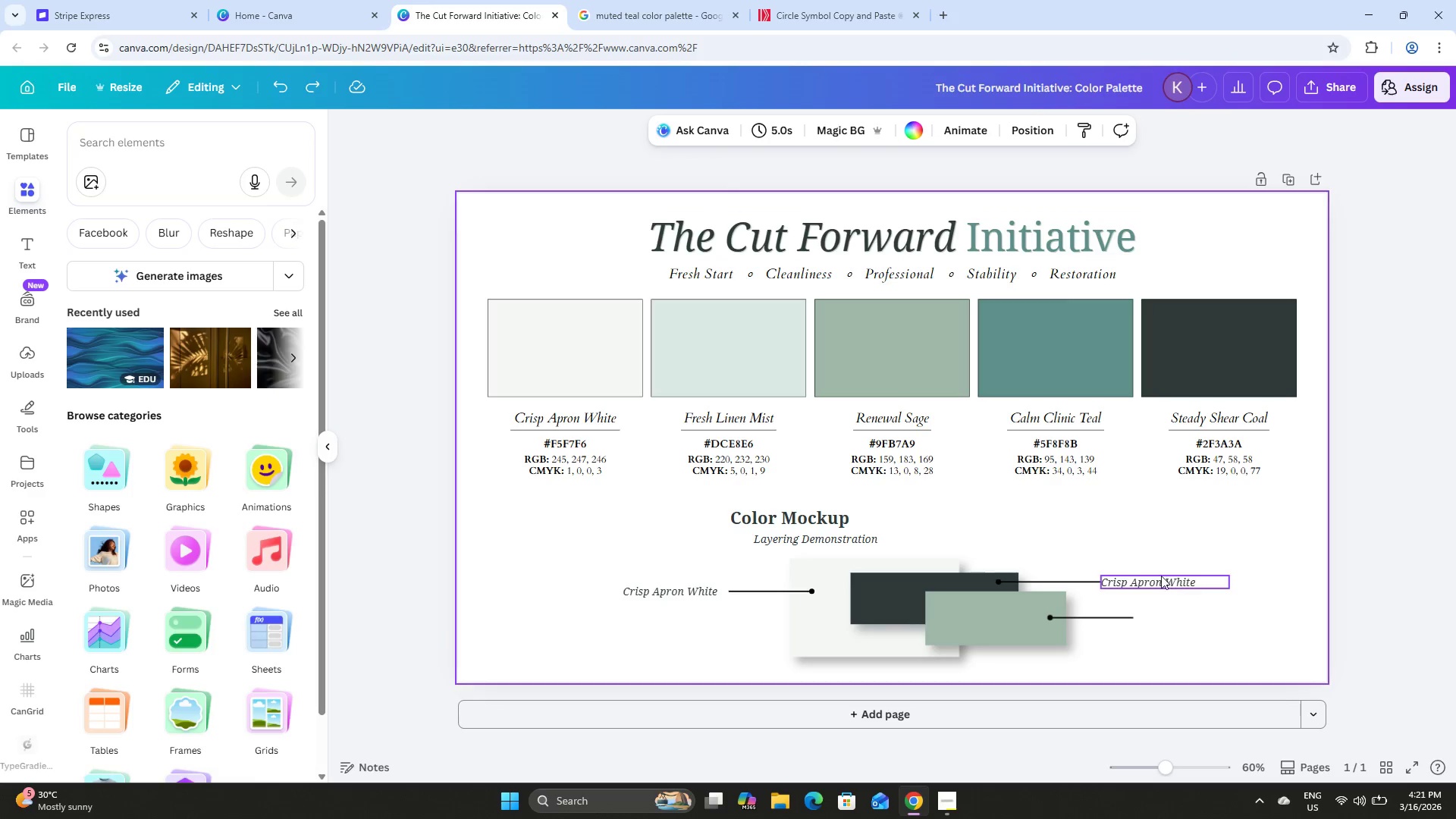 
double_click([1161, 576])
 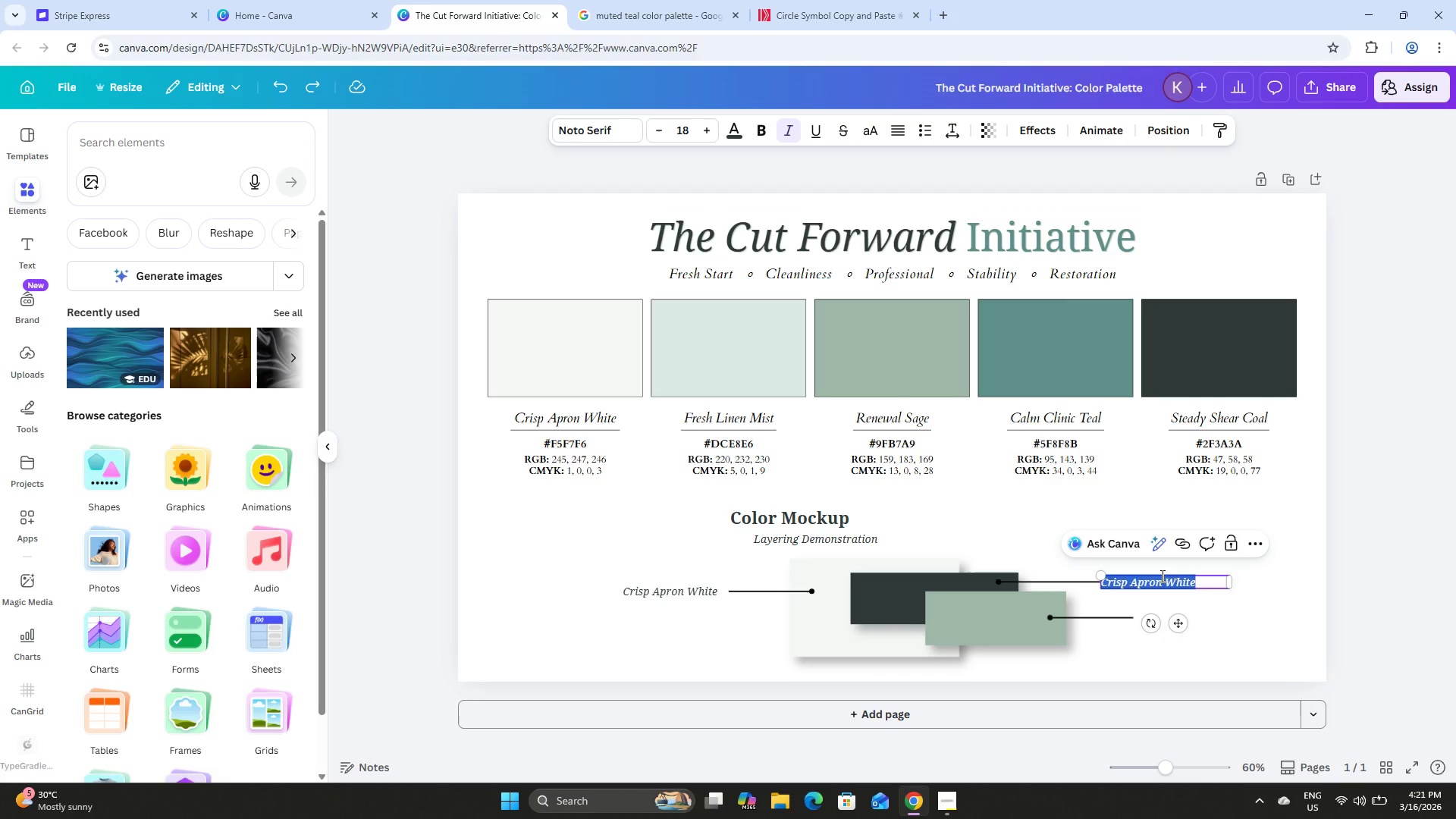 
type(Steady Shear Cp)
key(Backspace)
type(oal)
 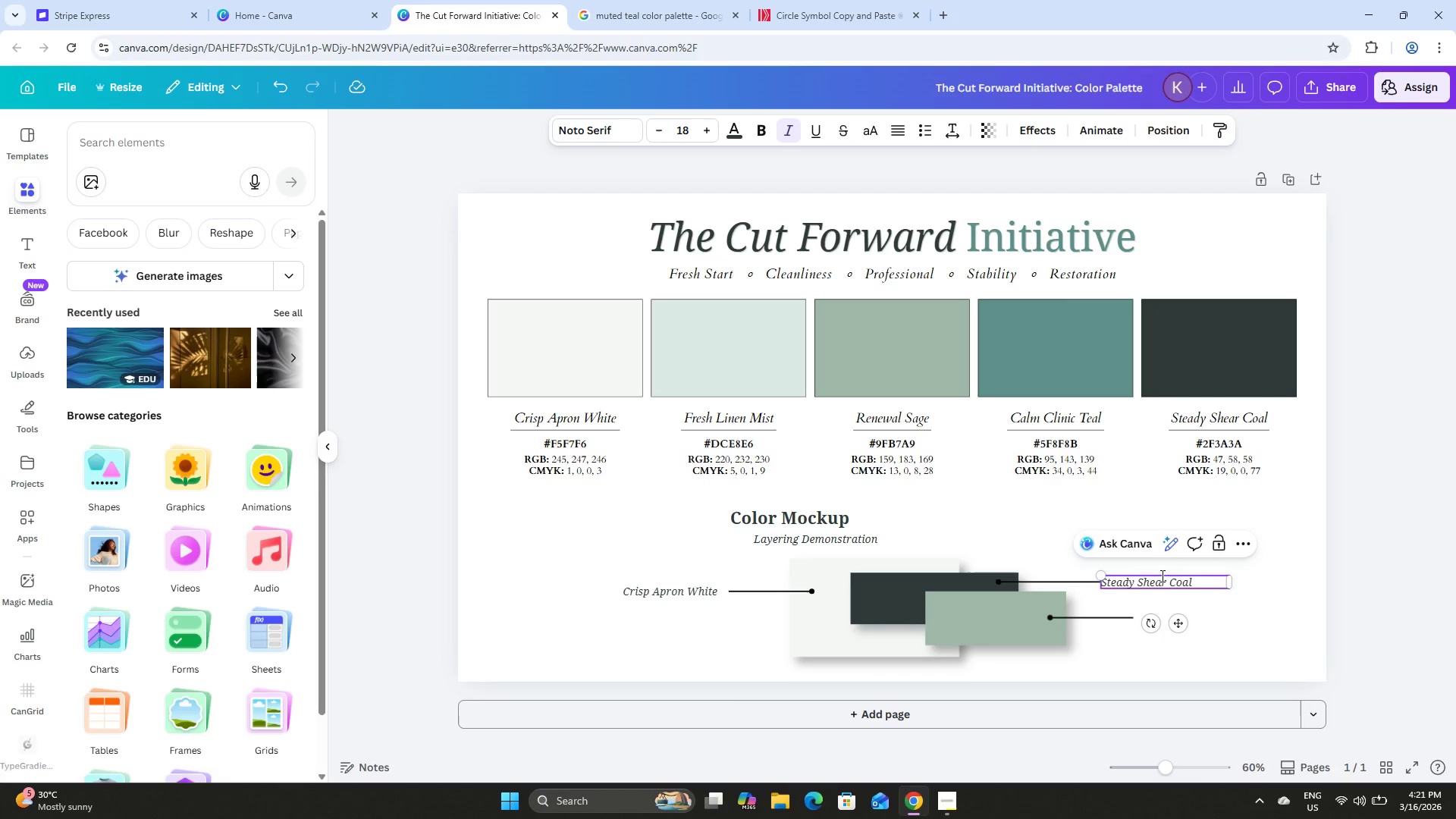 
key(ArrowRight)
 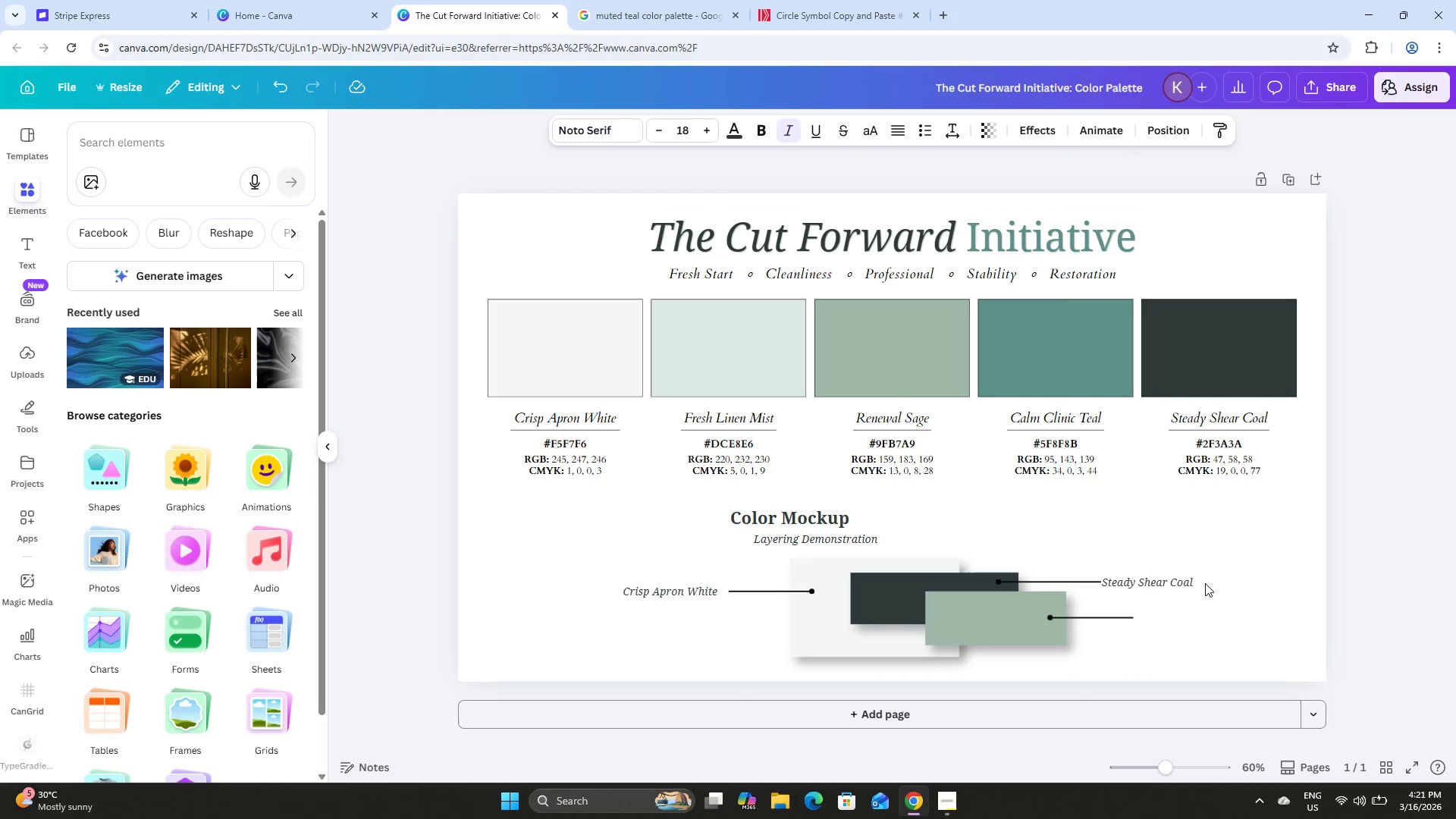 
key(ArrowRight)
 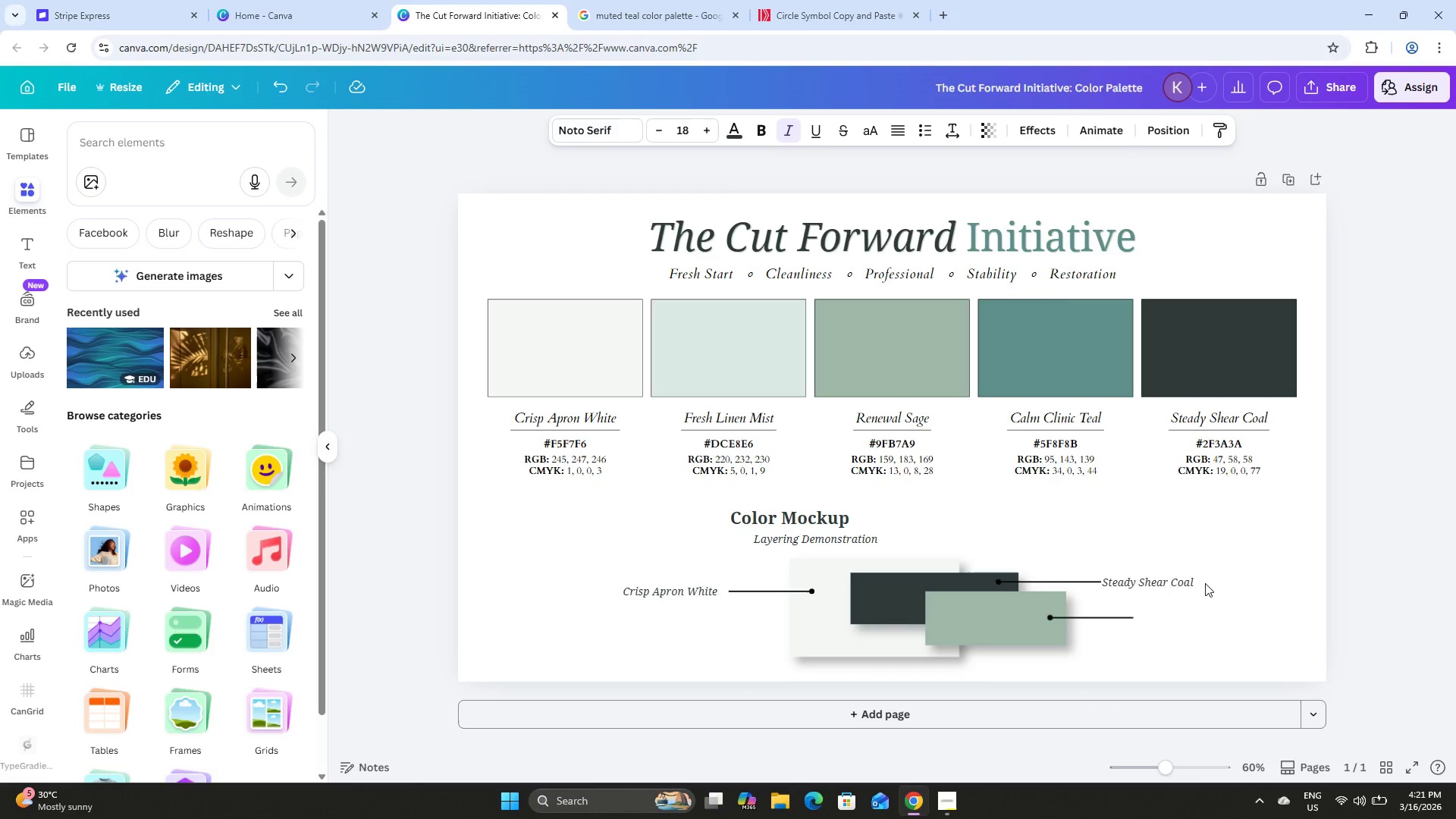 
hold_key(key=ArrowRight, duration=1.09)
 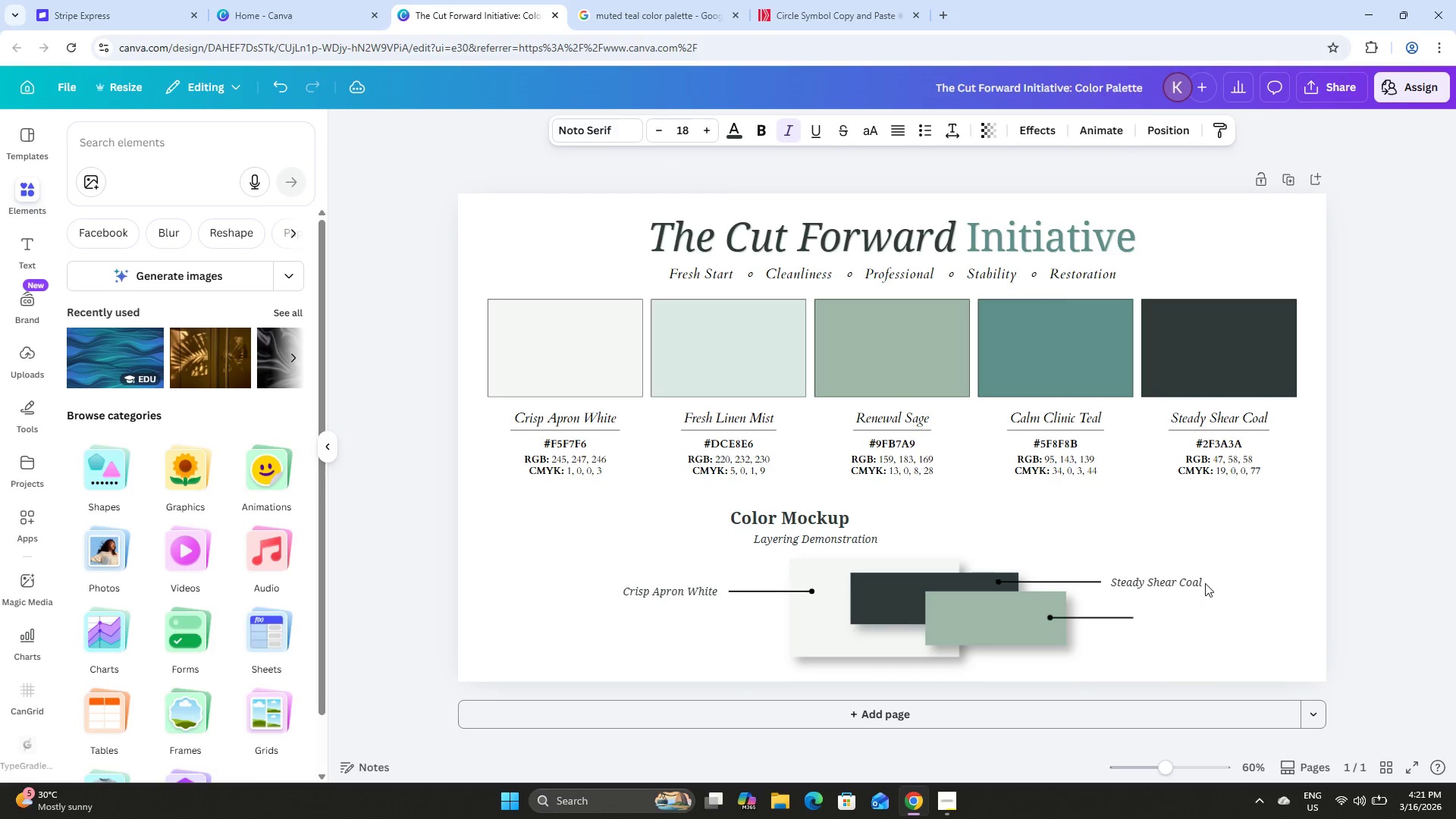 
key(ArrowRight)
 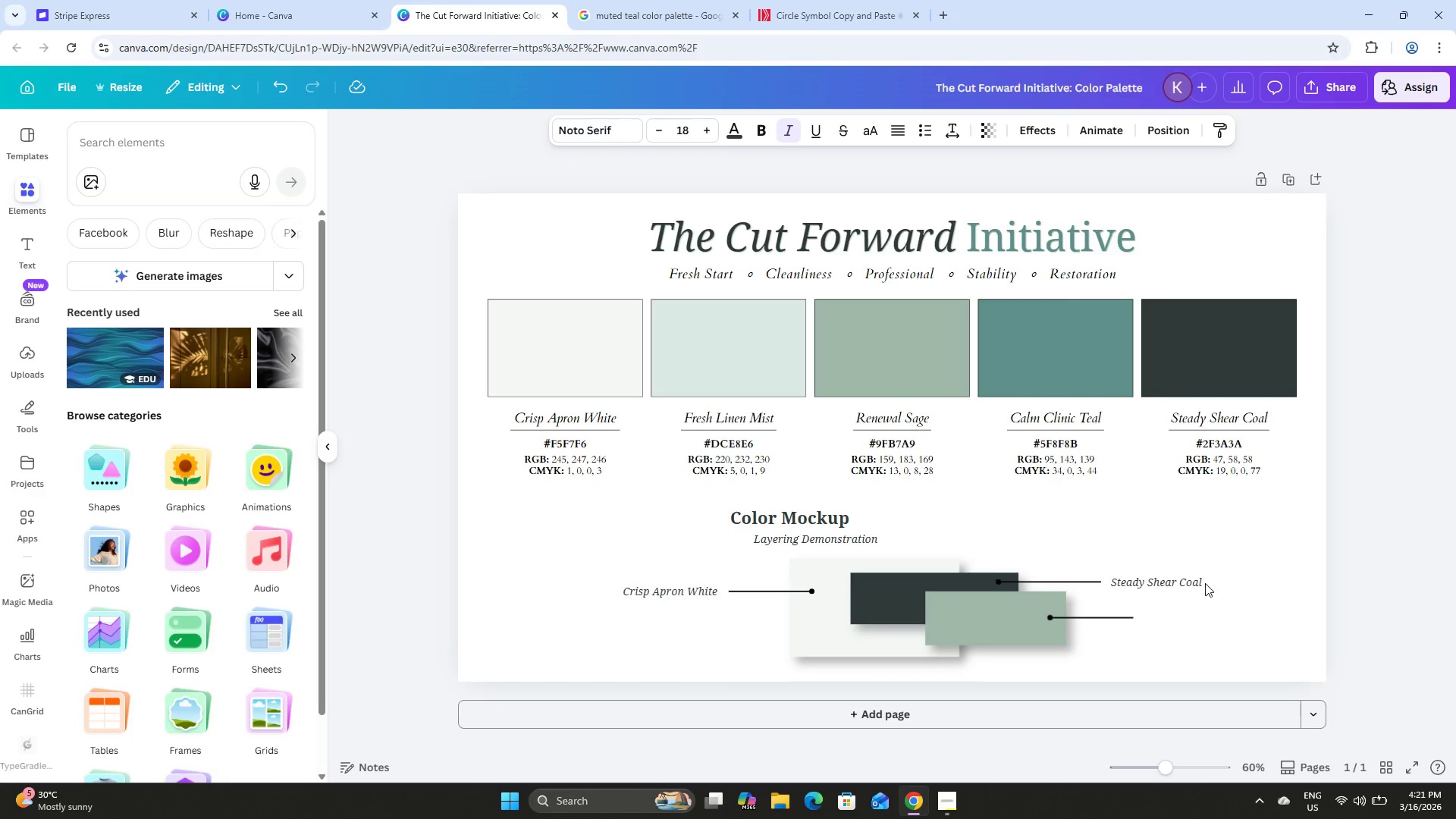 
hold_key(key=ArrowRight, duration=0.8)
 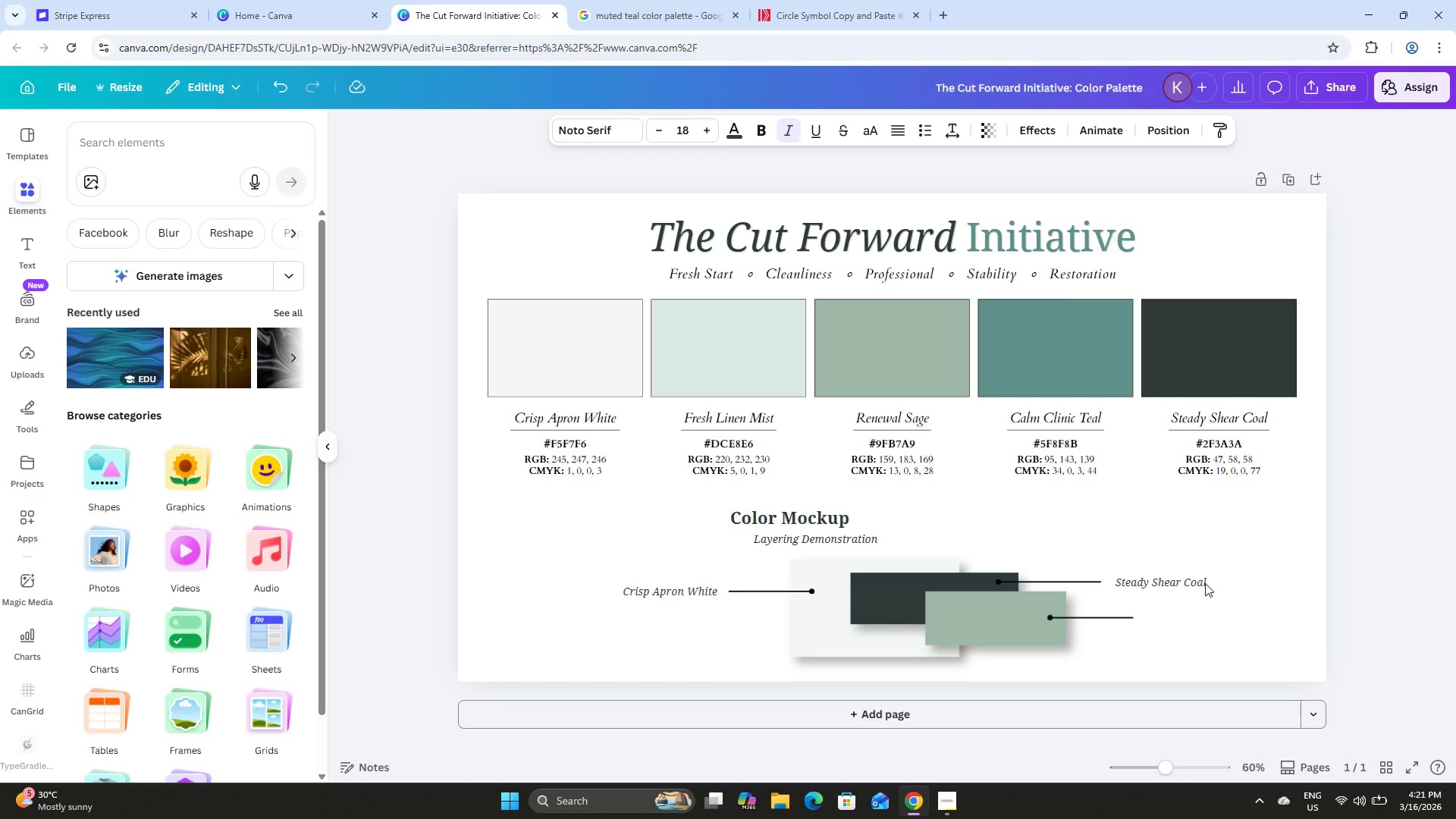 
key(ArrowRight)
 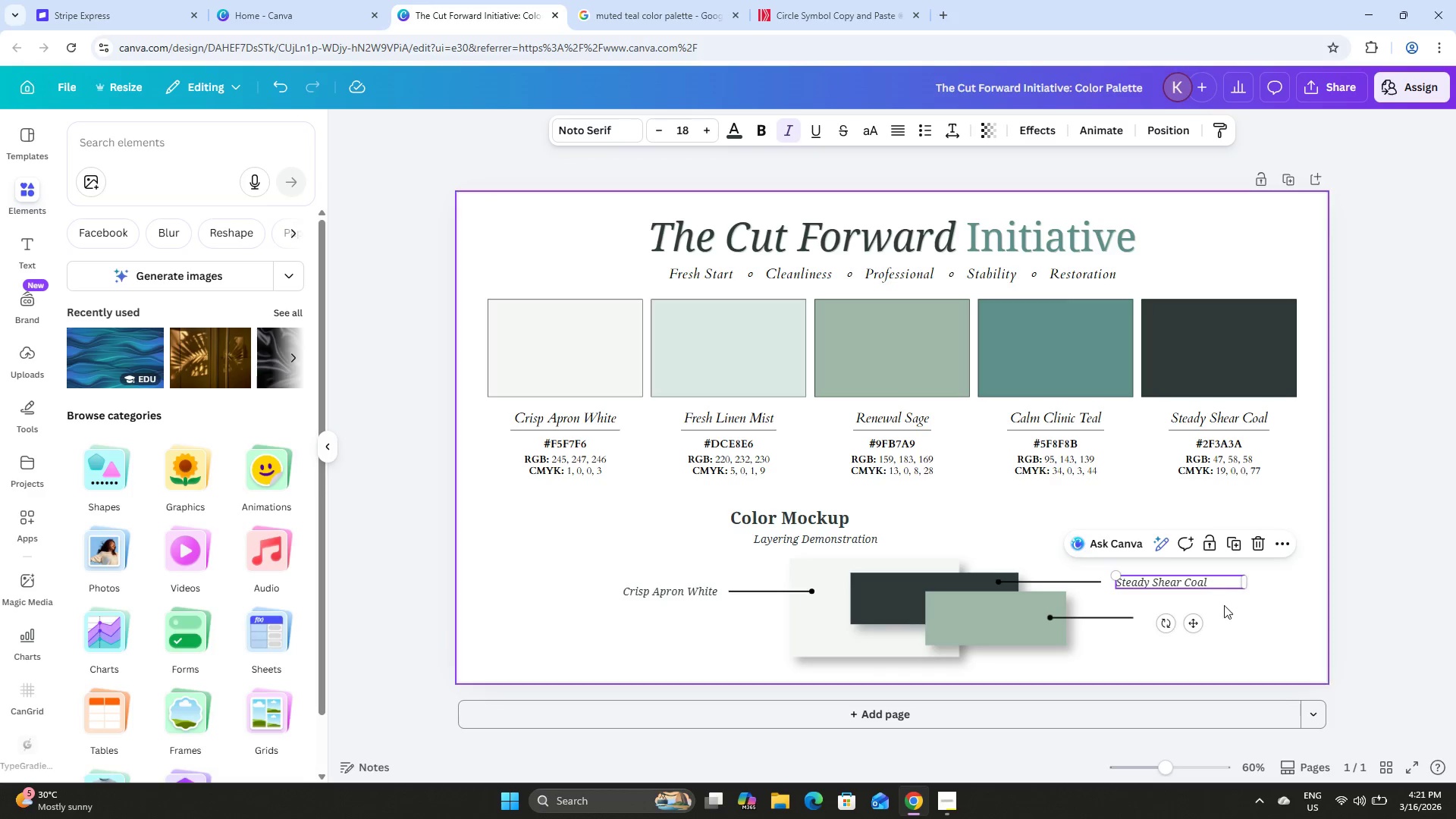 
left_click([1227, 626])
 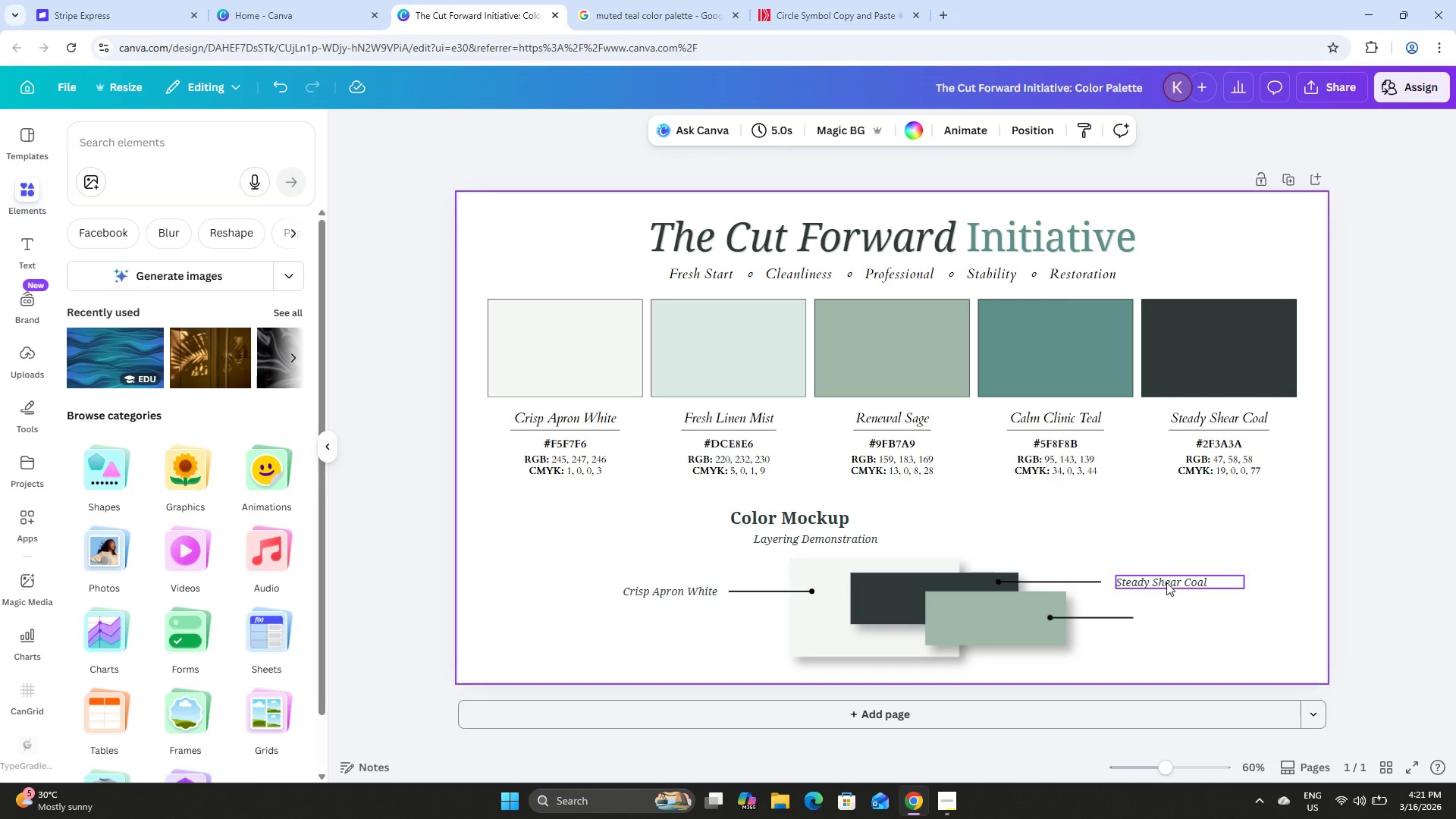 
left_click([1159, 581])
 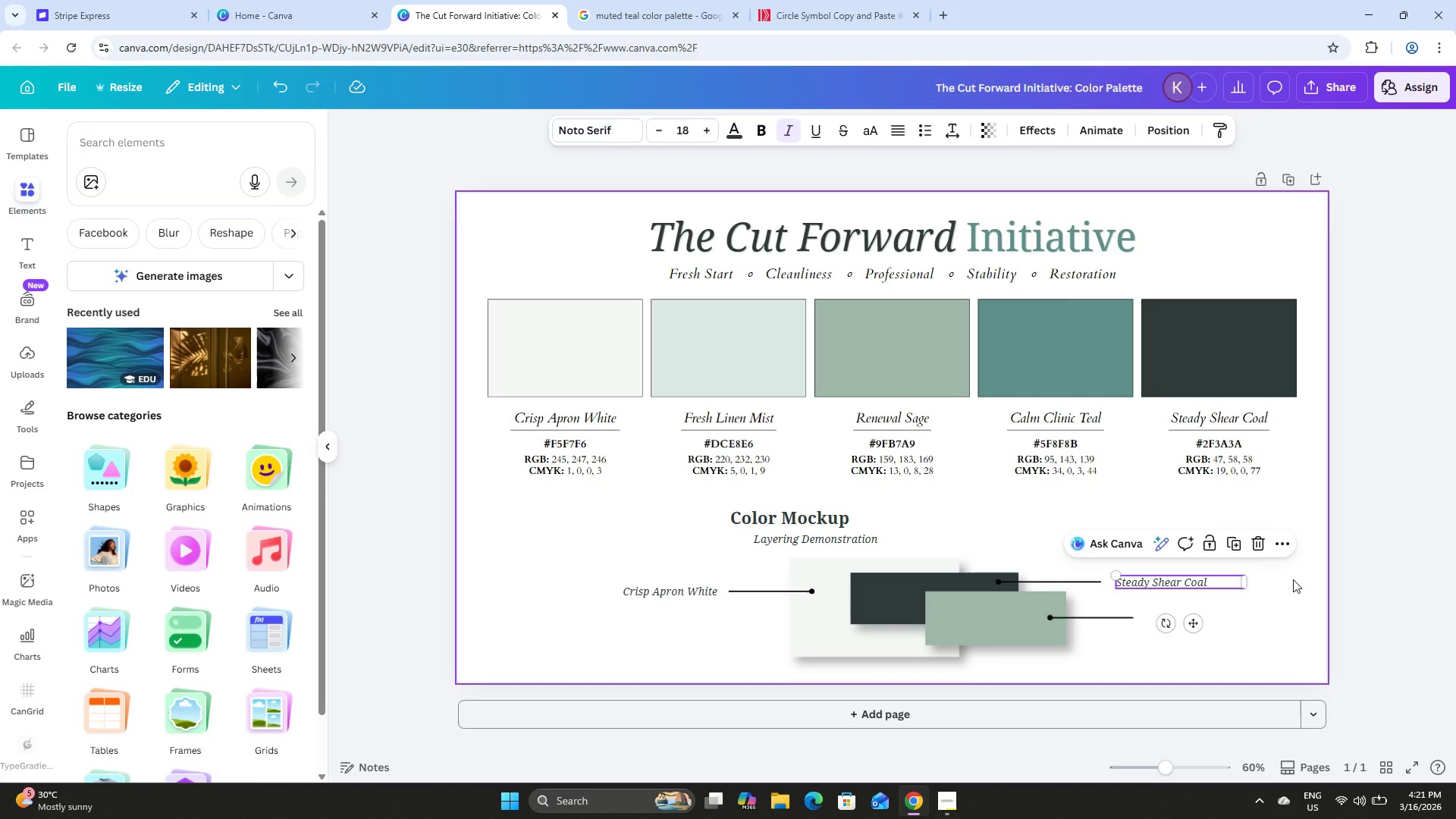 
key(ArrowLeft)
 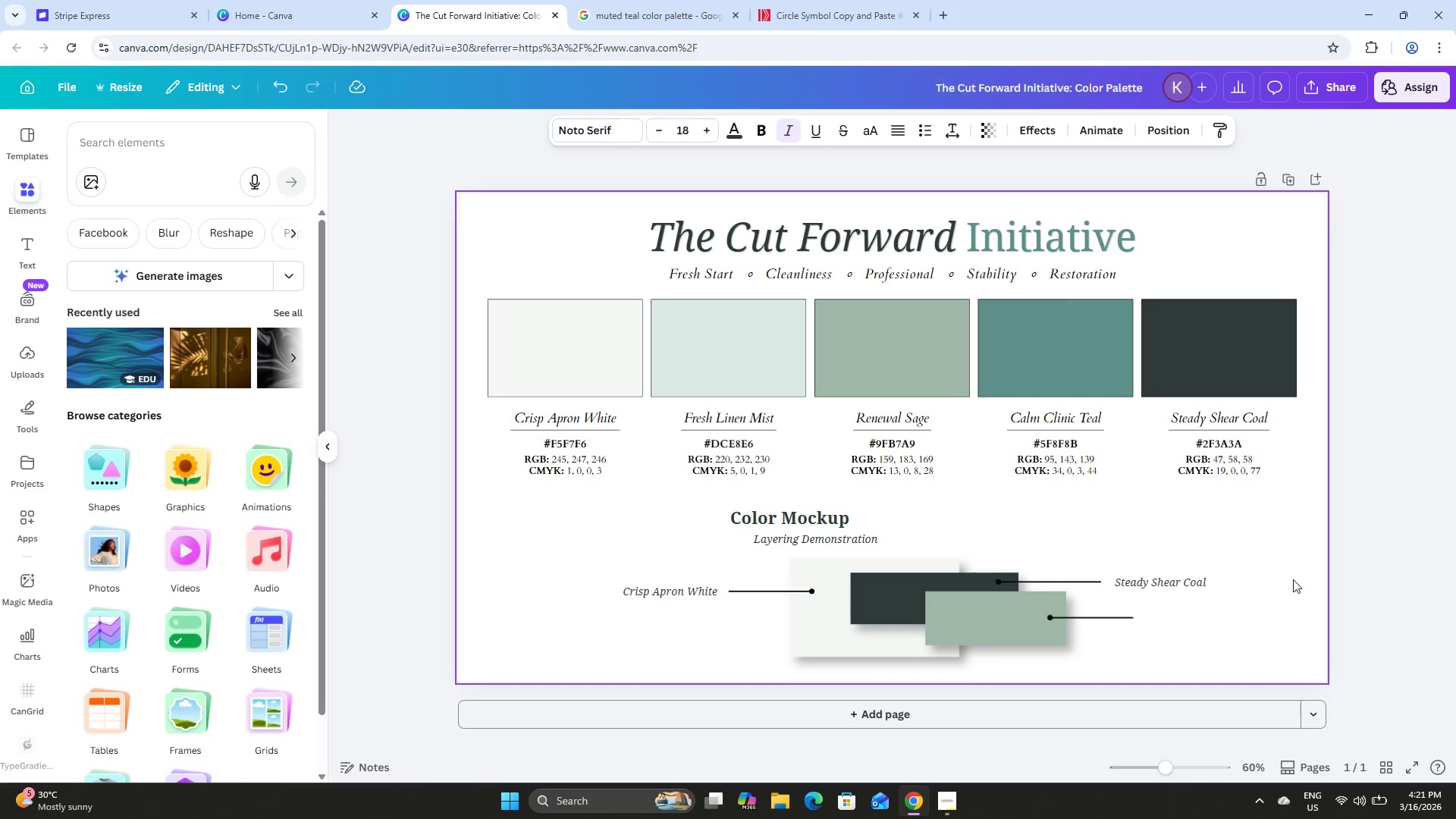 
key(ArrowLeft)
 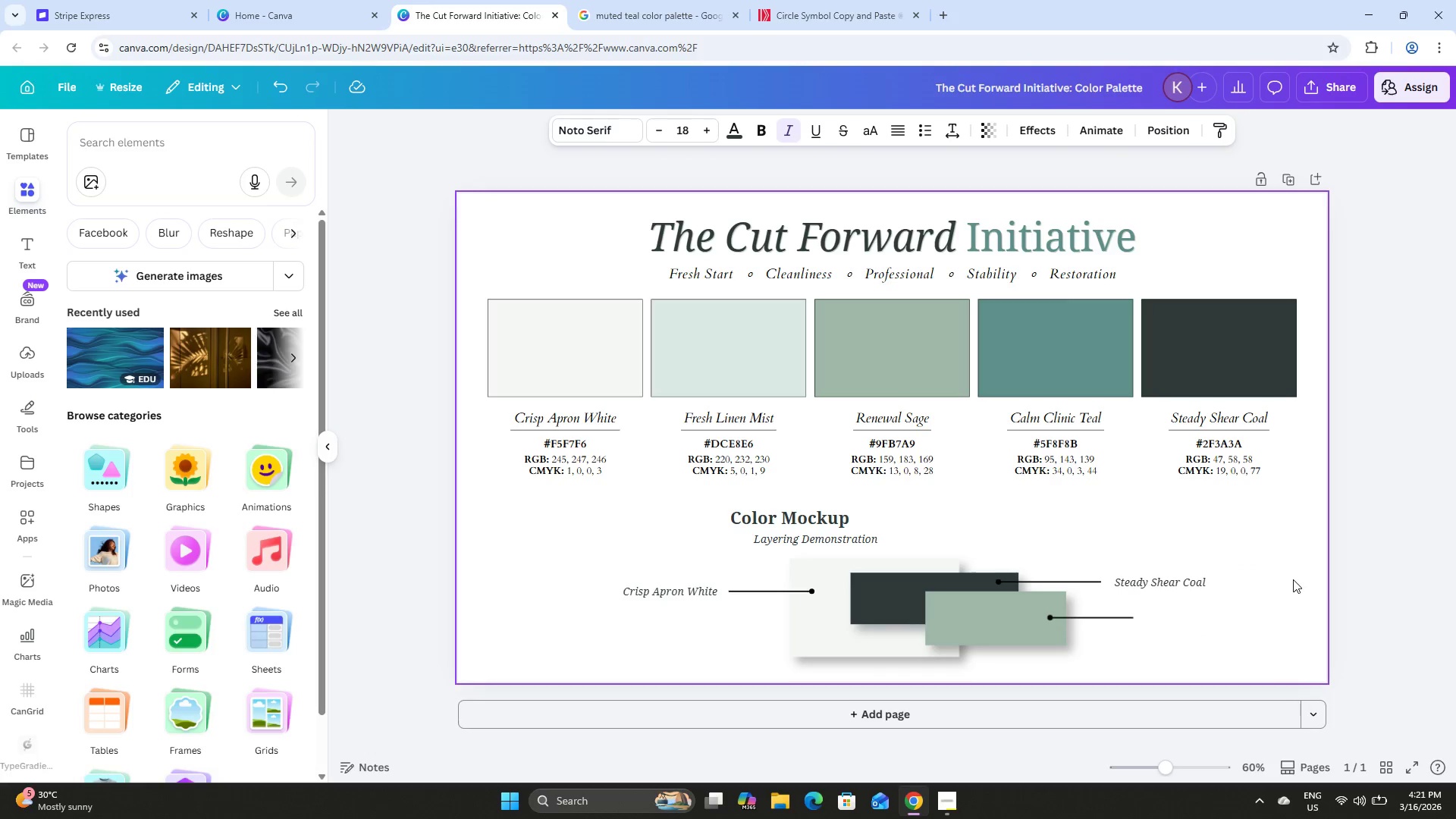 
key(ArrowLeft)
 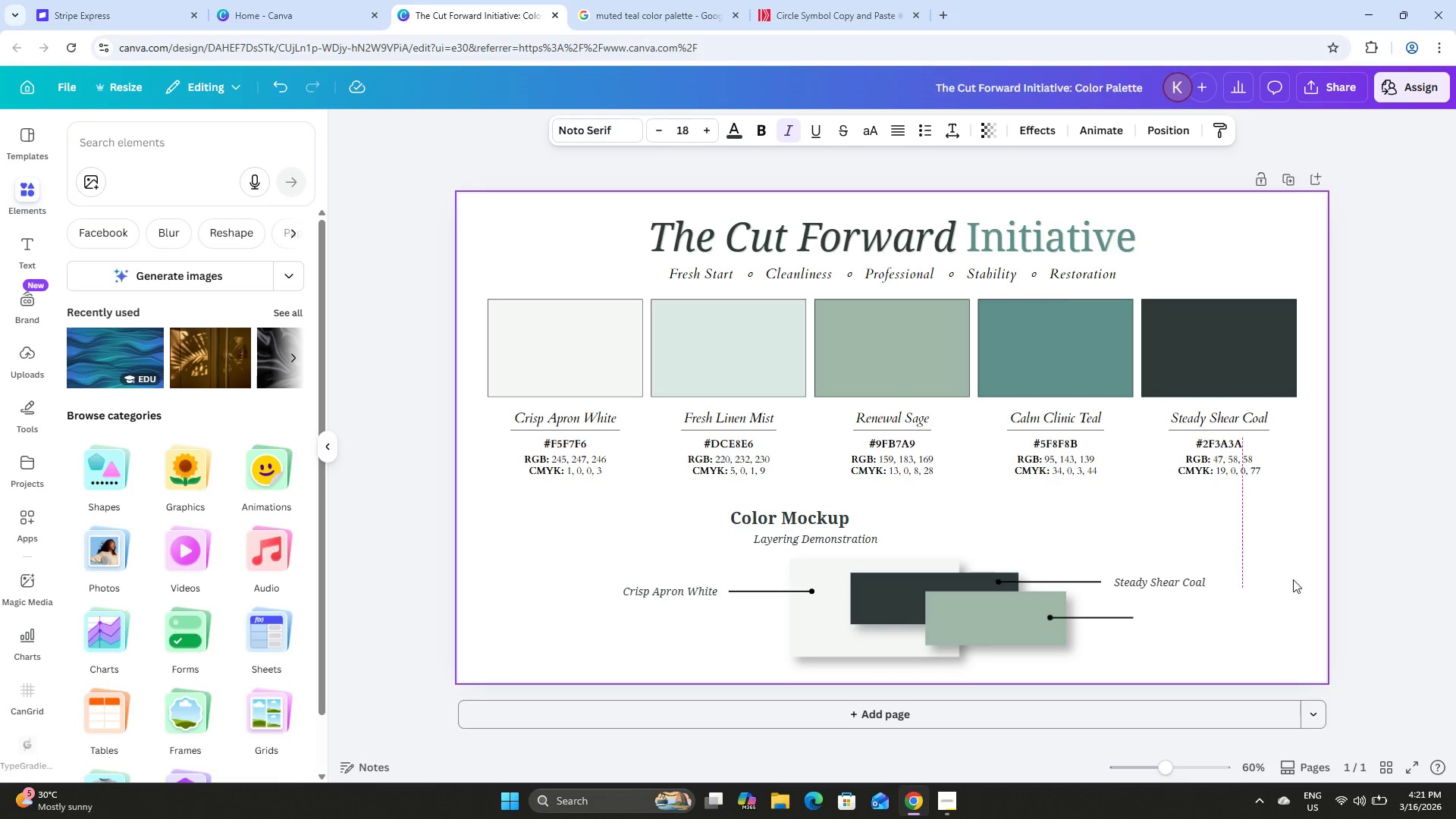 
key(ArrowLeft)
 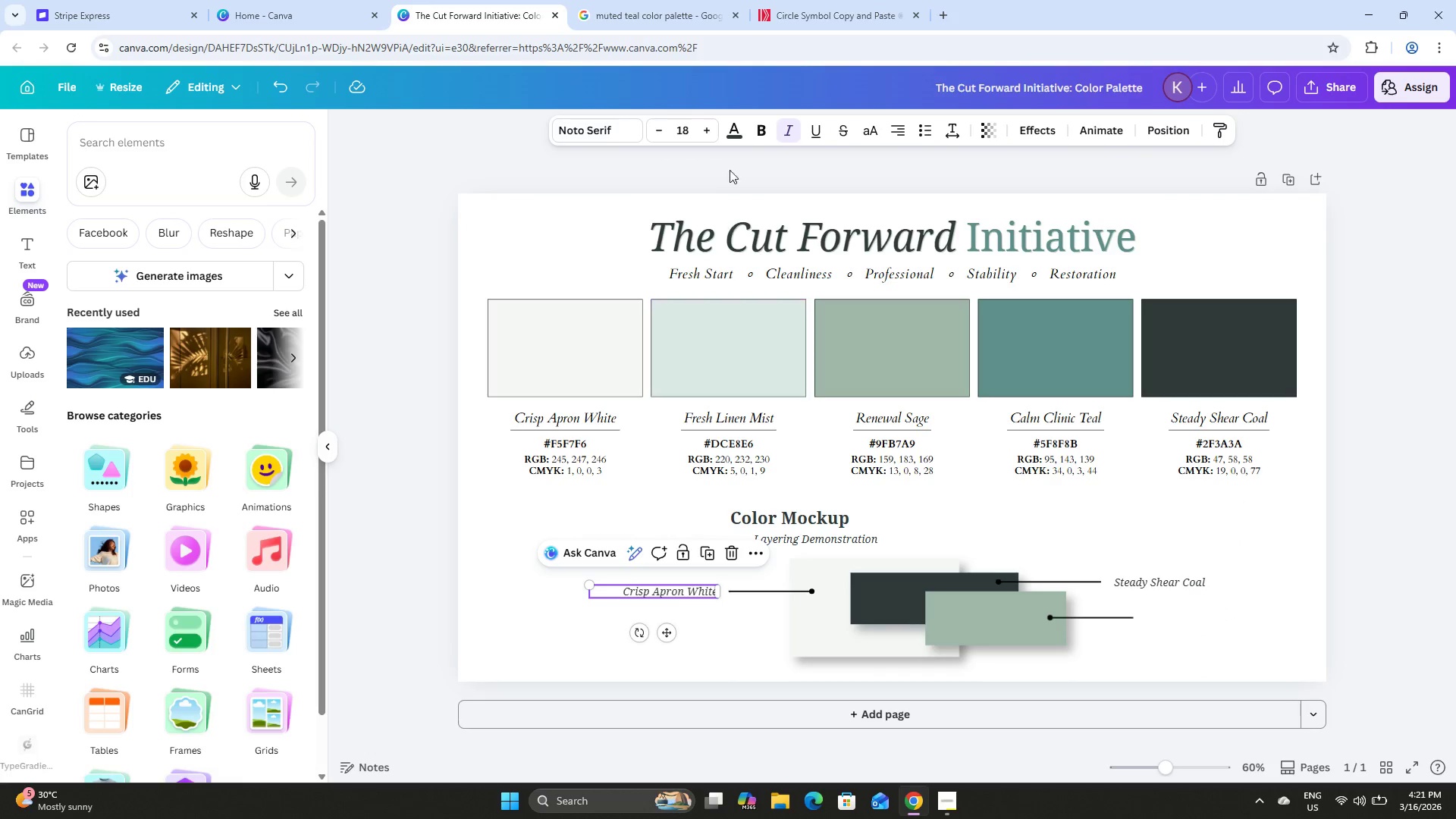 
double_click([706, 128])
 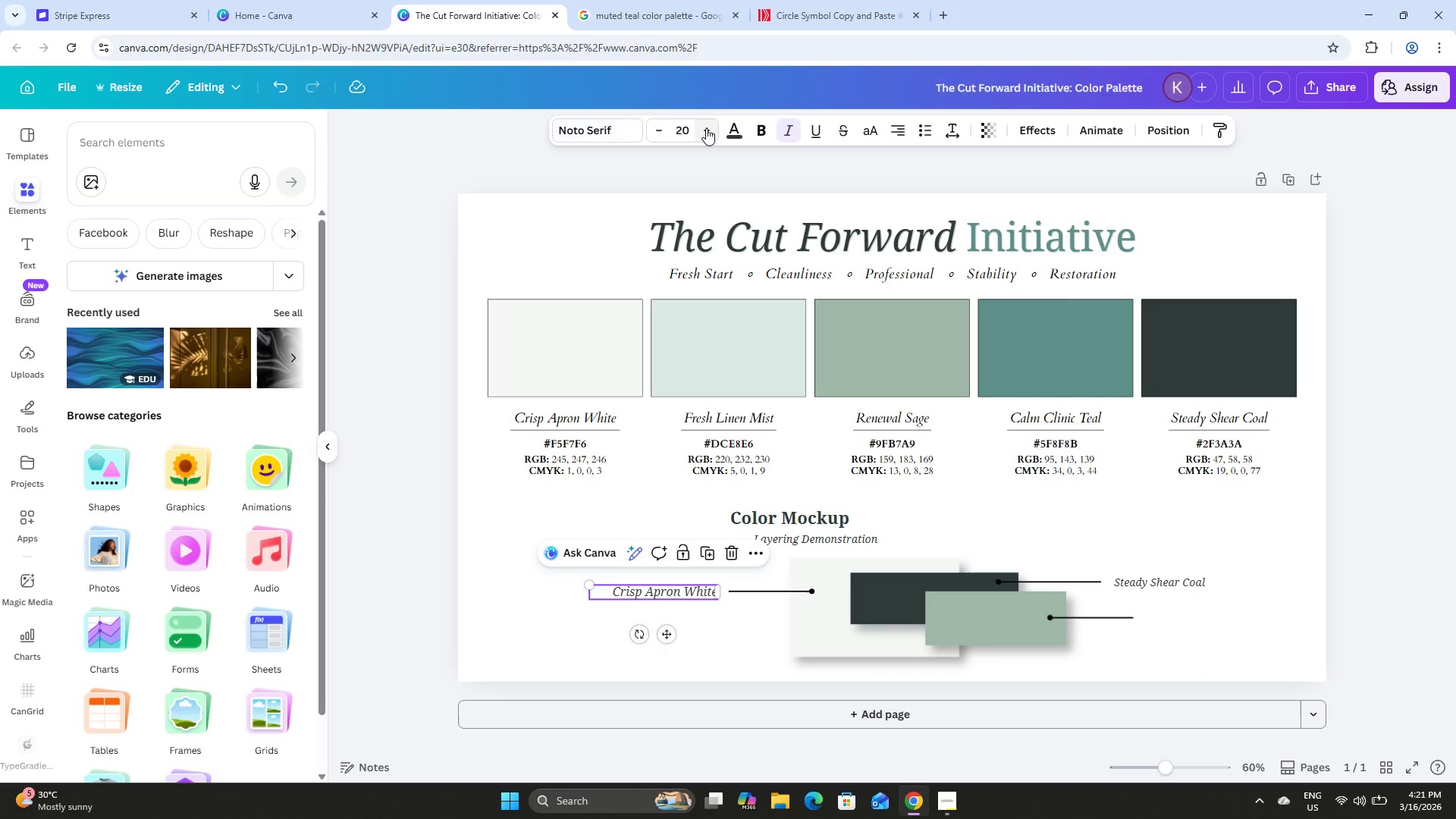 
triple_click([706, 128])
 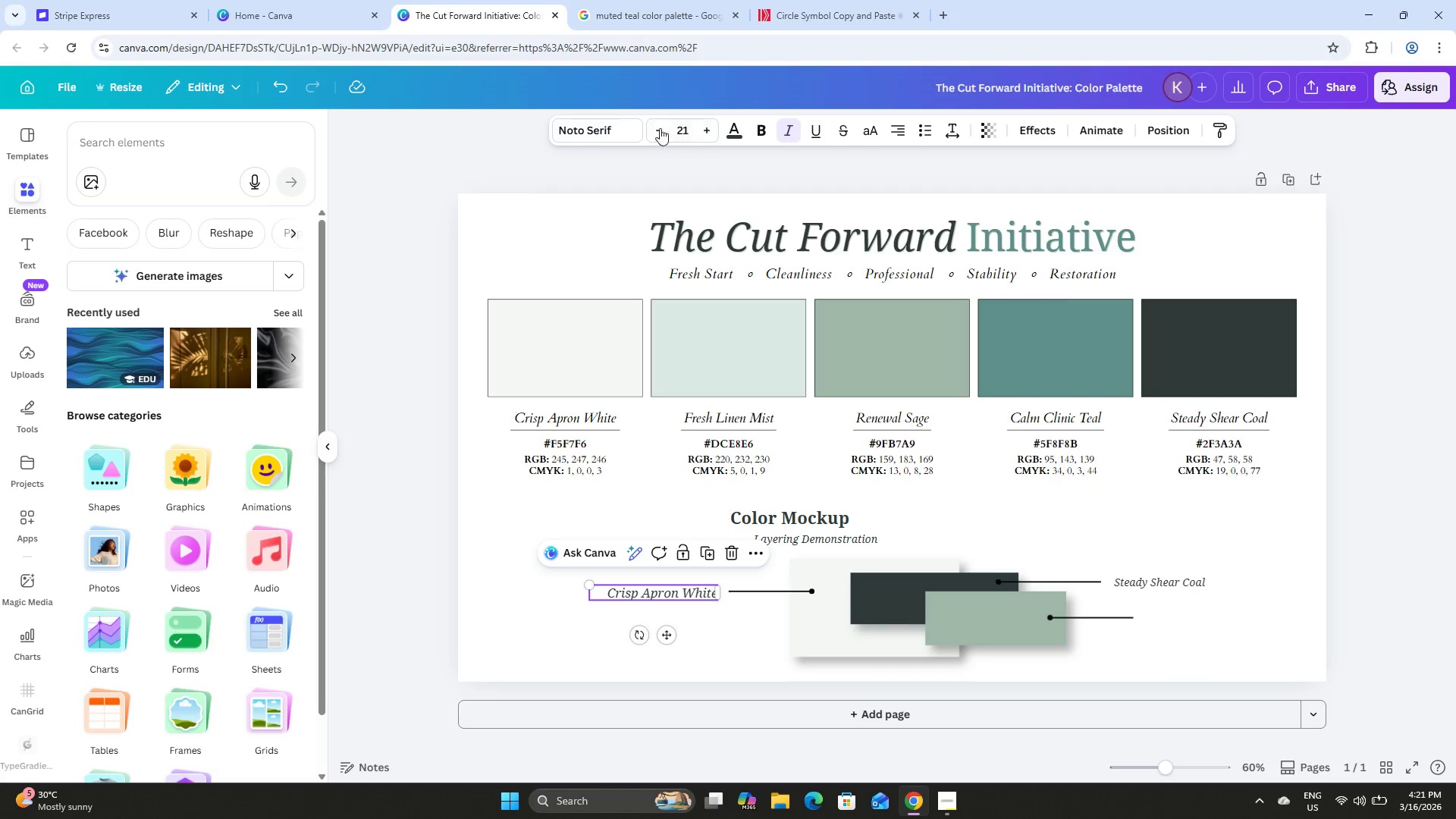 
left_click([650, 129])
 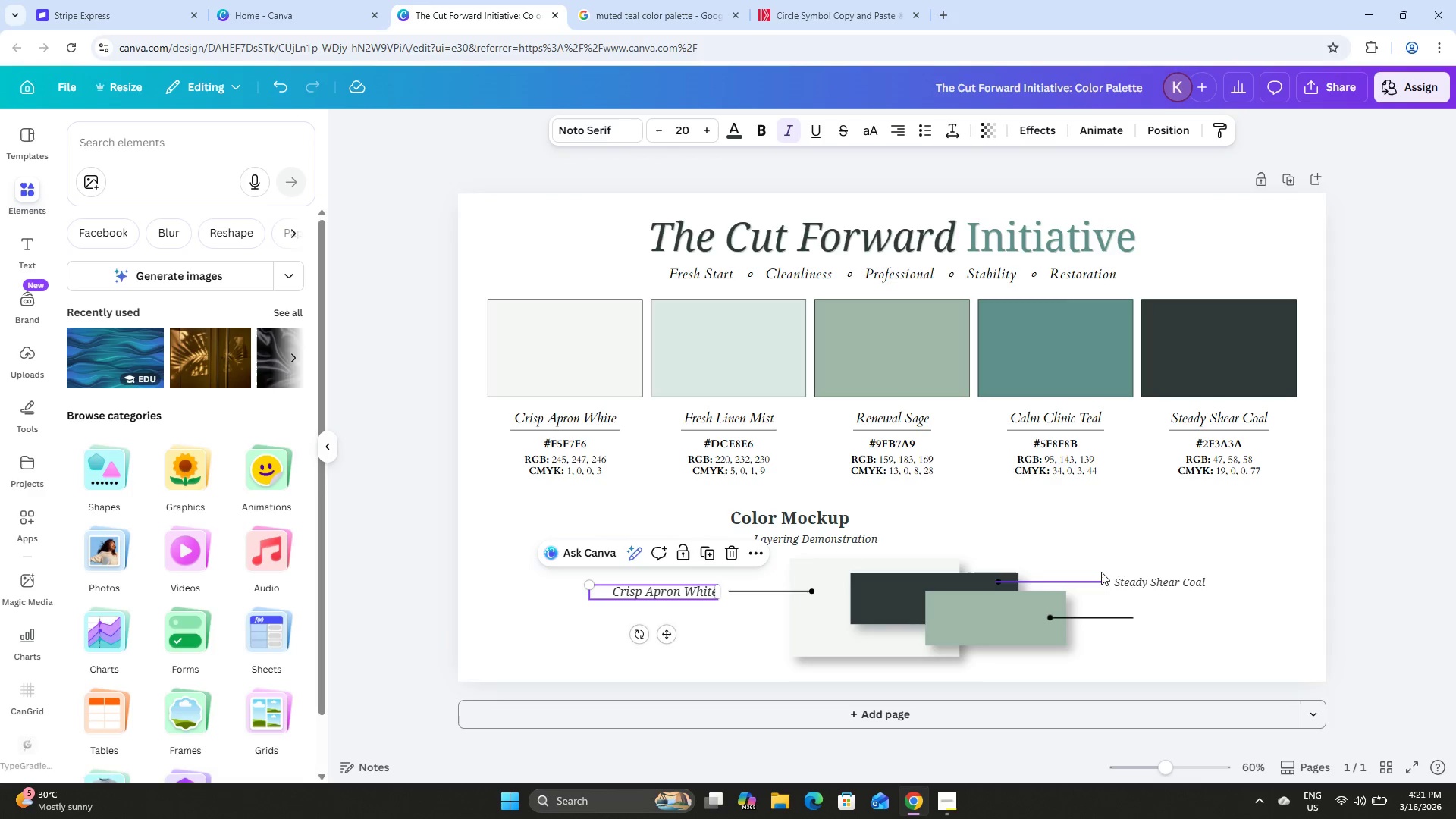 
left_click([1130, 577])
 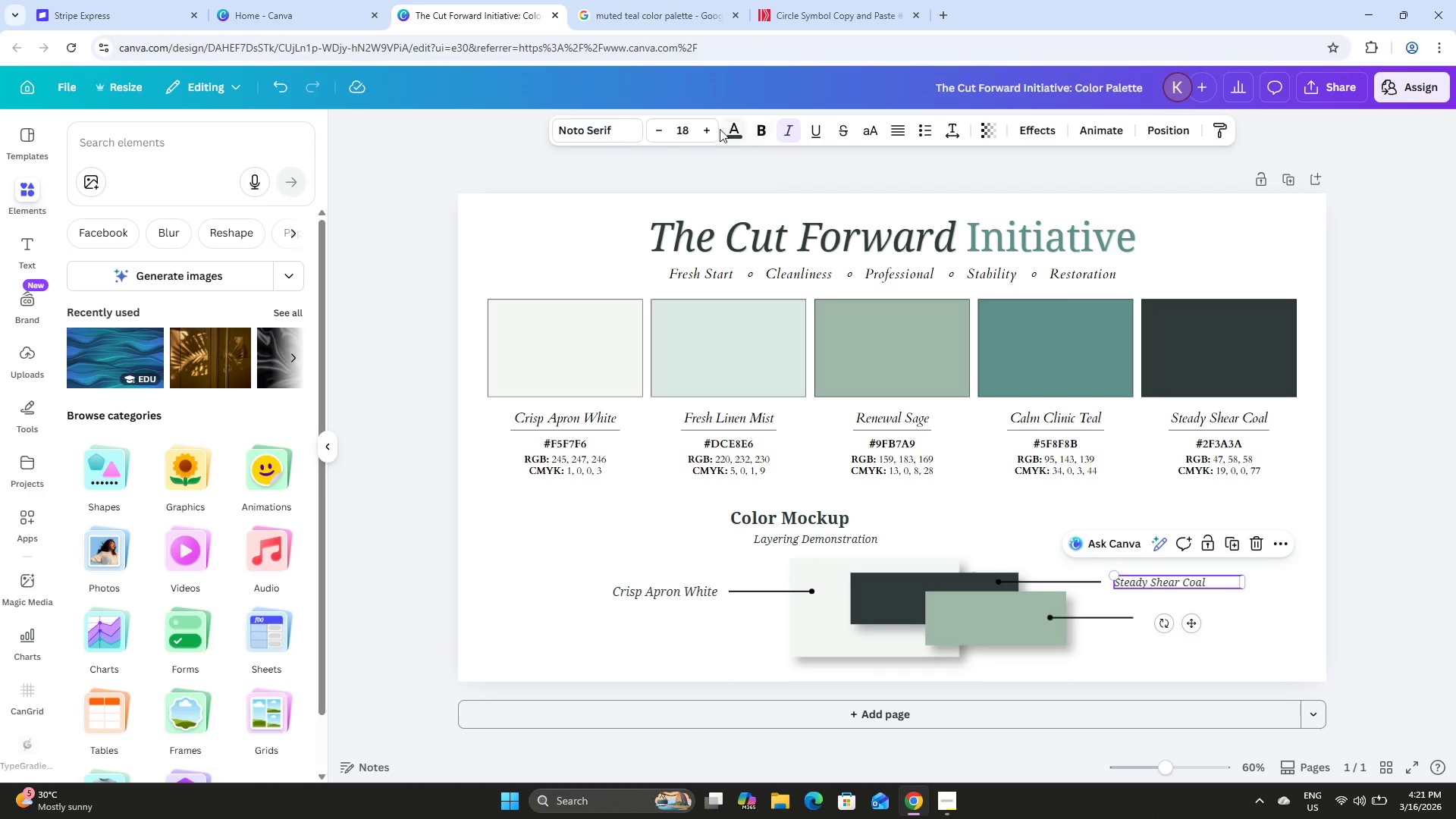 
double_click([708, 130])
 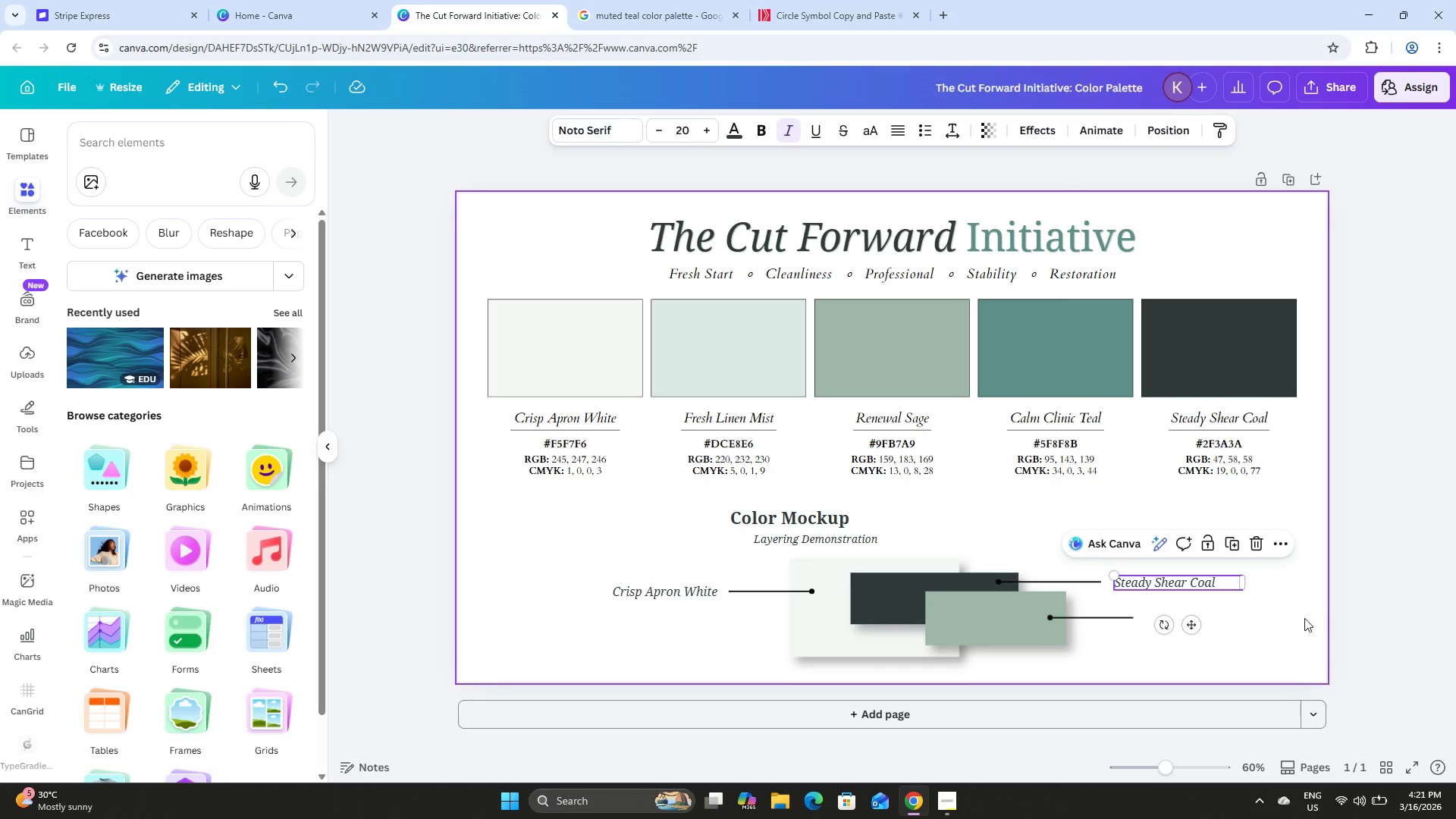 
left_click([1250, 613])
 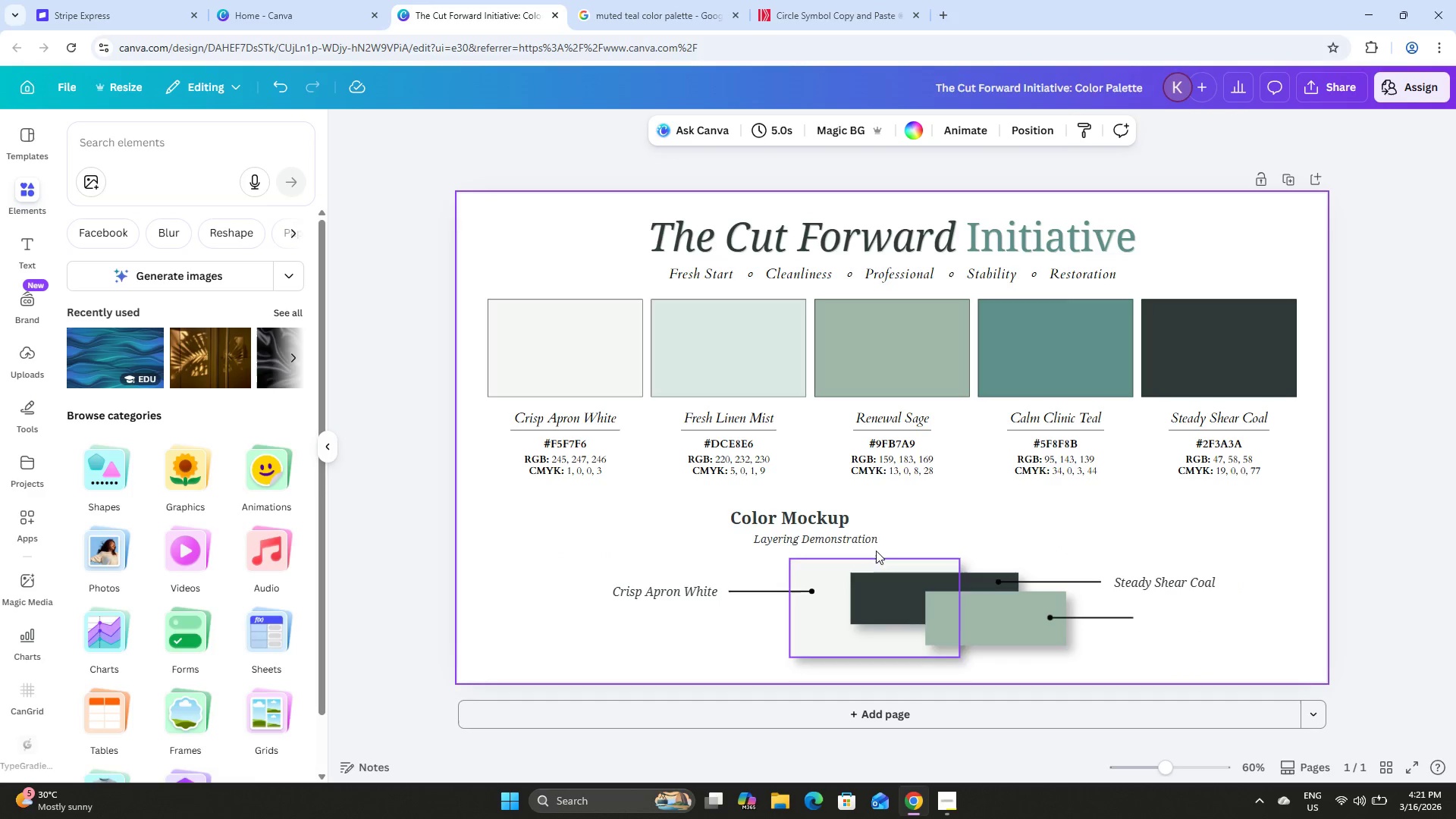 
left_click_drag(start_coordinate=[724, 500], to_coordinate=[806, 544])
 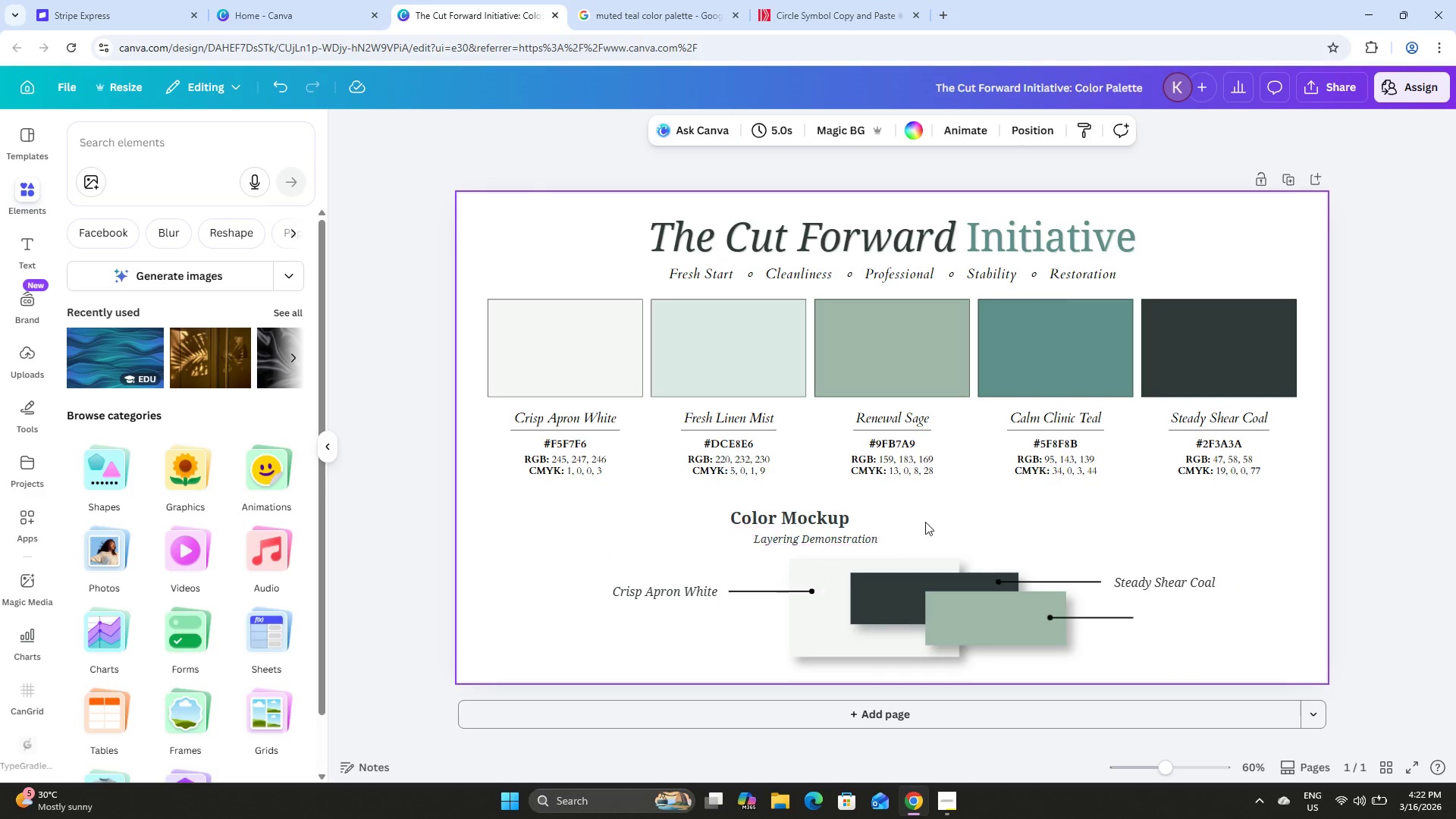 
double_click([857, 540])
 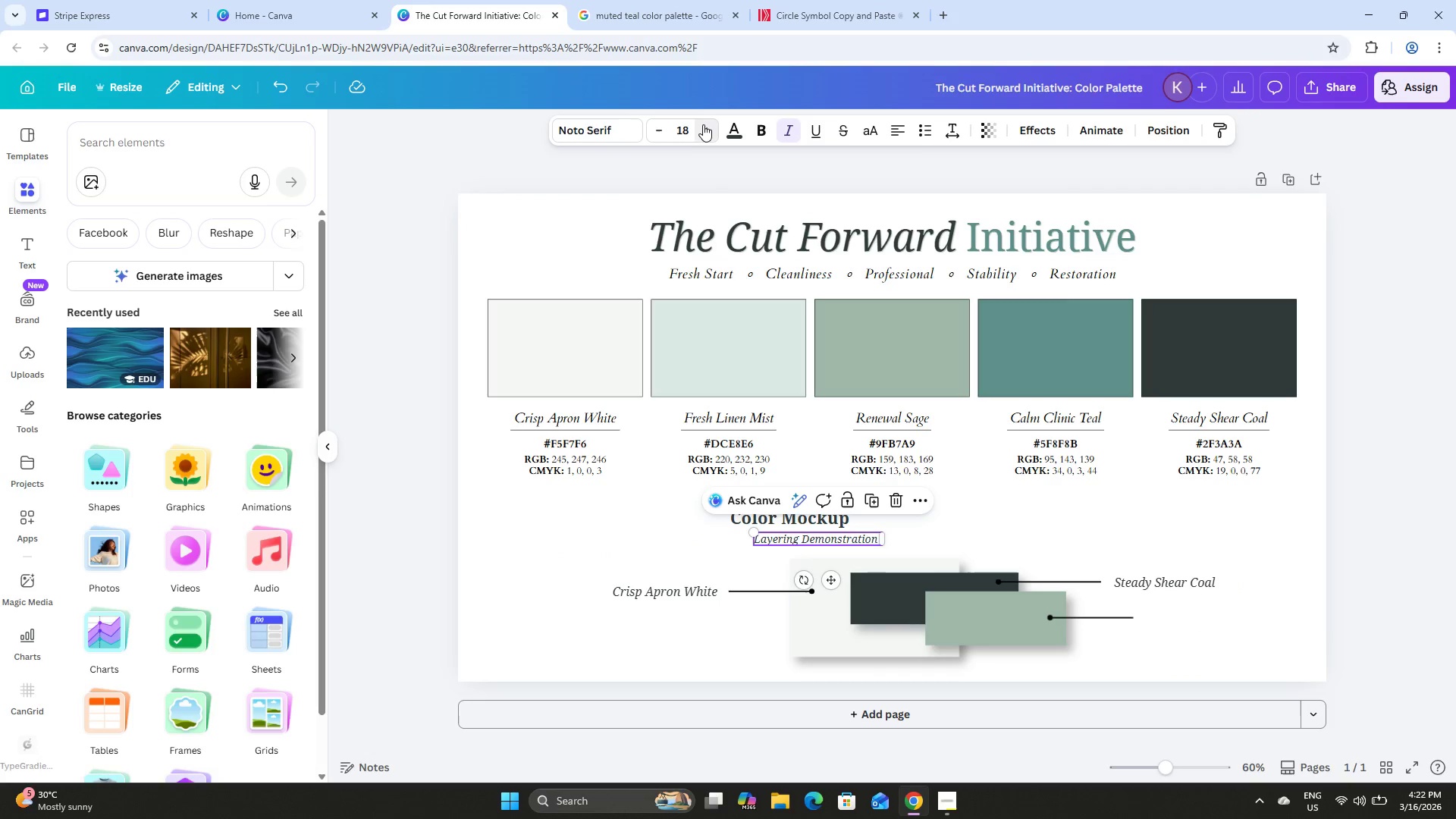 
double_click([703, 124])
 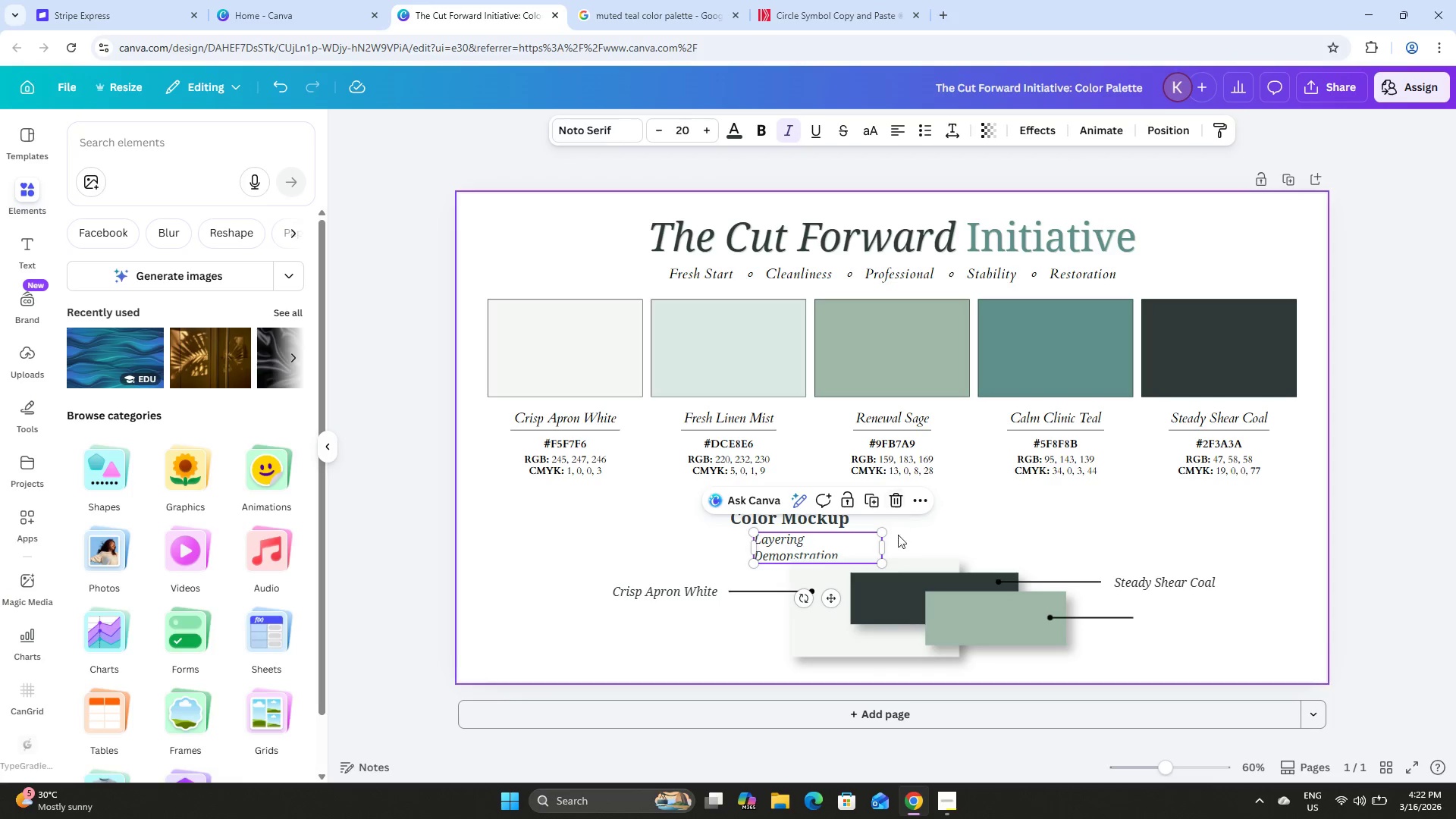 
left_click_drag(start_coordinate=[886, 553], to_coordinate=[901, 548])
 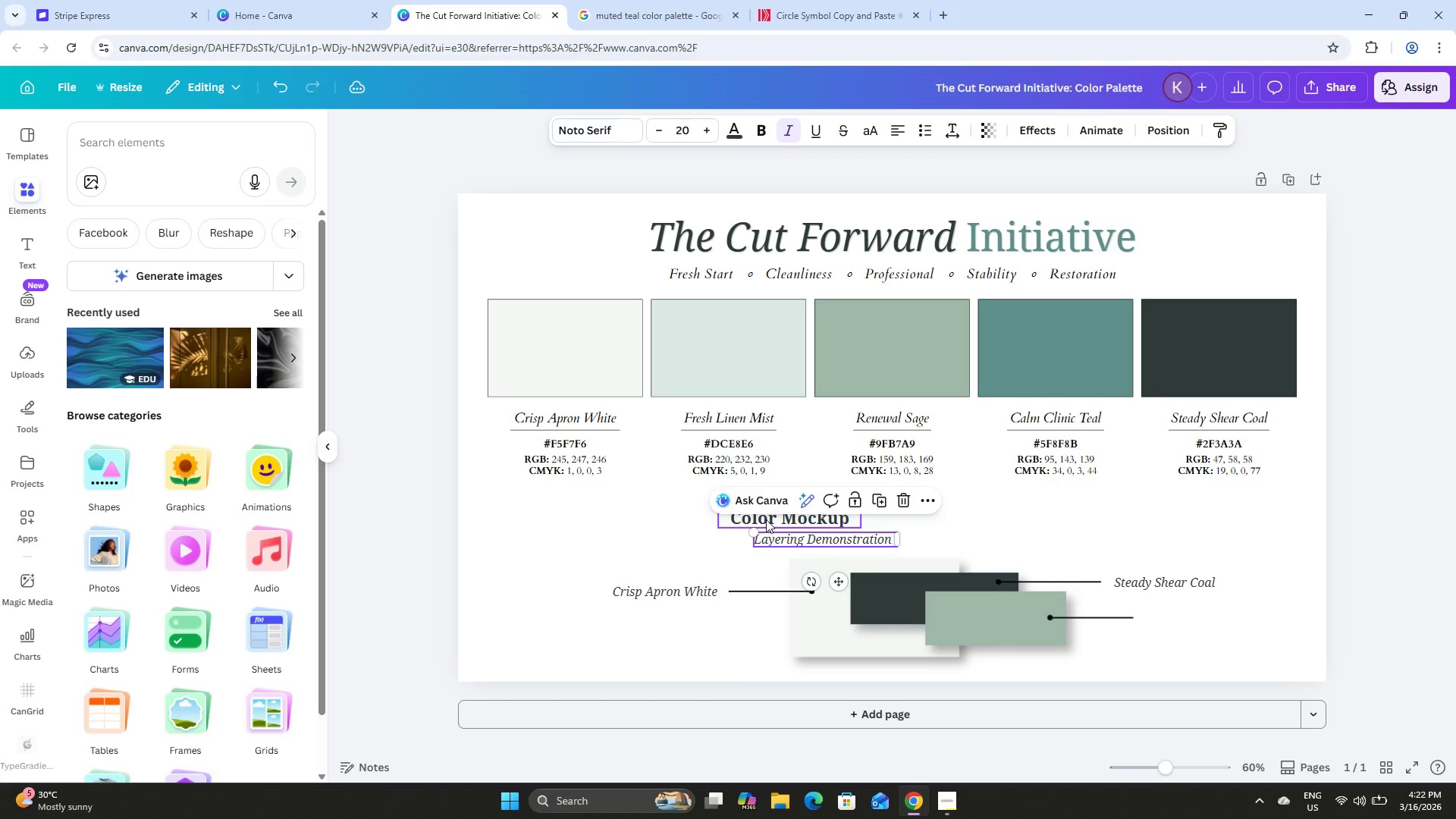 
left_click([766, 519])
 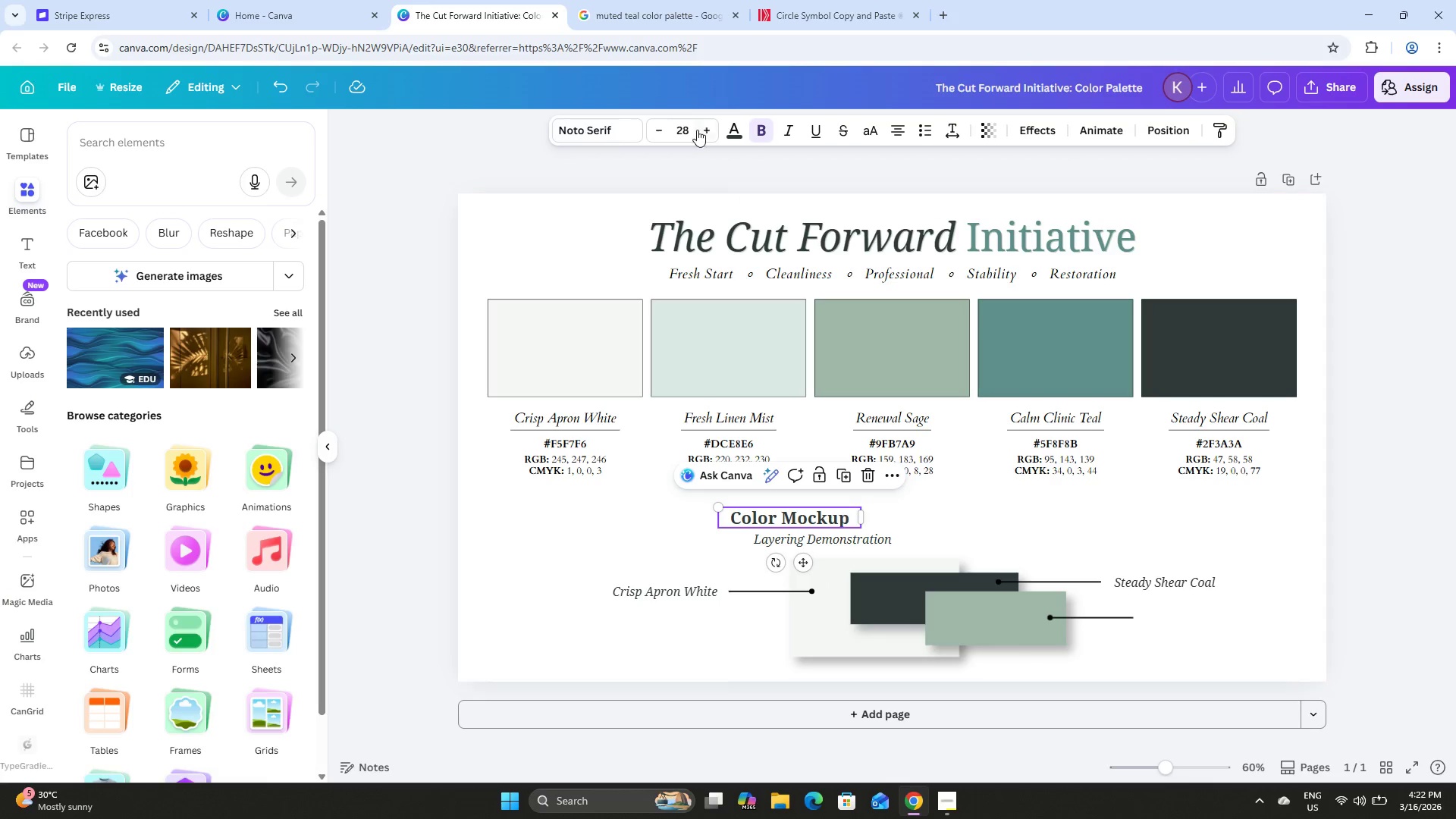 
left_click([704, 122])
 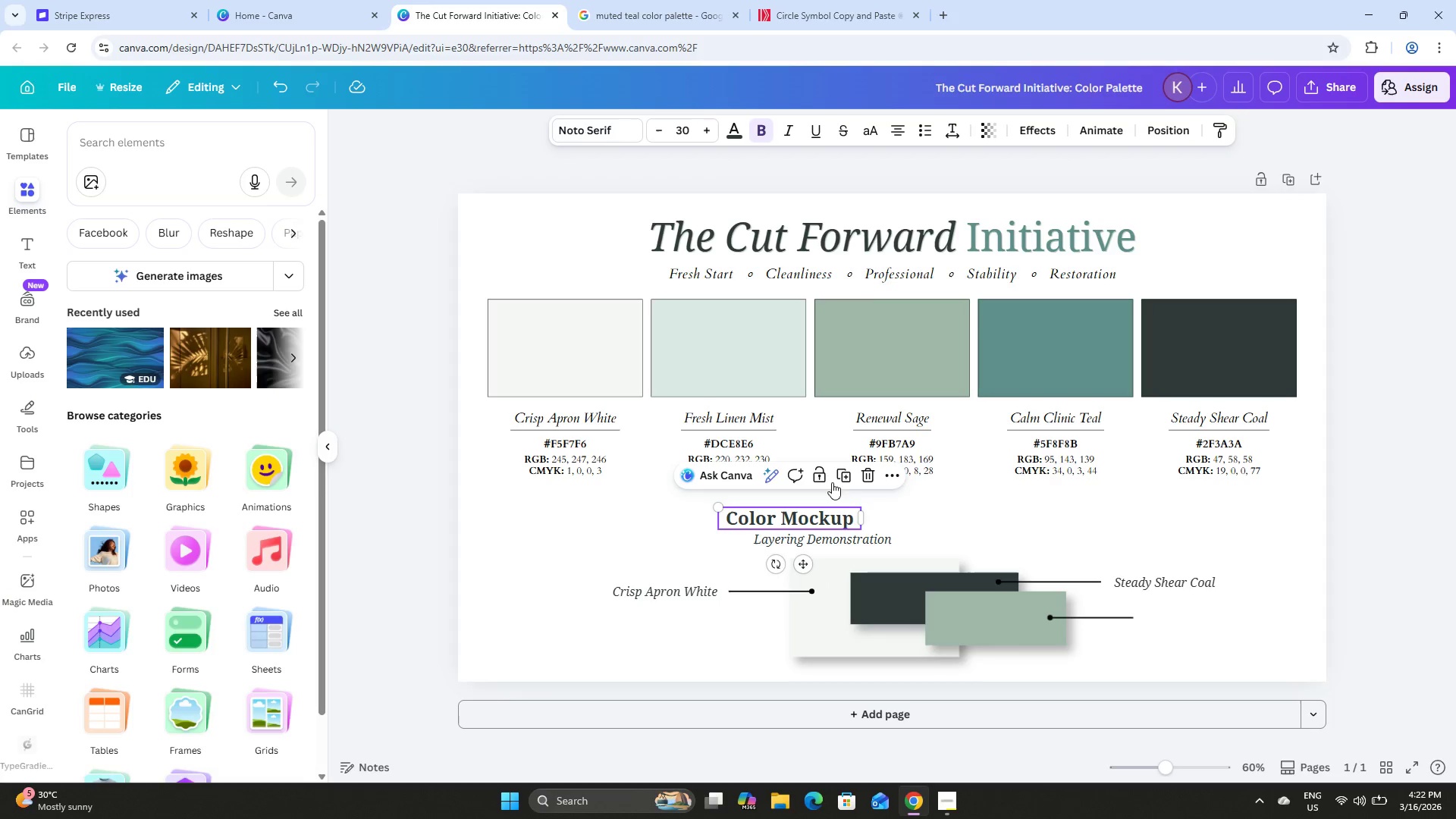 
left_click([951, 524])
 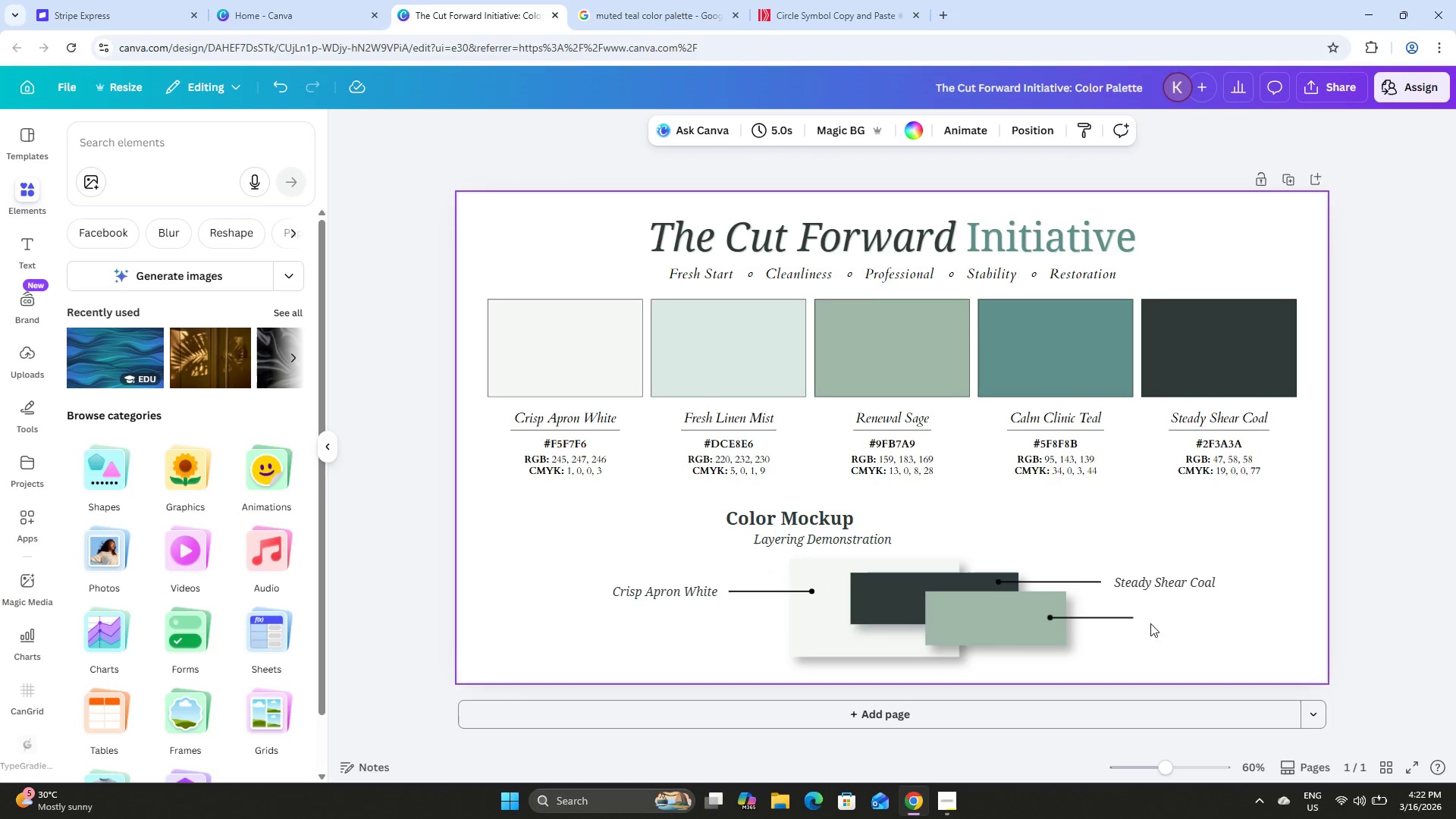 
left_click([1150, 582])
 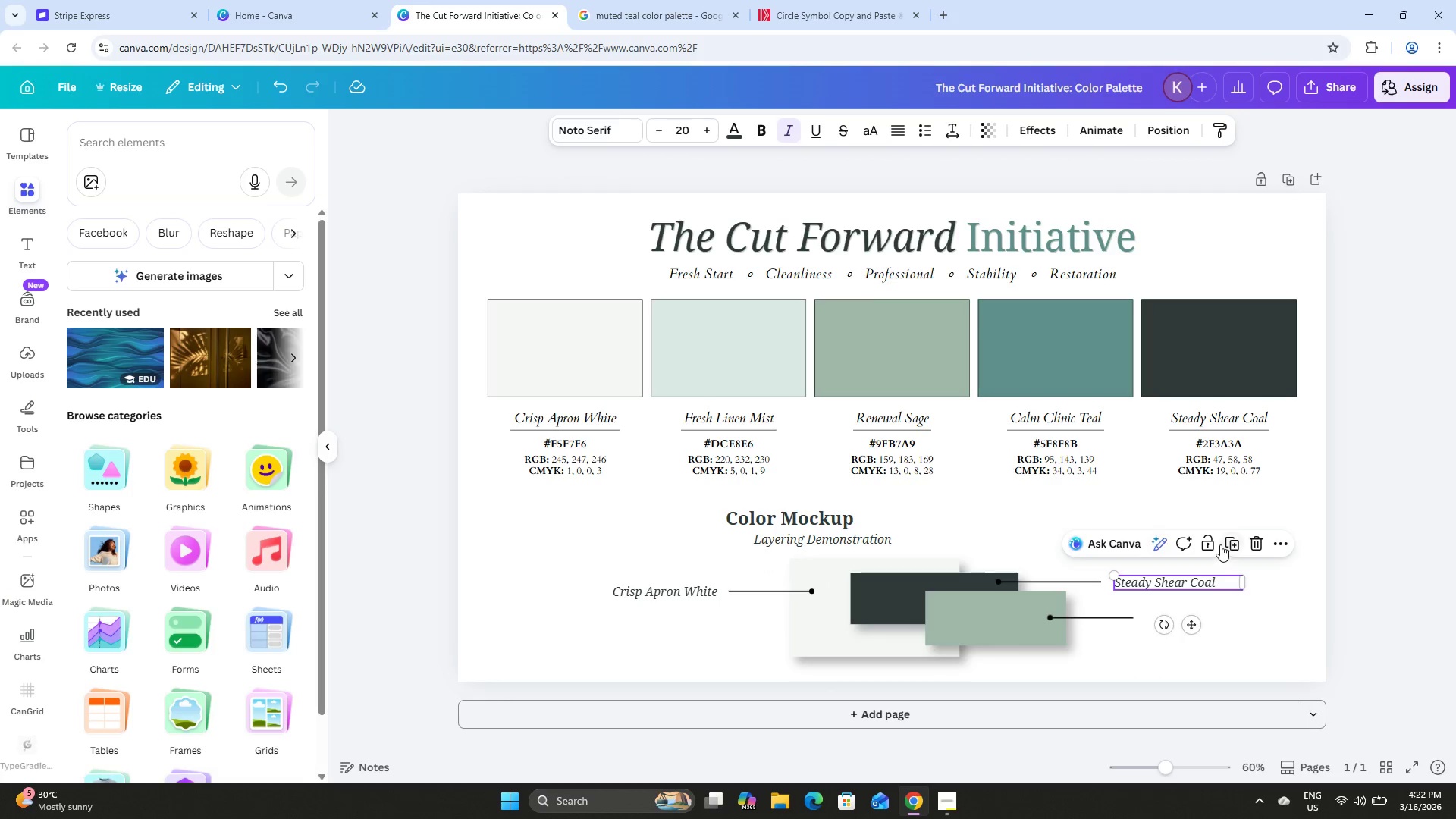 
left_click([1236, 542])
 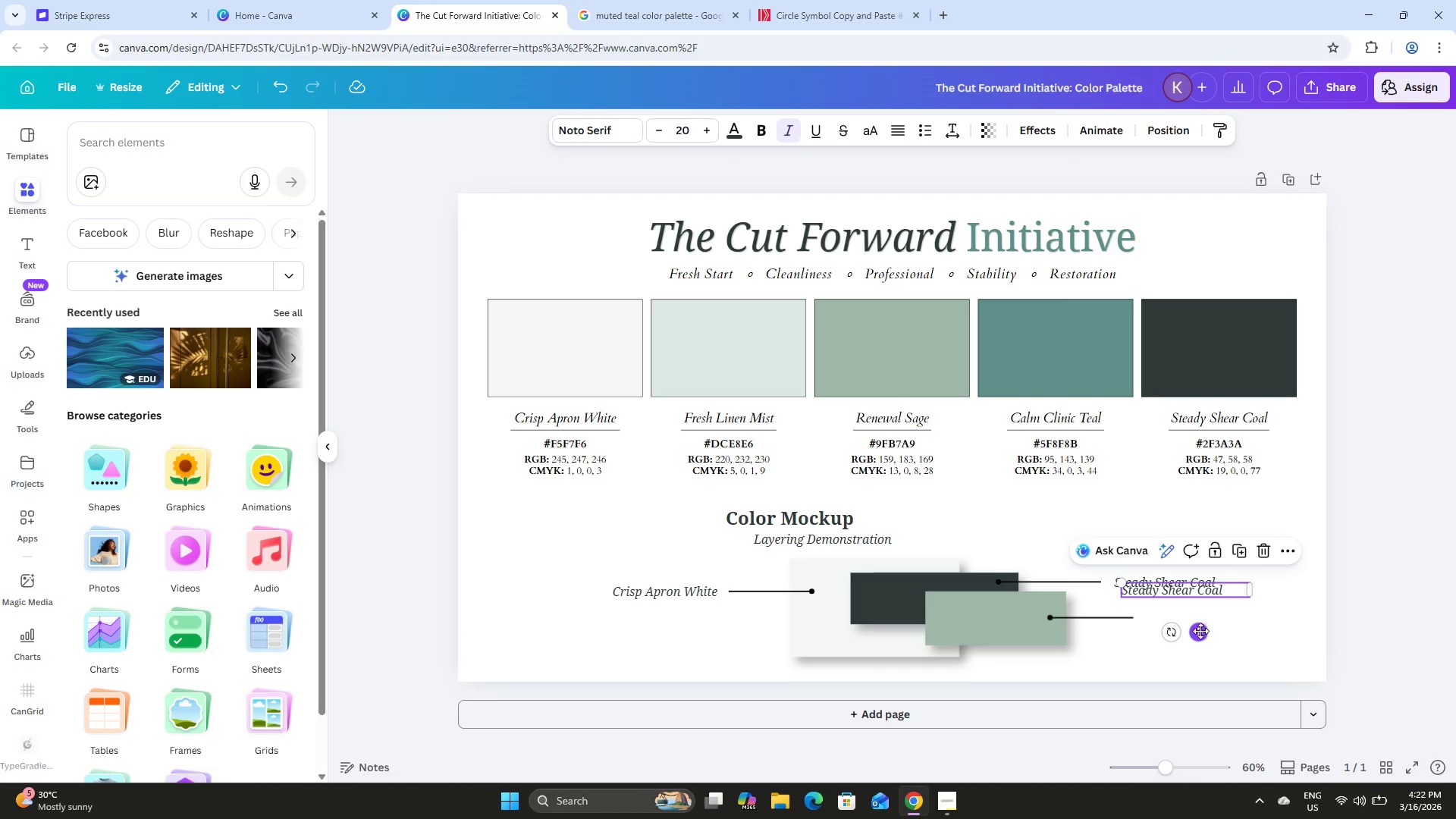 
left_click_drag(start_coordinate=[1200, 634], to_coordinate=[1222, 661])
 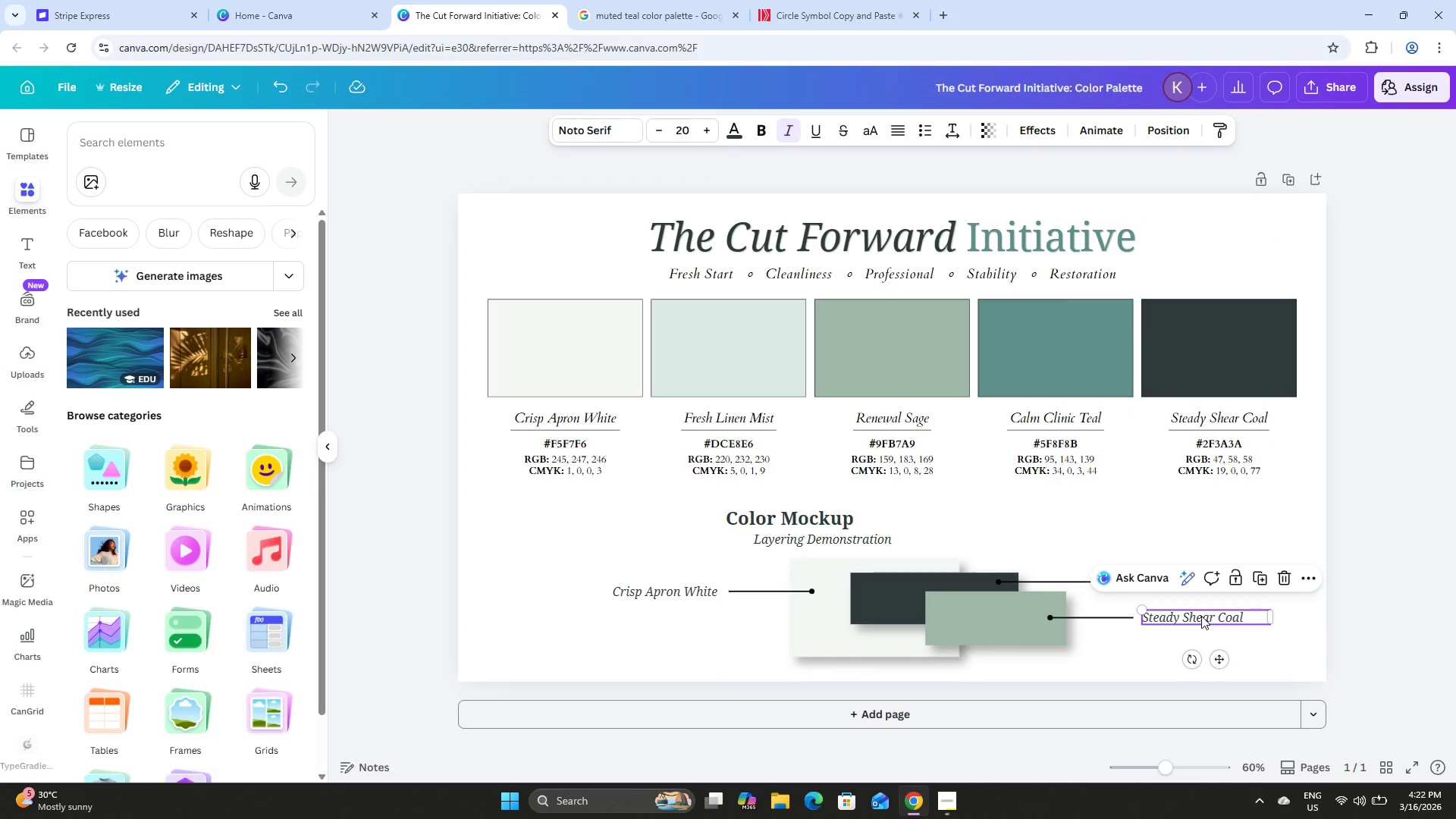 
left_click_drag(start_coordinate=[1201, 616], to_coordinate=[1207, 617])
 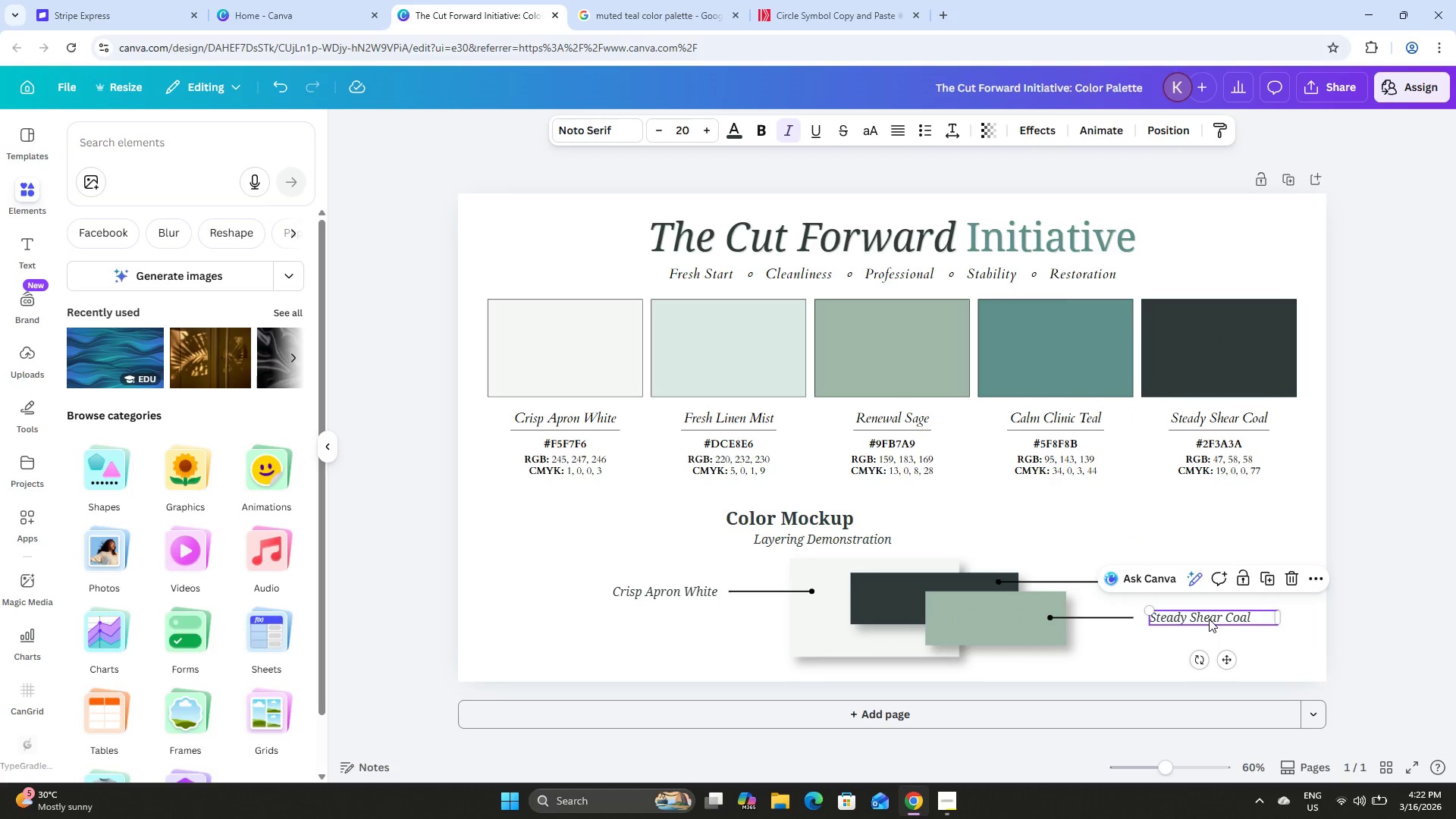 
left_click([1209, 619])
 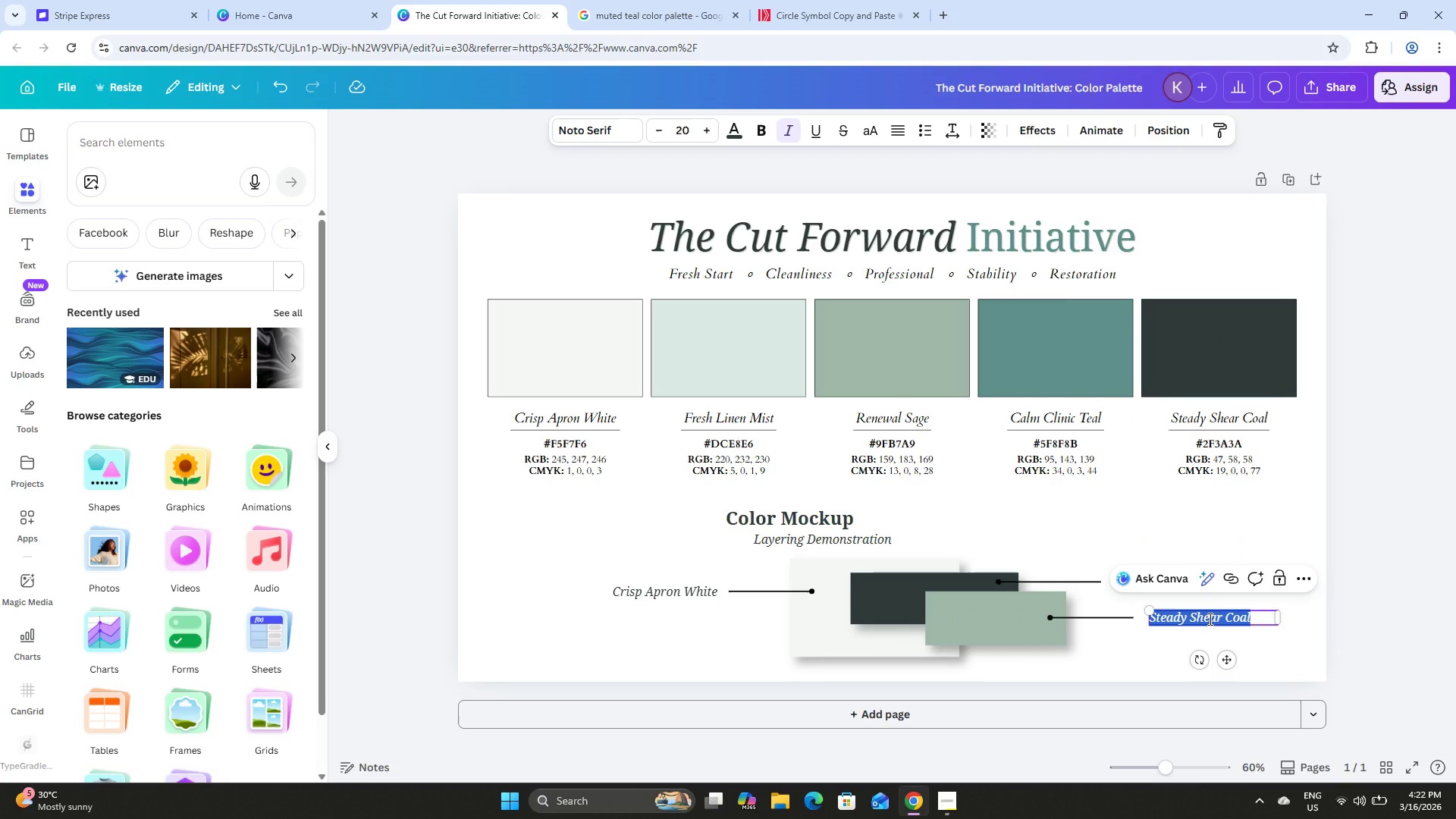 
type(Renewal SAg)
key(Backspace)
key(Backspace)
type(age)
 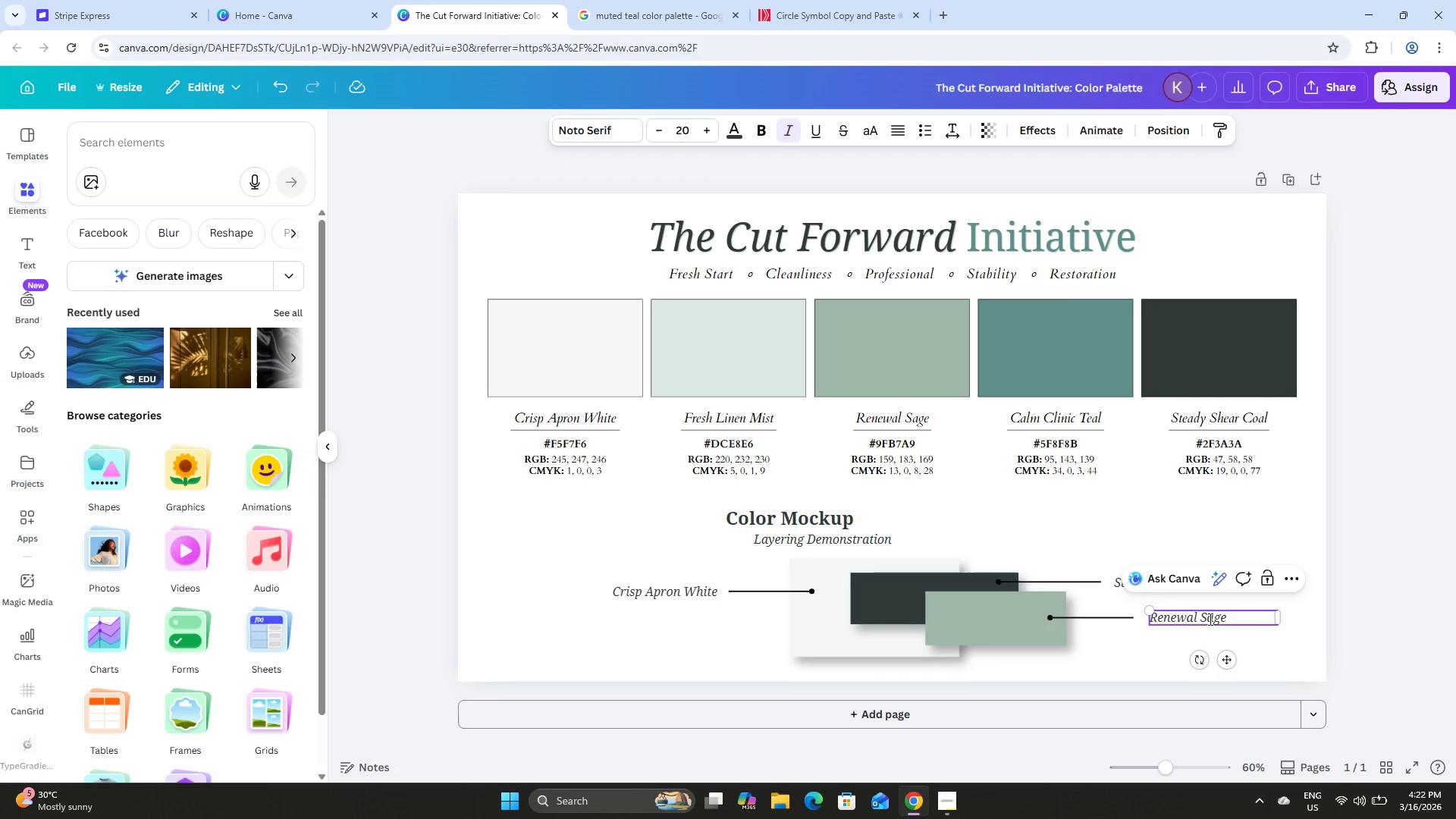 
left_click([1355, 464])
 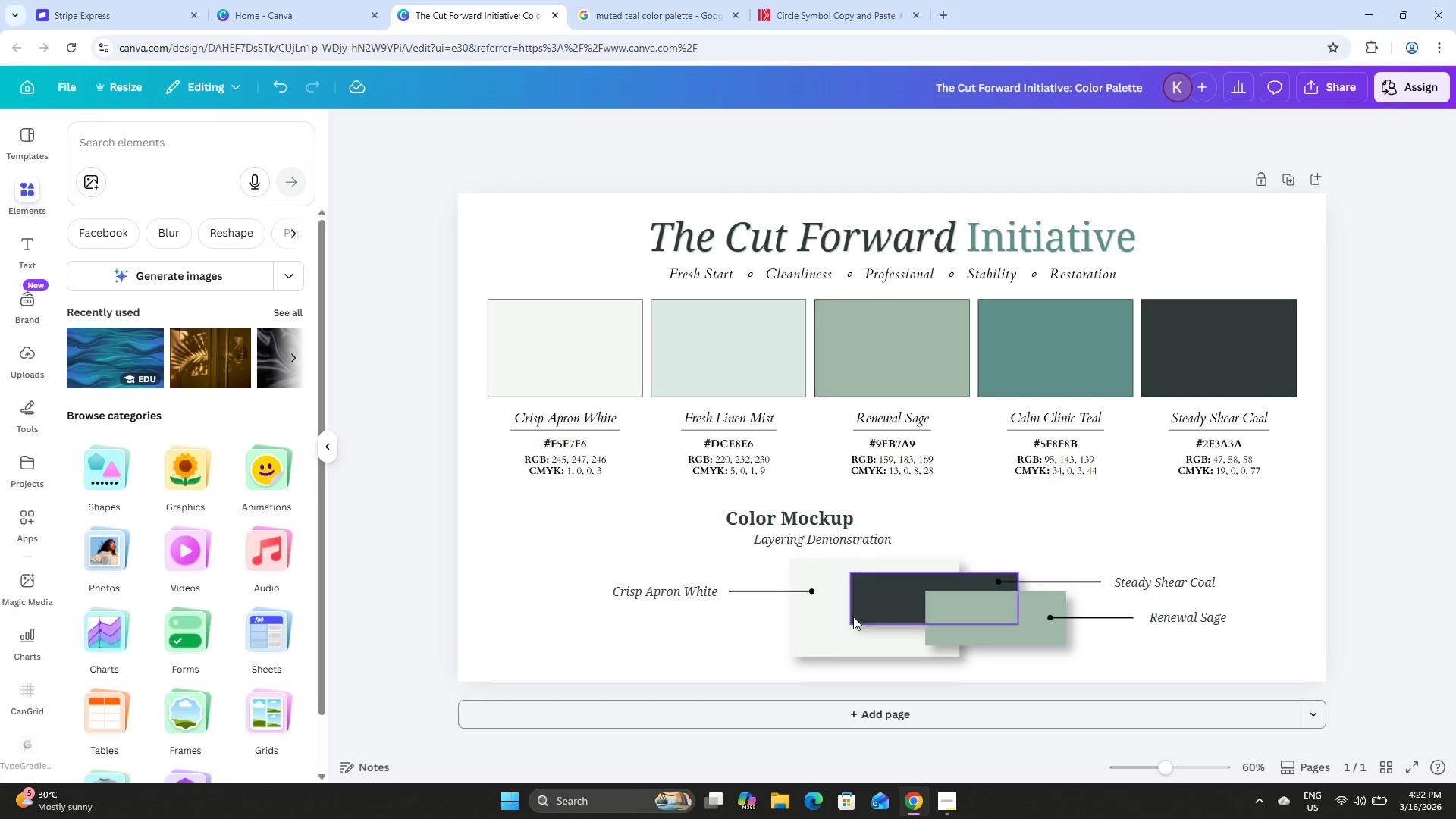 
left_click_drag(start_coordinate=[601, 509], to_coordinate=[1276, 666])
 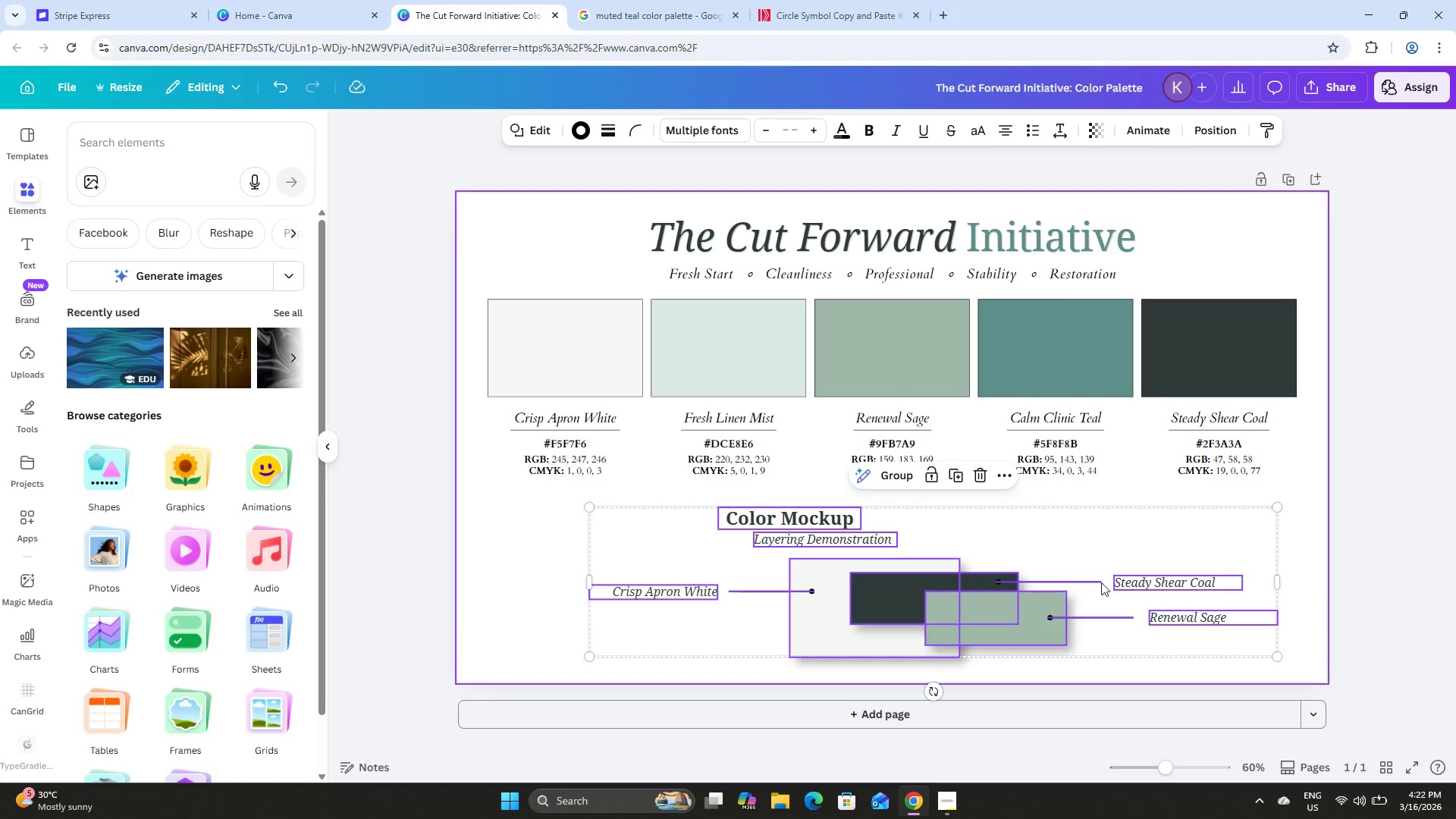 
left_click_drag(start_coordinate=[1097, 581], to_coordinate=[1079, 582])
 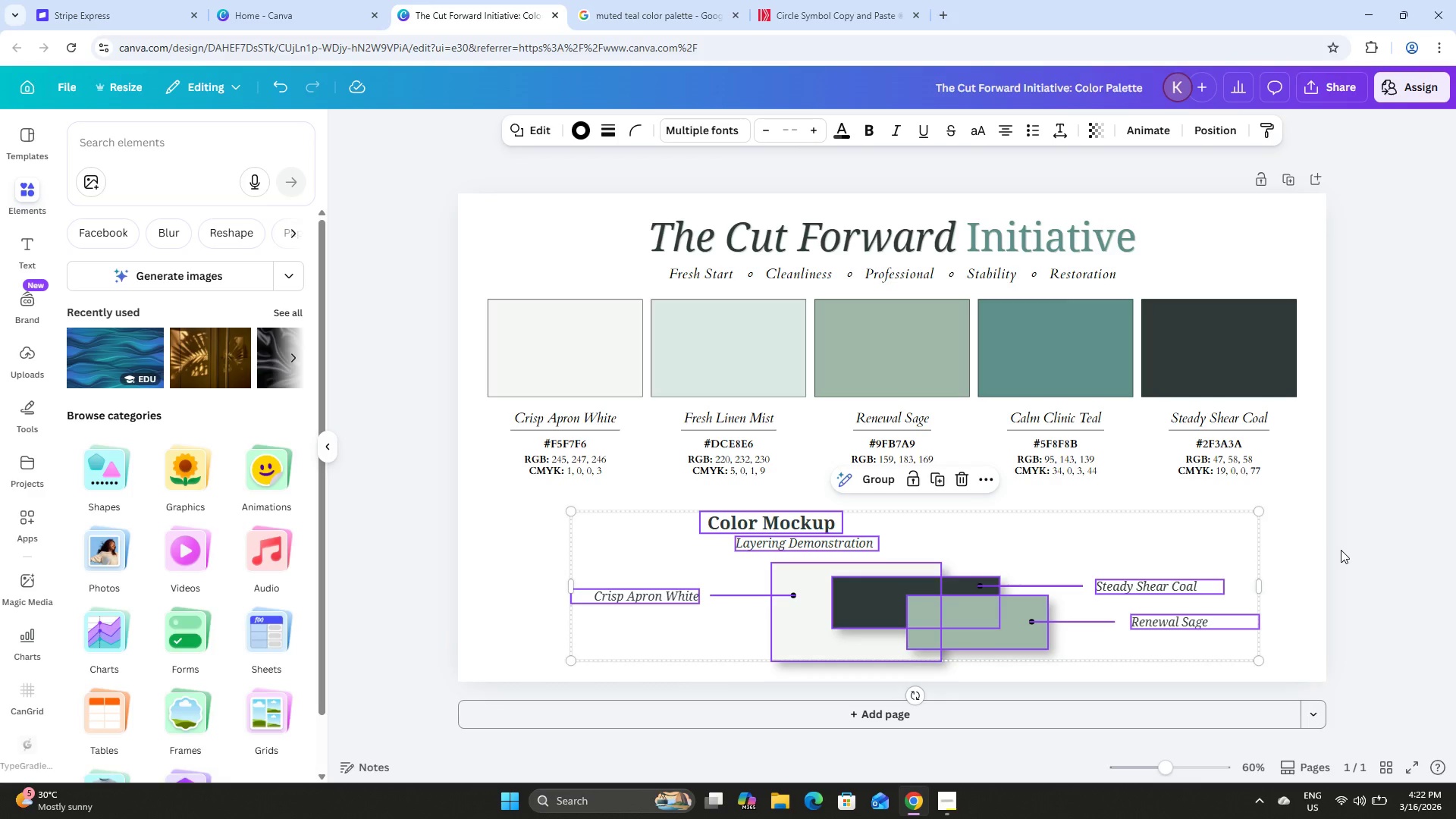 
key(ArrowUp)
 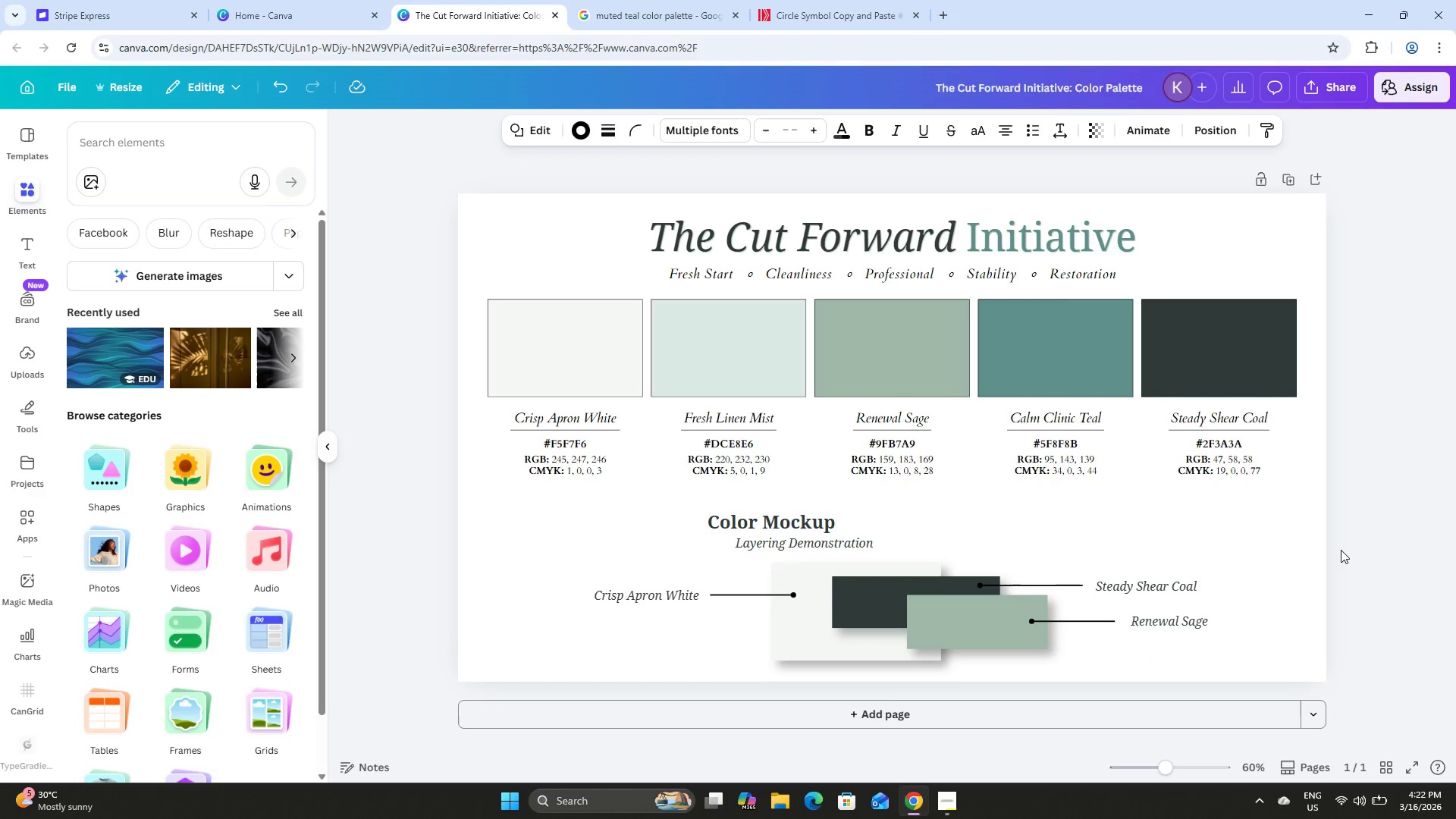 
key(ArrowUp)
 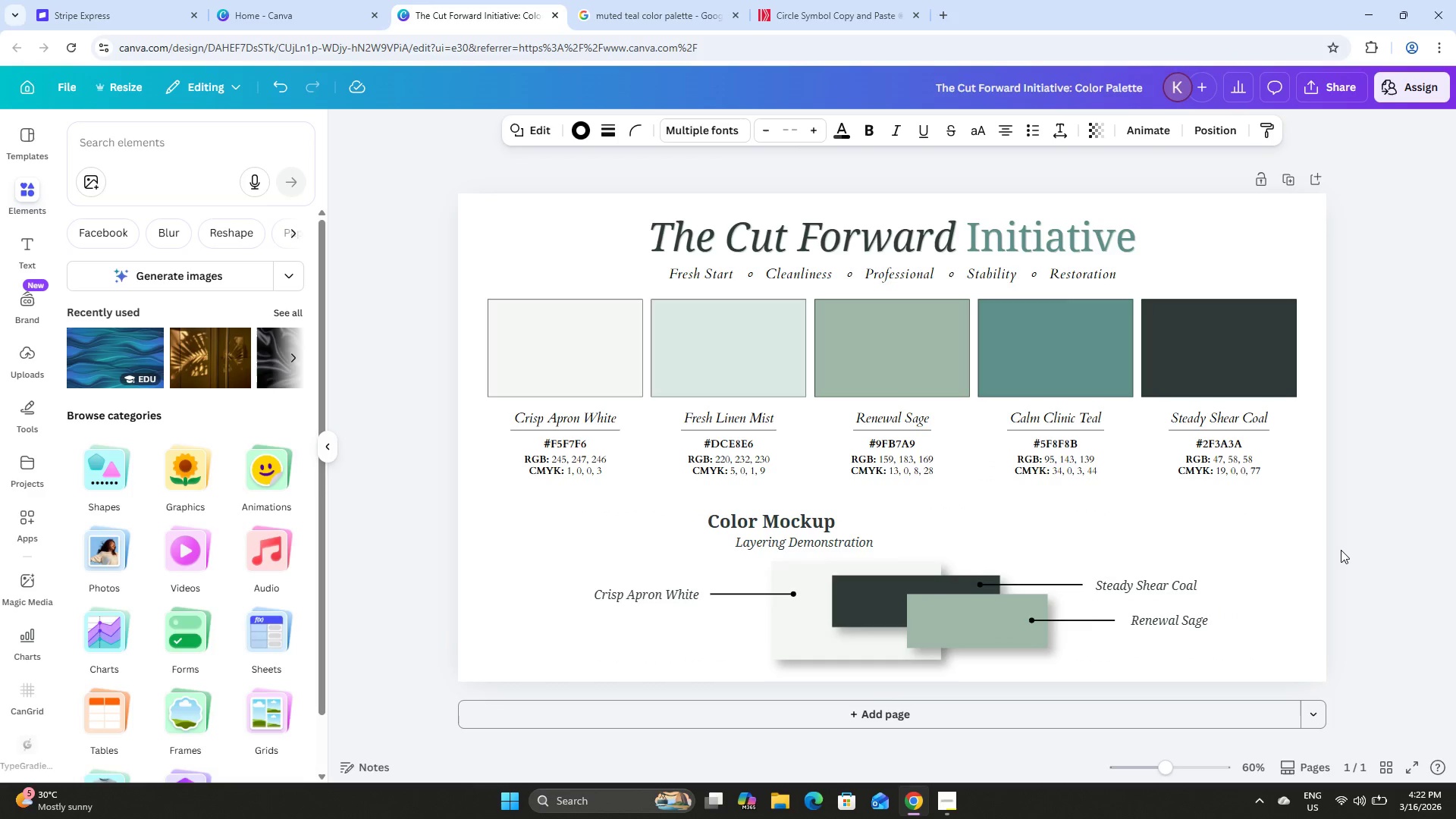 
key(ArrowUp)
 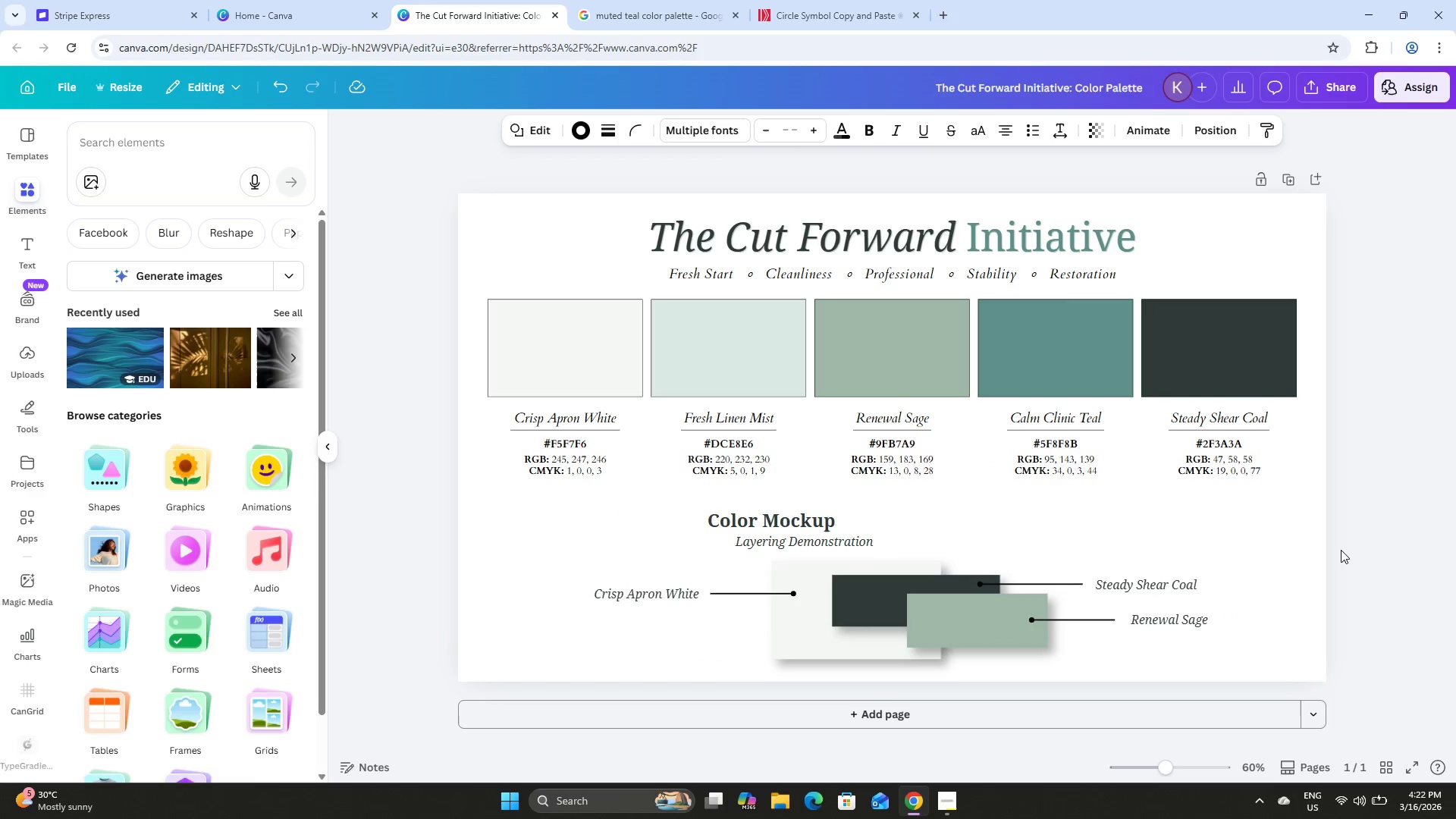 
key(ArrowUp)
 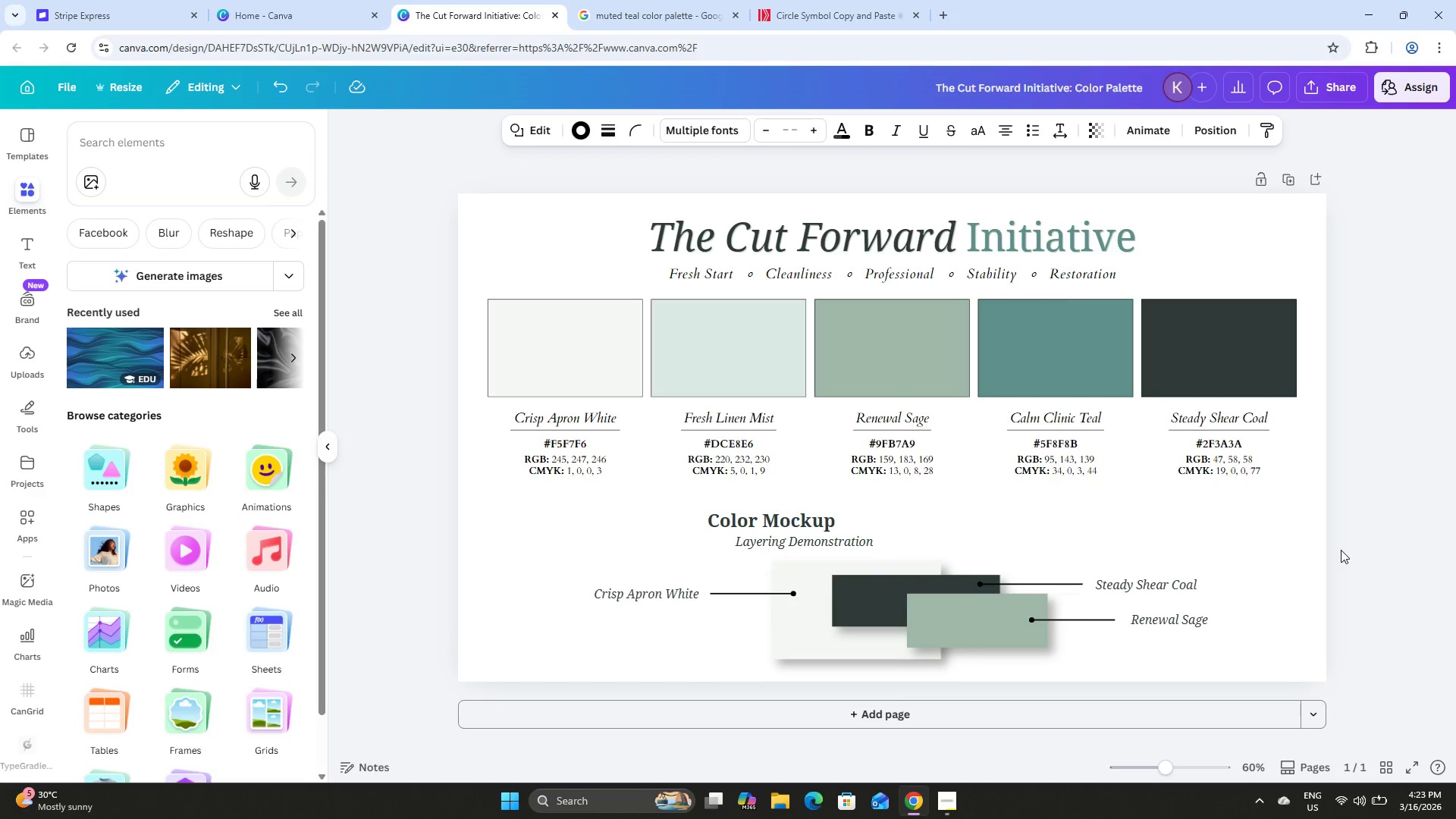 
key(ArrowUp)
 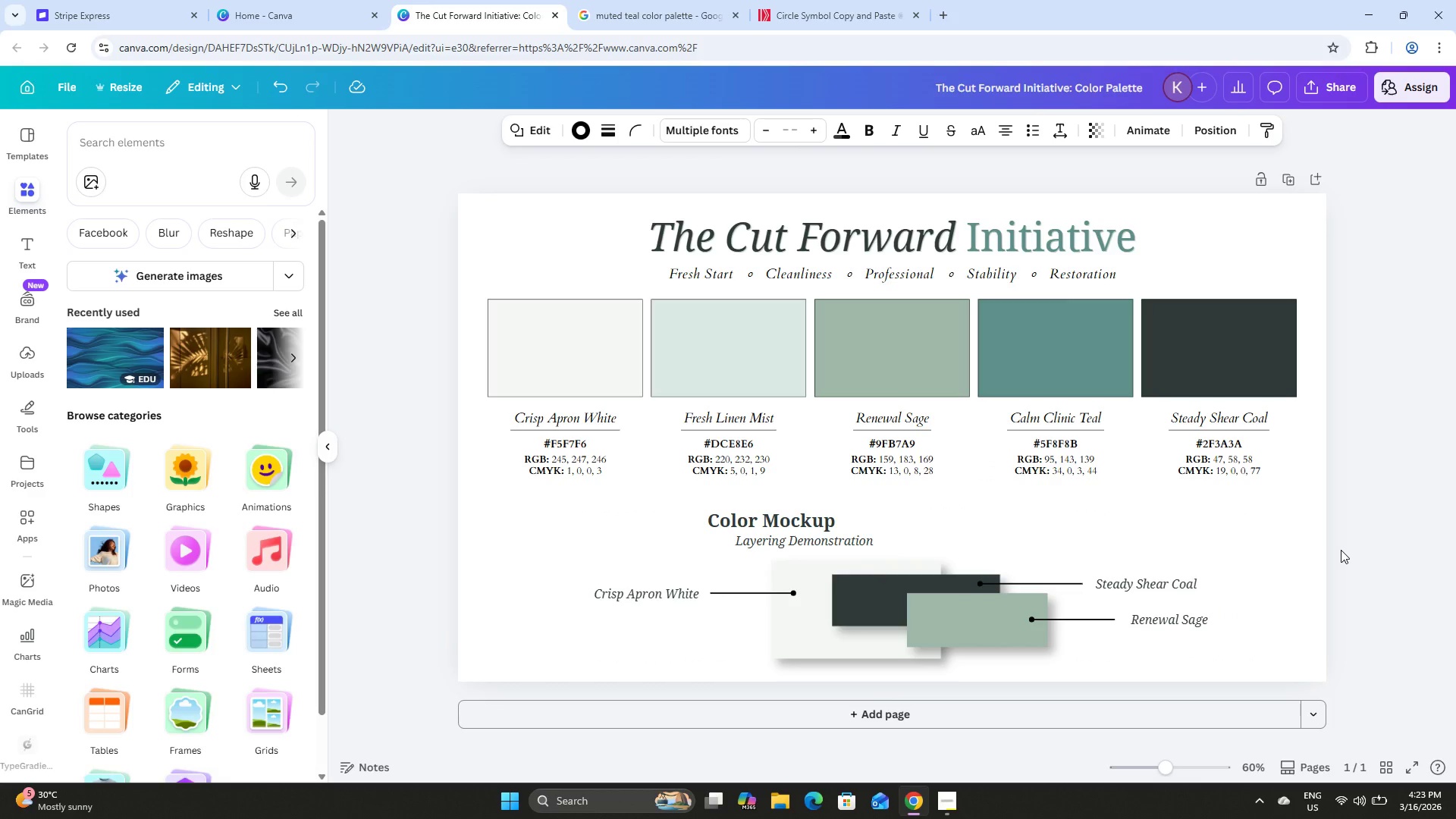 
key(ArrowUp)
 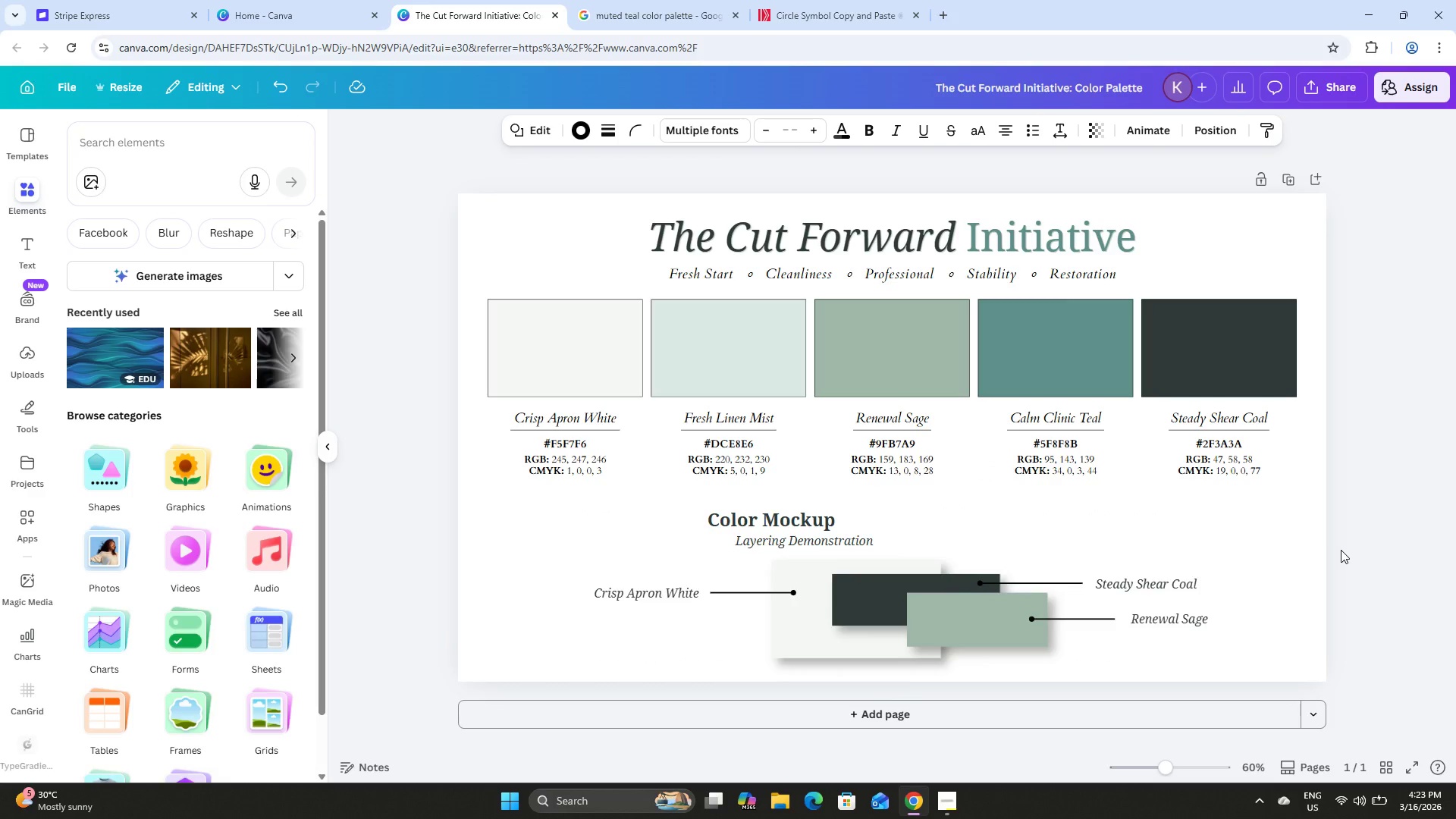 
key(ArrowUp)
 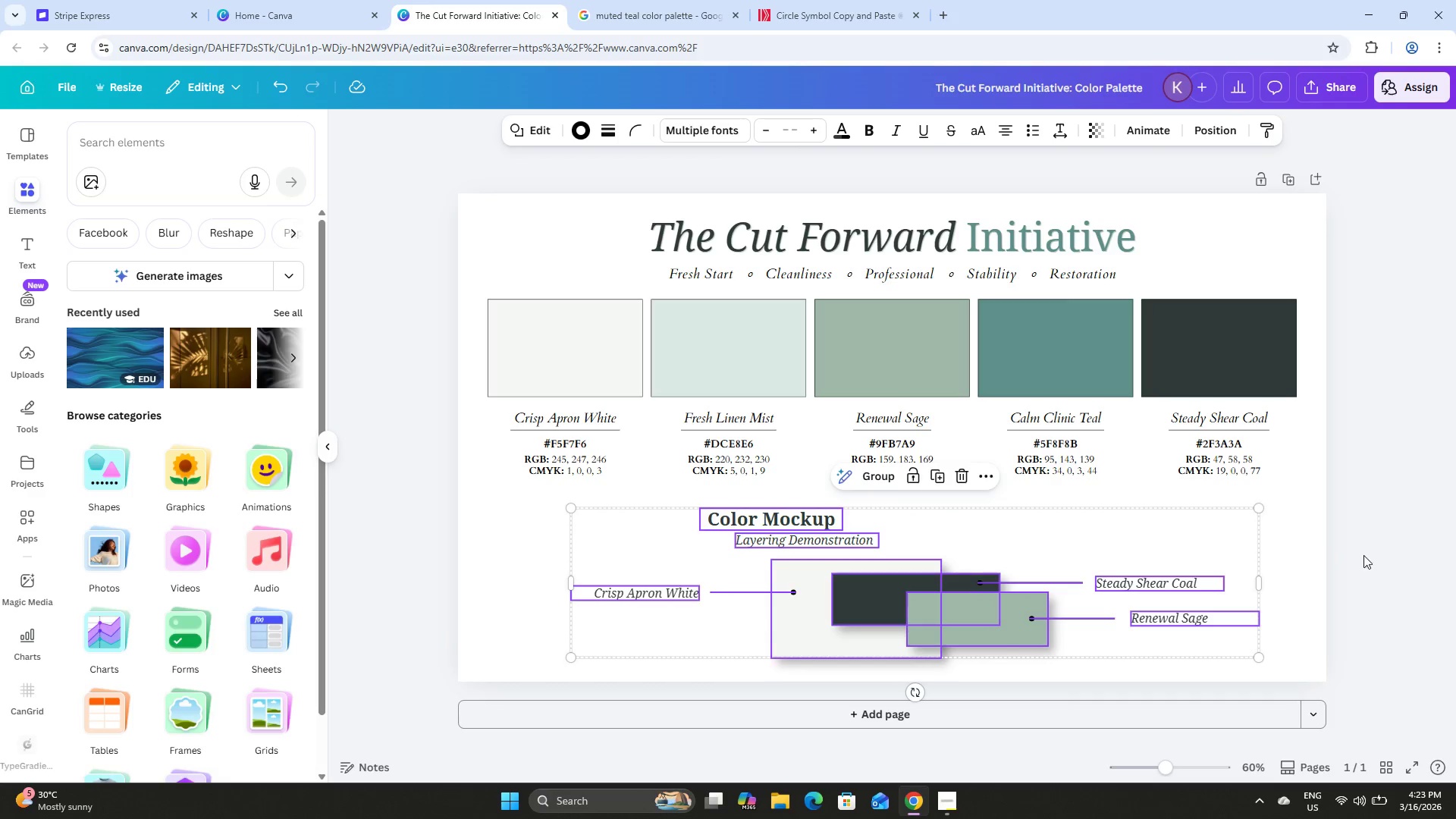 
left_click([1376, 559])
 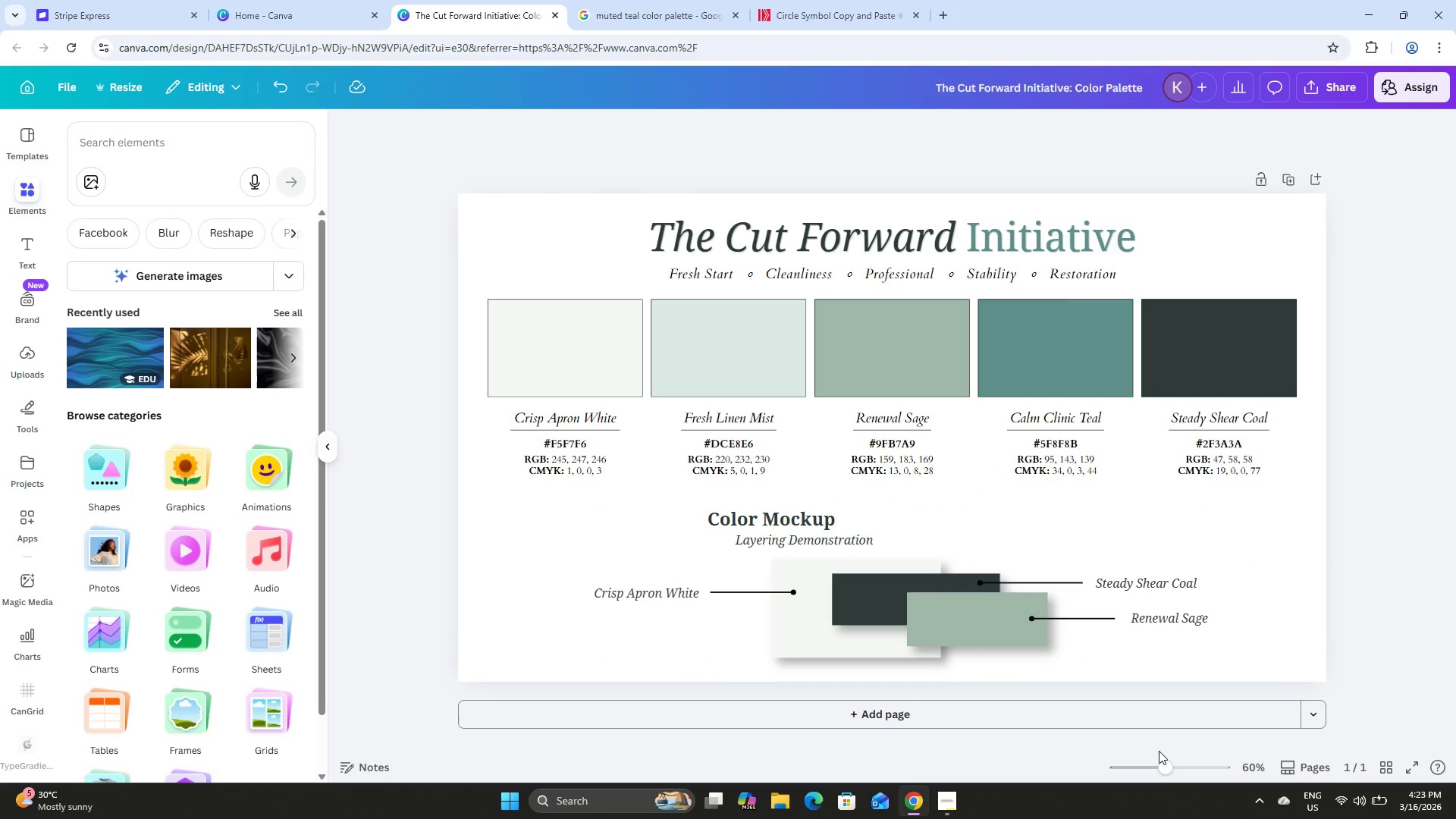 
left_click_drag(start_coordinate=[1164, 765], to_coordinate=[1159, 770])
 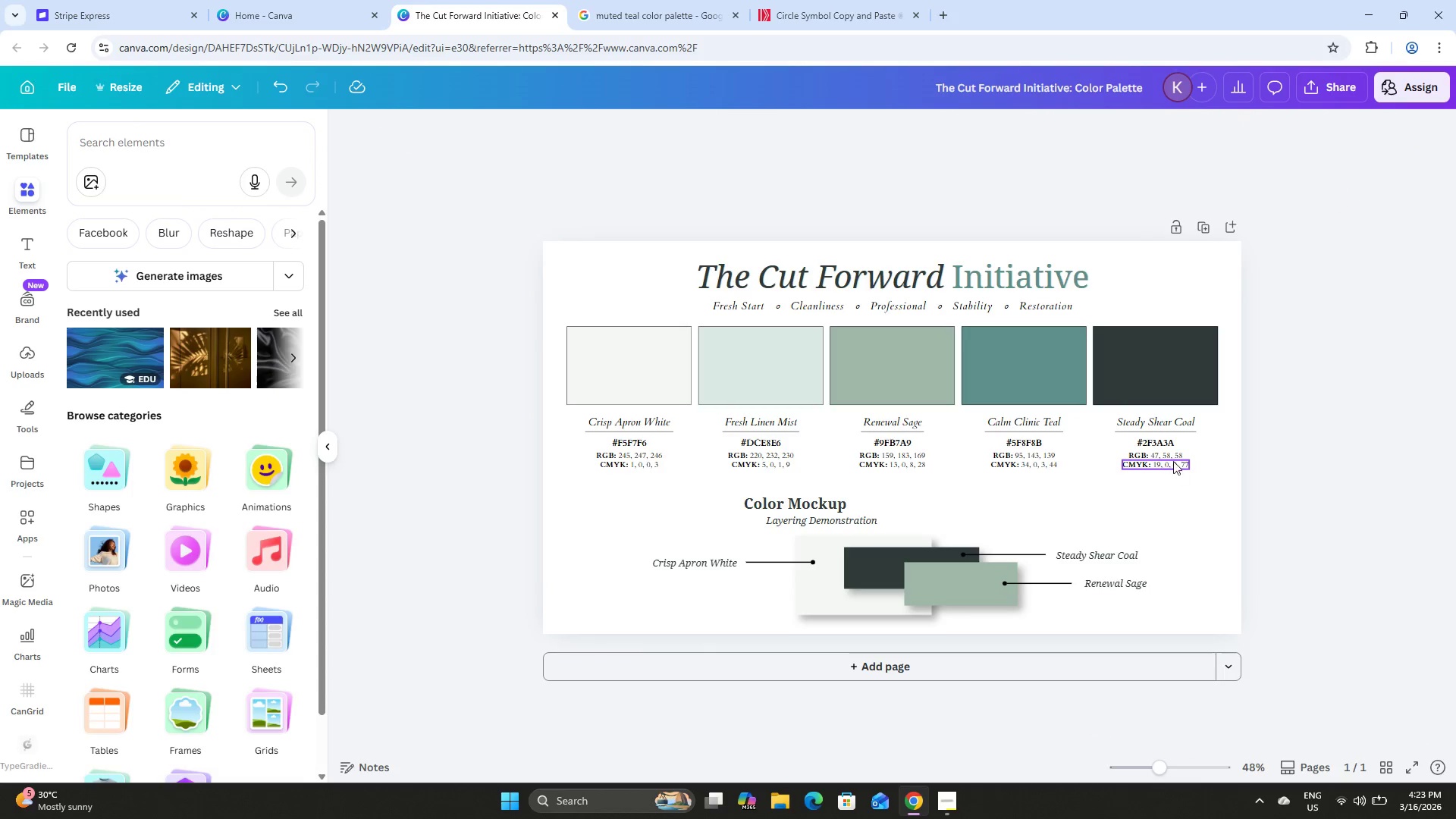 
scroll: coordinate [1173, 461], scroll_direction: up, amount: 2.0
 